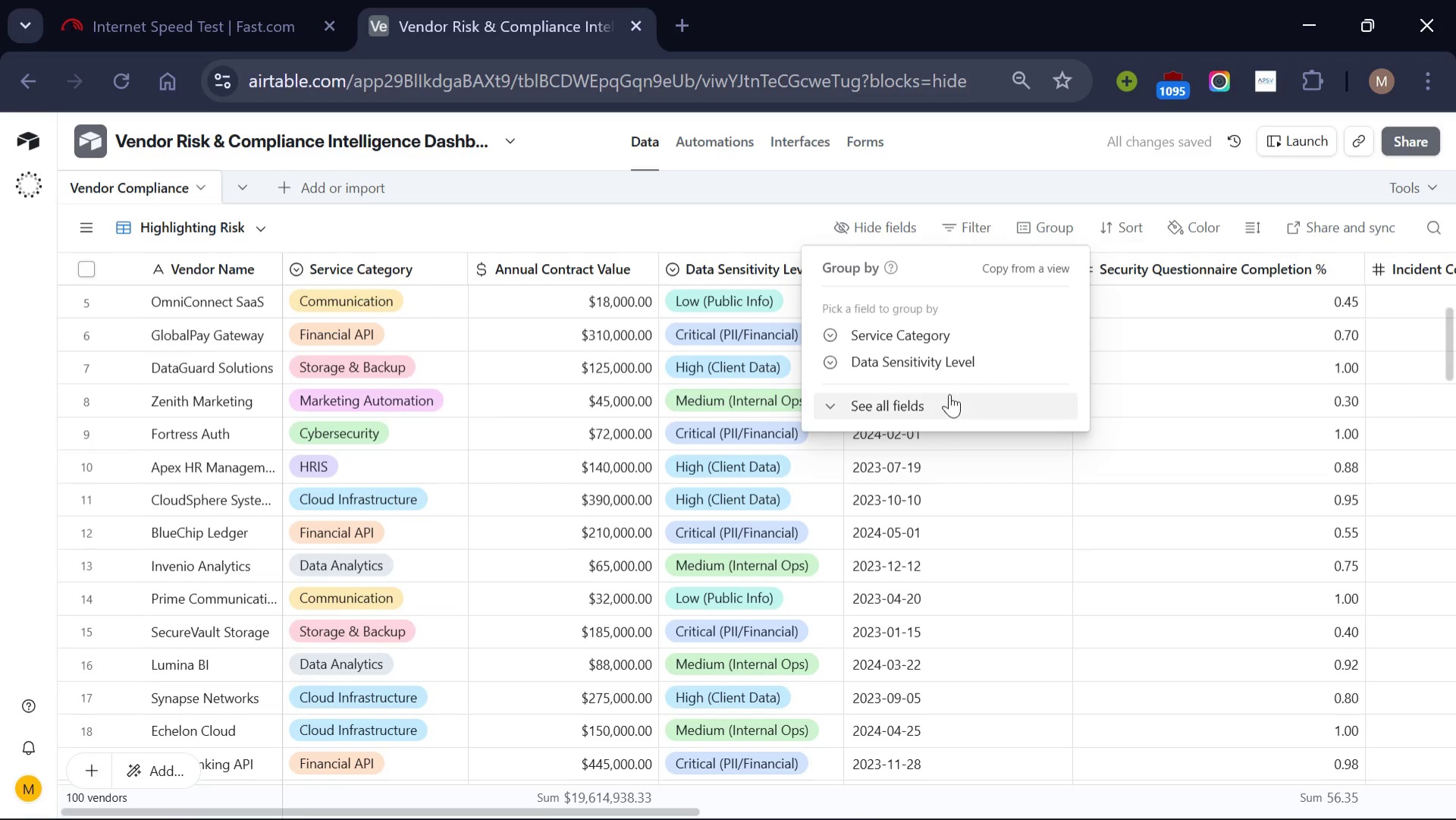 
left_click([947, 397])
 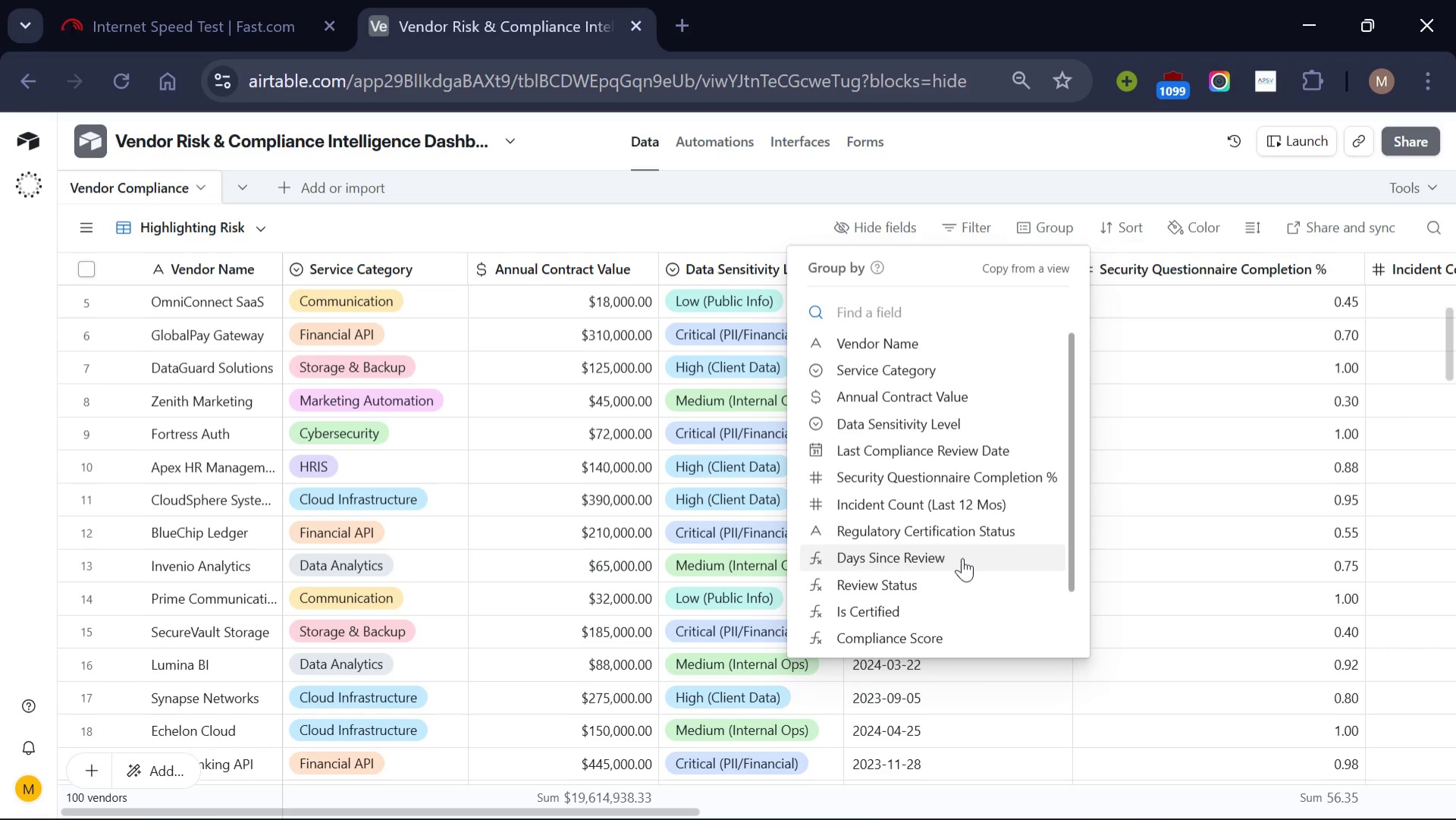 
scroll: coordinate [962, 558], scroll_direction: down, amount: 6.0
 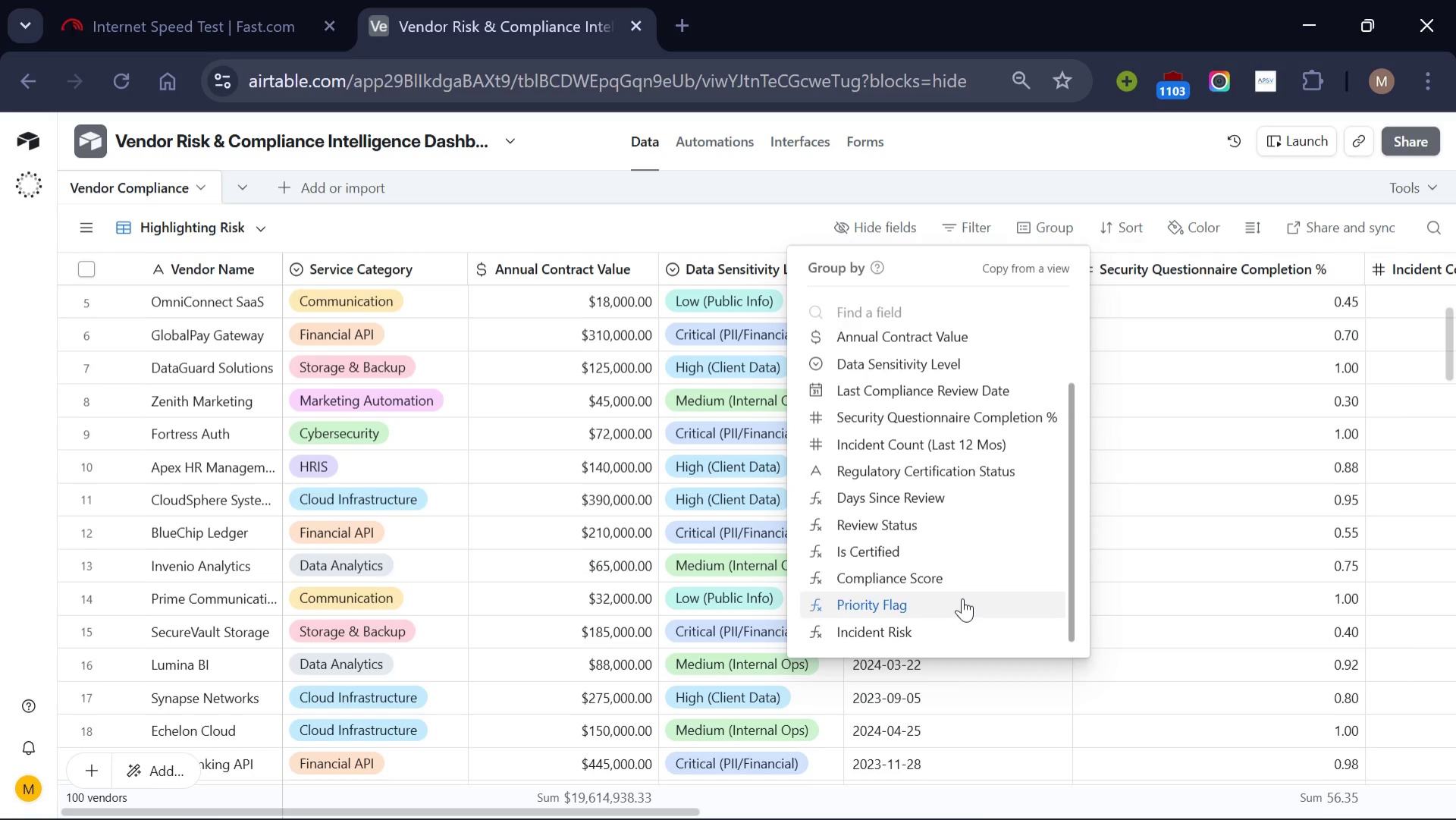 
left_click([962, 598])
 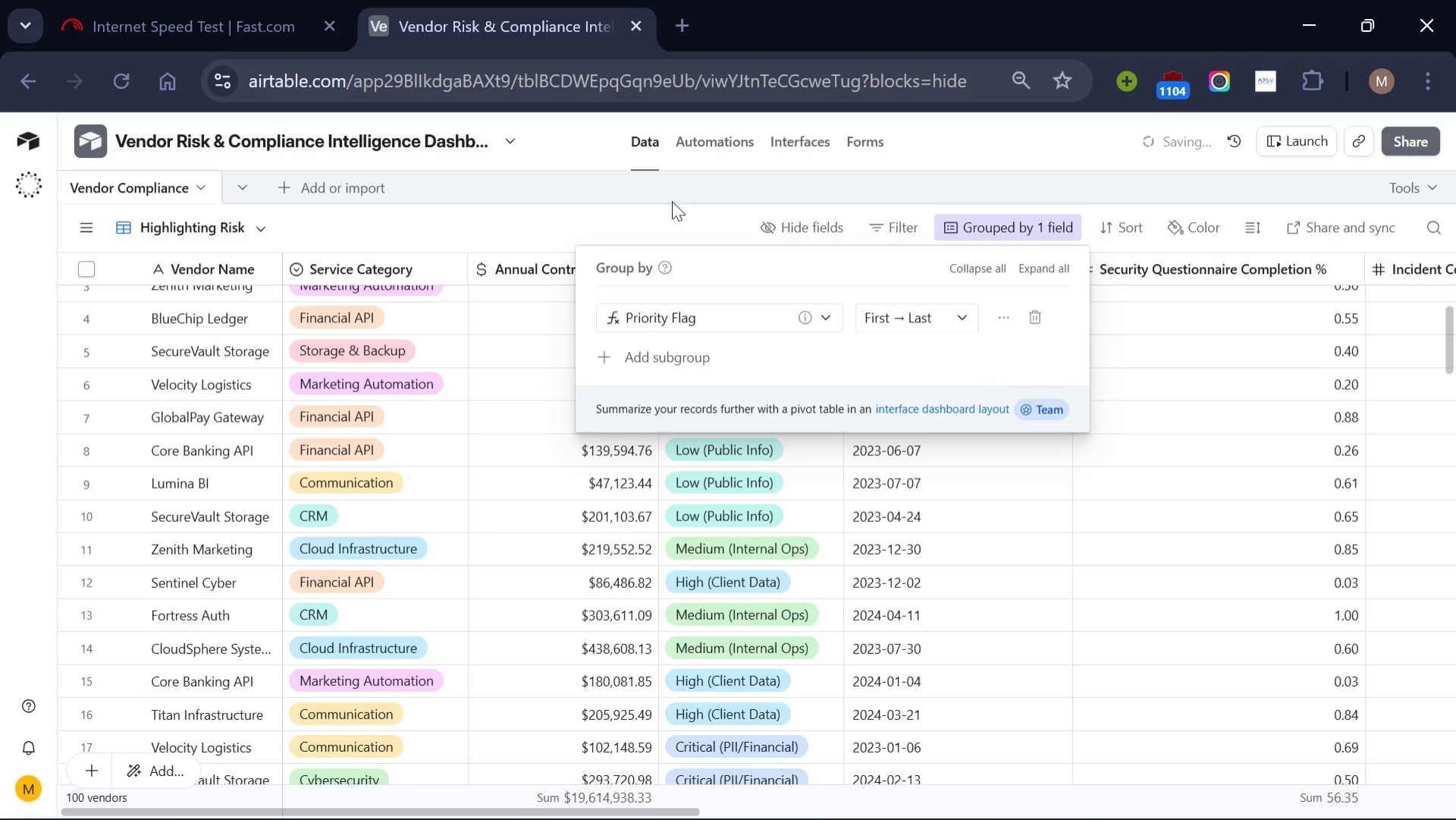 
left_click([668, 207])
 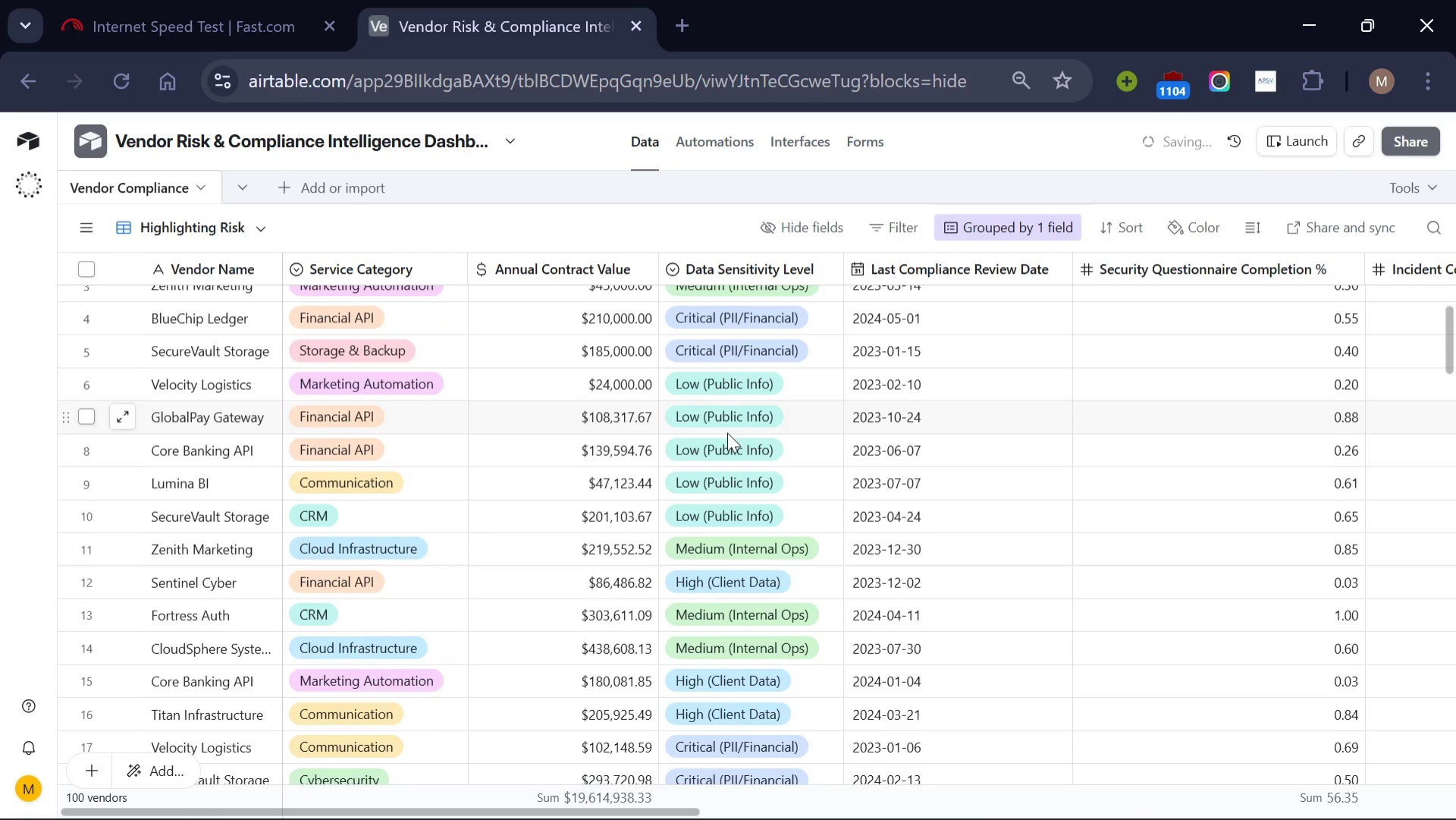 
scroll: coordinate [727, 432], scroll_direction: up, amount: 1.0
 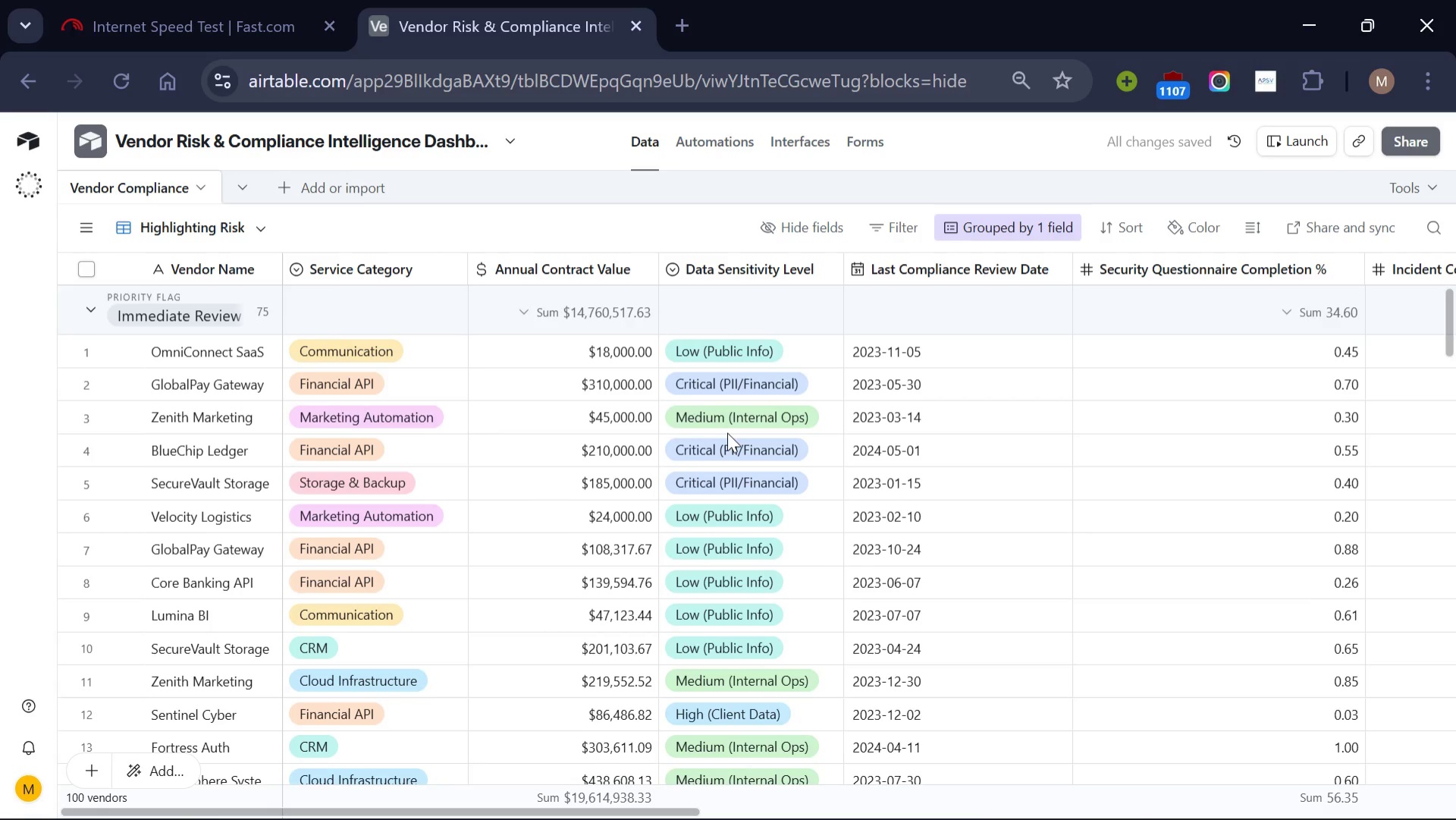 
scroll: coordinate [727, 430], scroll_direction: down, amount: 12.0
 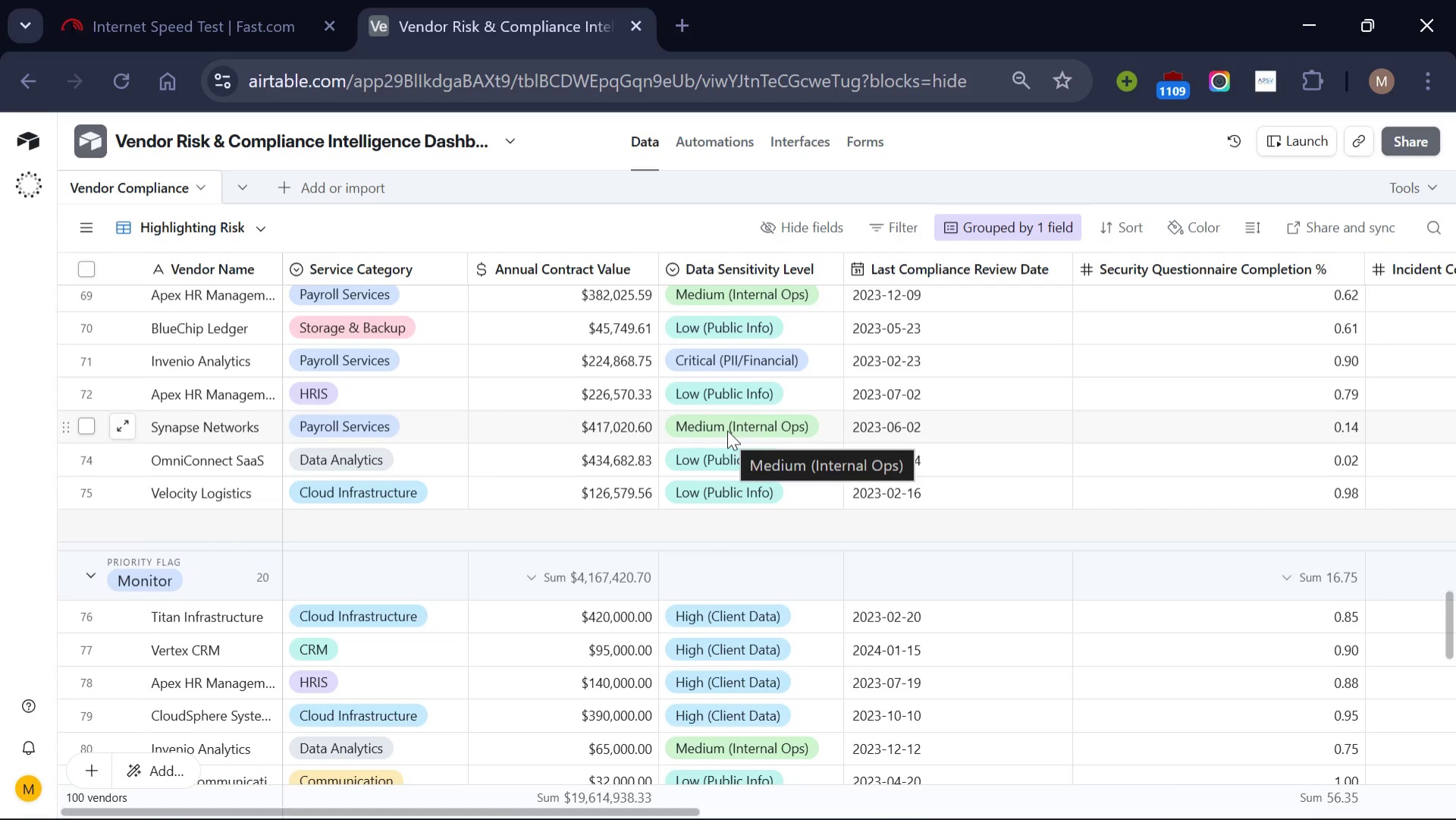 
scroll: coordinate [727, 430], scroll_direction: none, amount: 0.0
 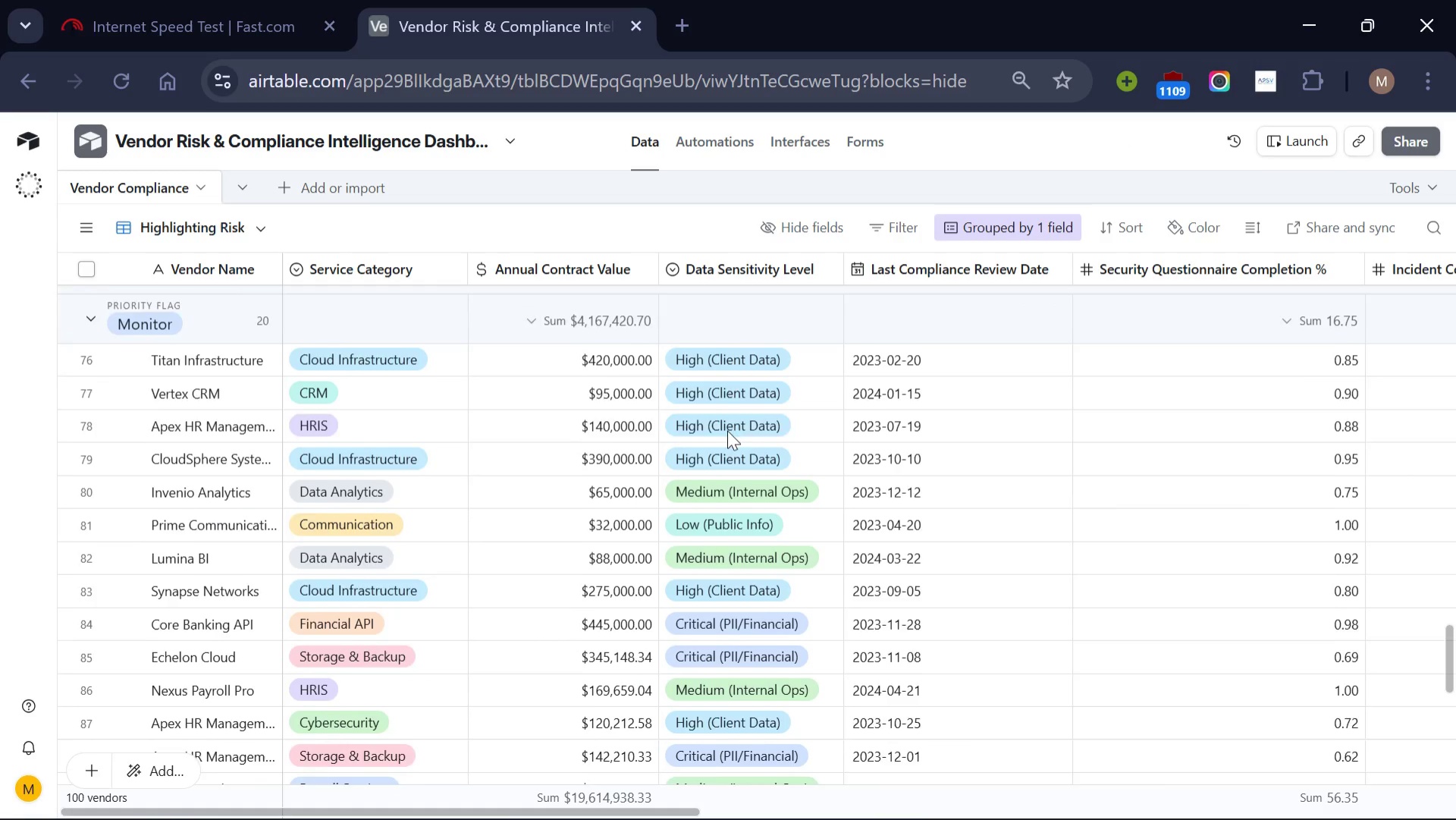 
scroll: coordinate [727, 430], scroll_direction: up, amount: 2.0
 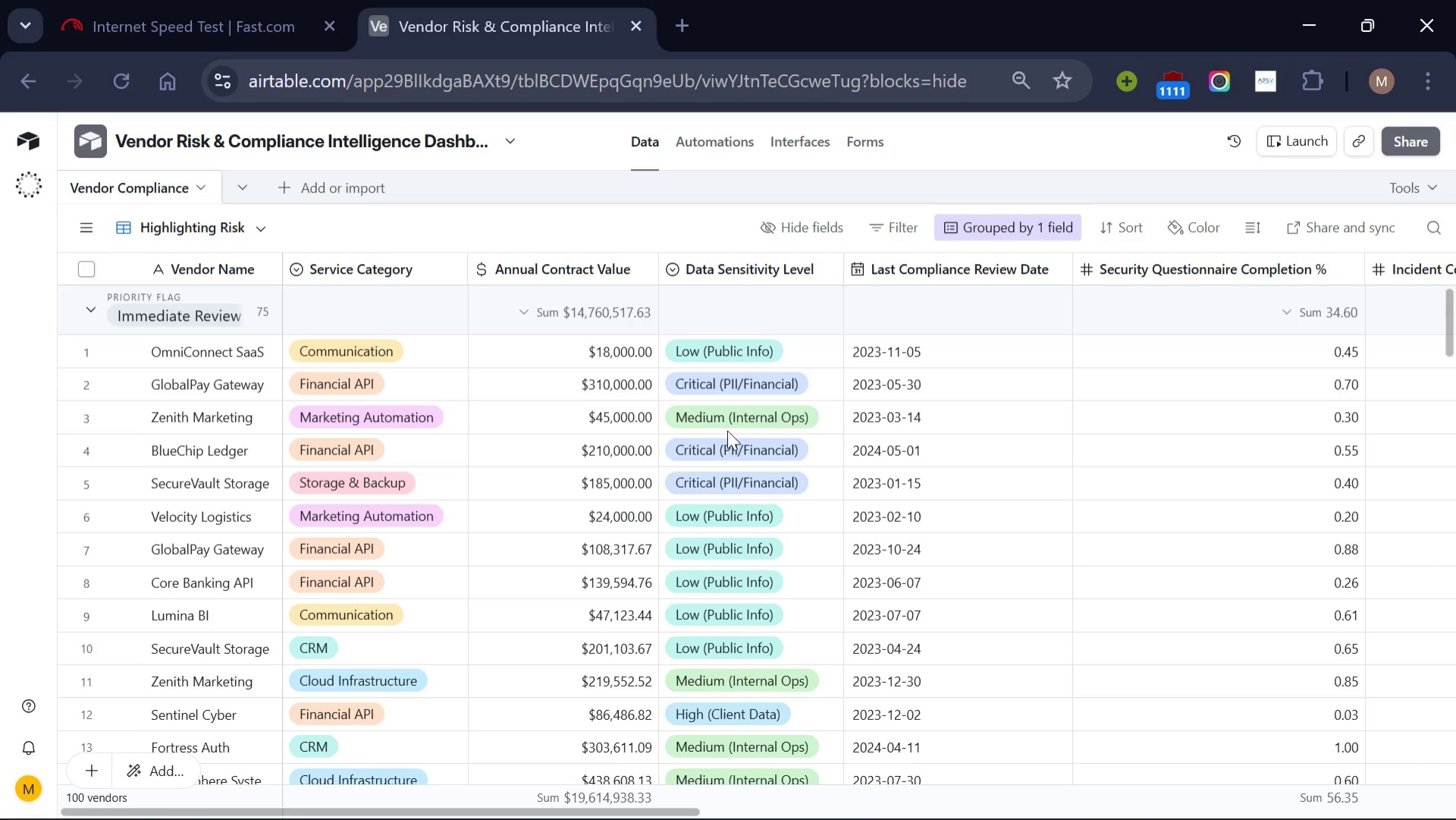 
wait(22.53)
 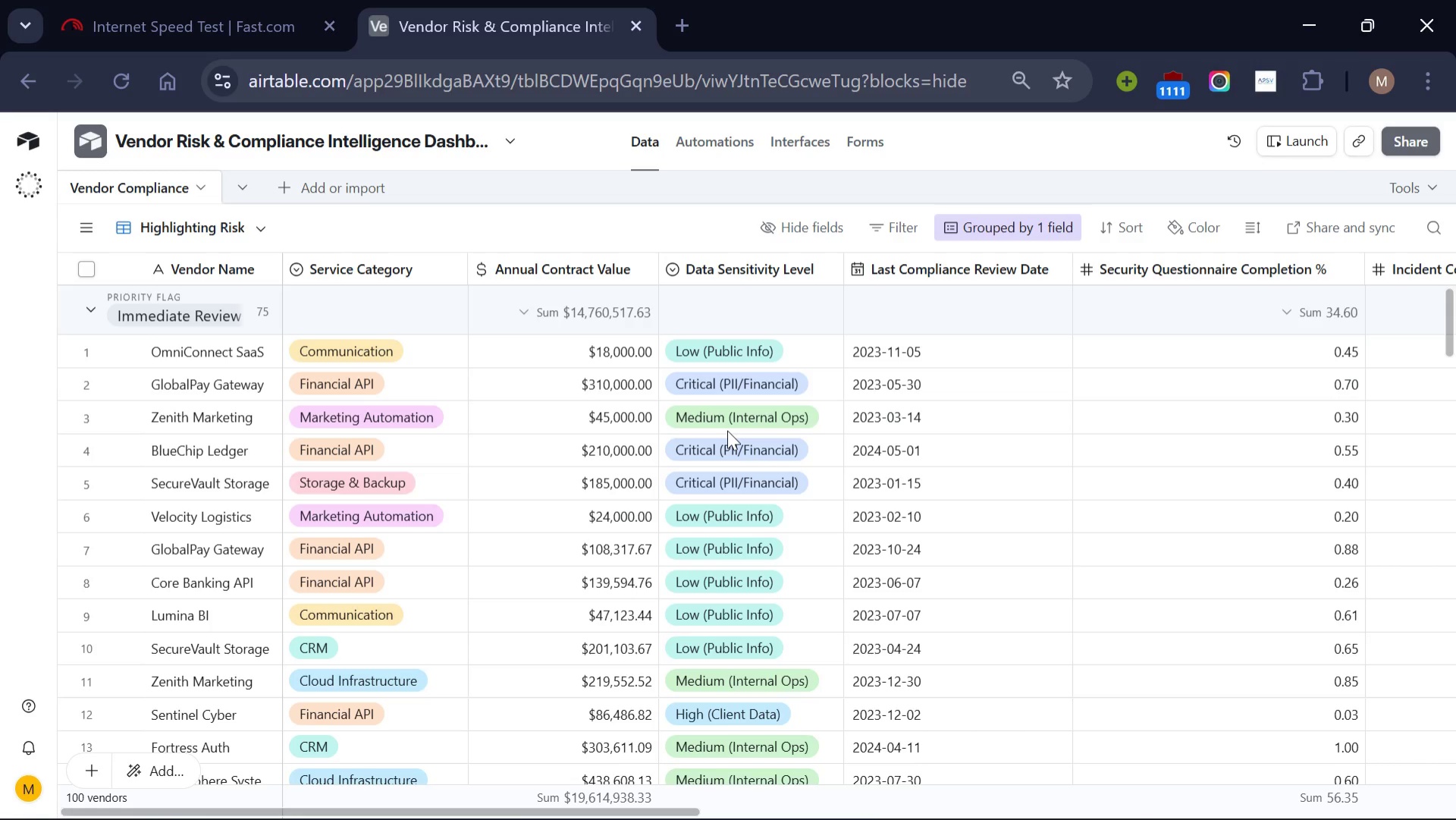 
left_click([216, 278])
 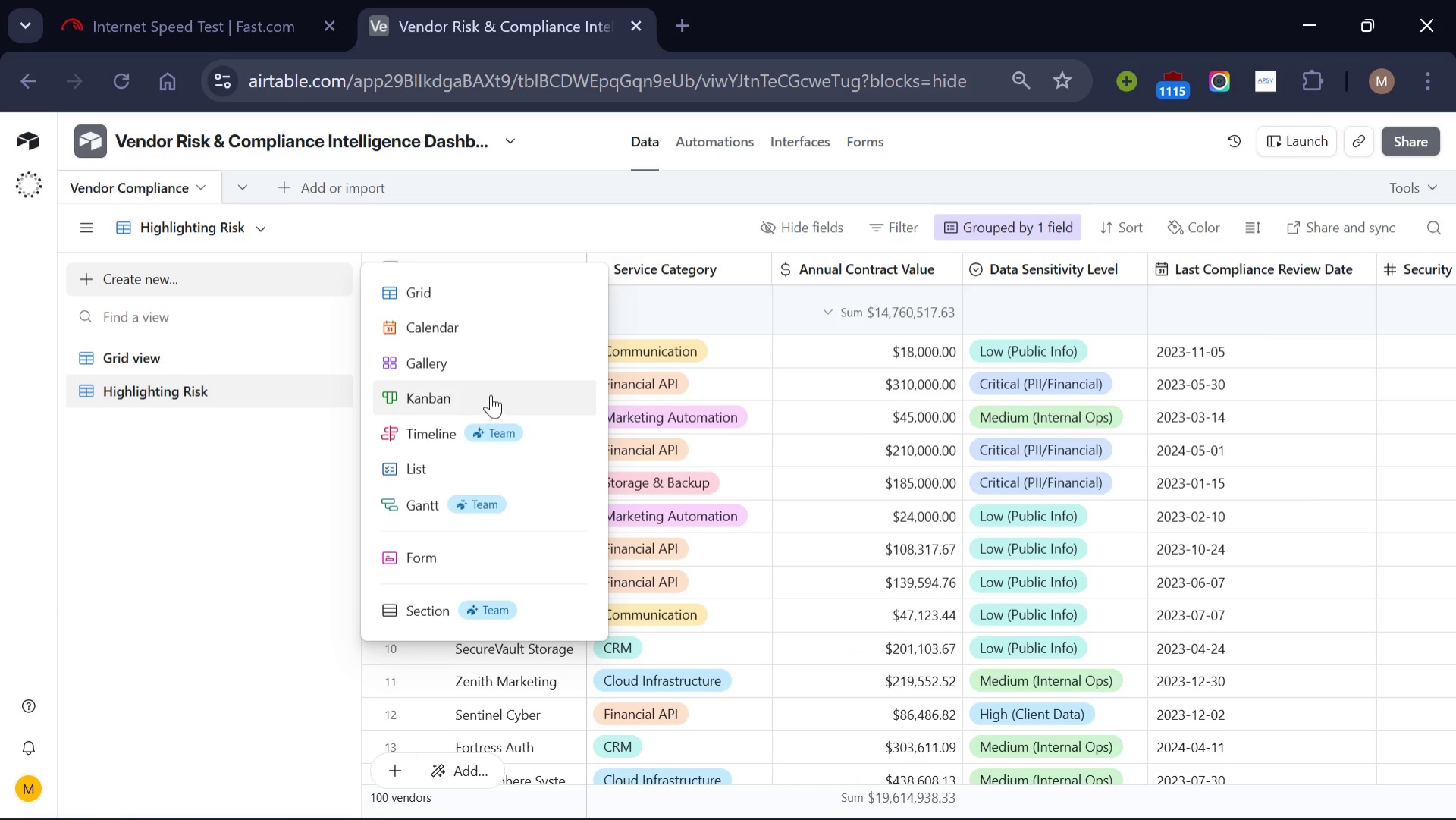 
left_click([494, 394])
 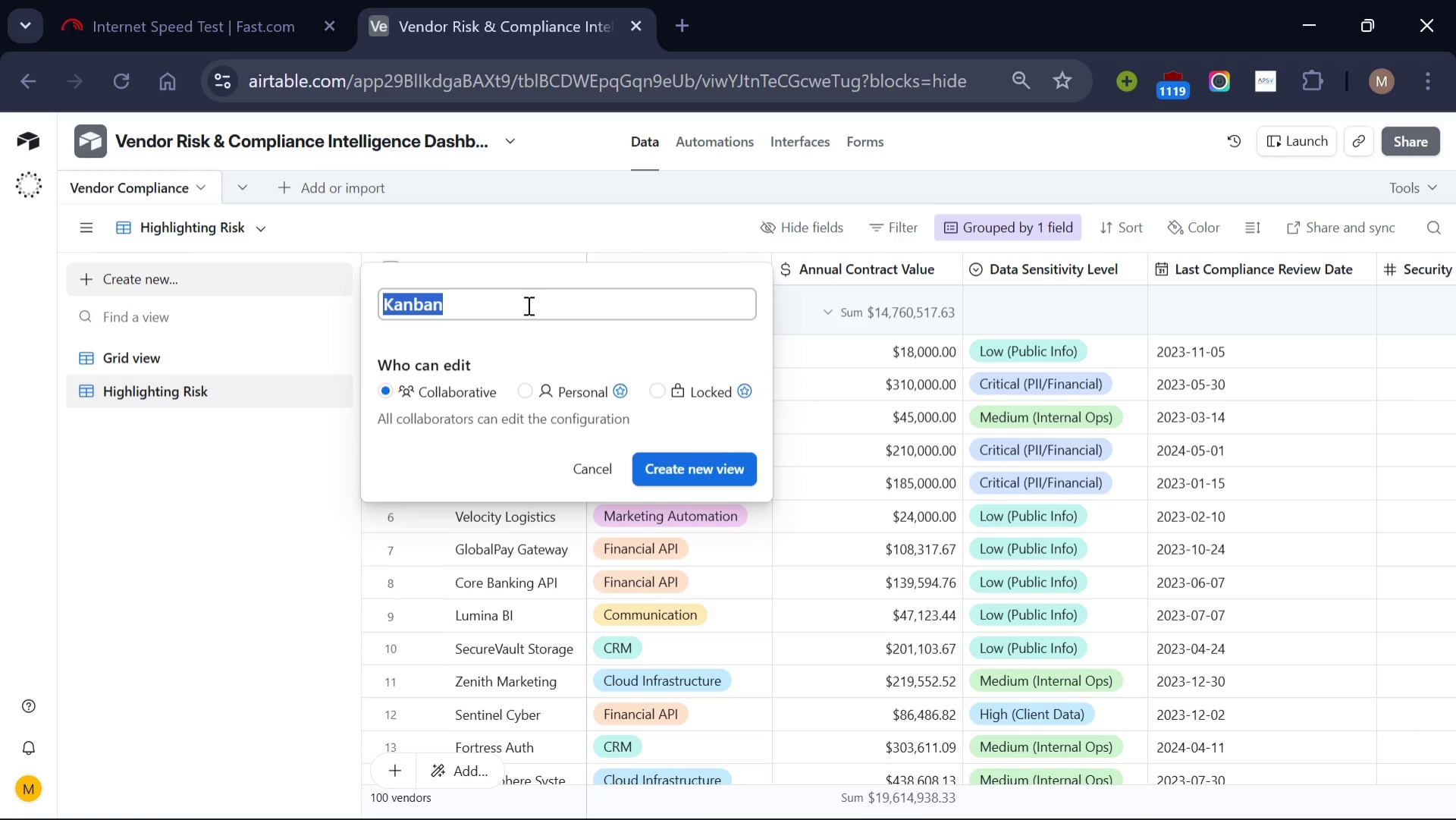 
key(Backspace)
 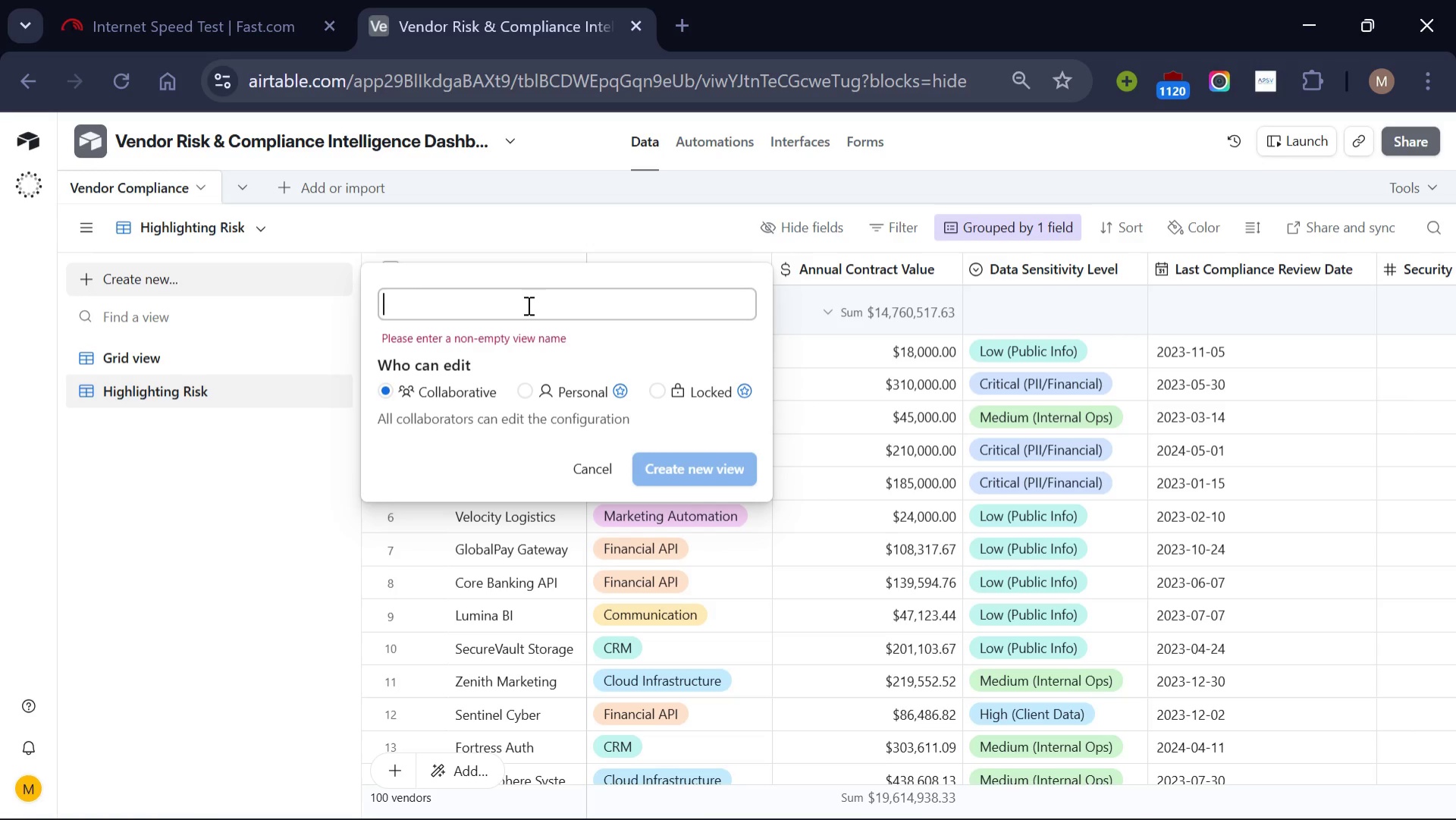 
type(Incidetn)
key(Backspace)
key(Backspace)
type(nt Risk BO)
key(Backspace)
type(oard)
 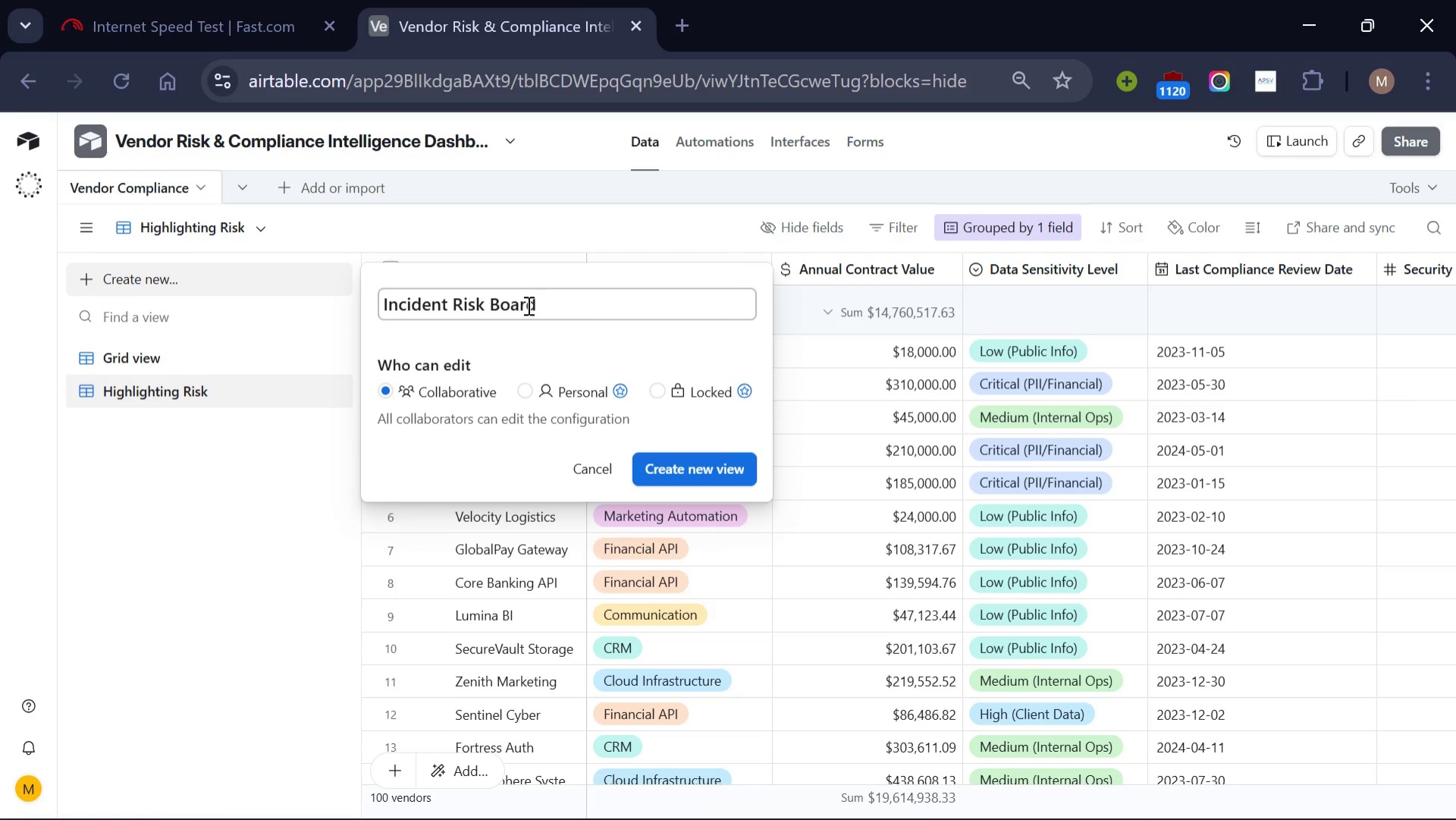 
left_click([676, 462])
 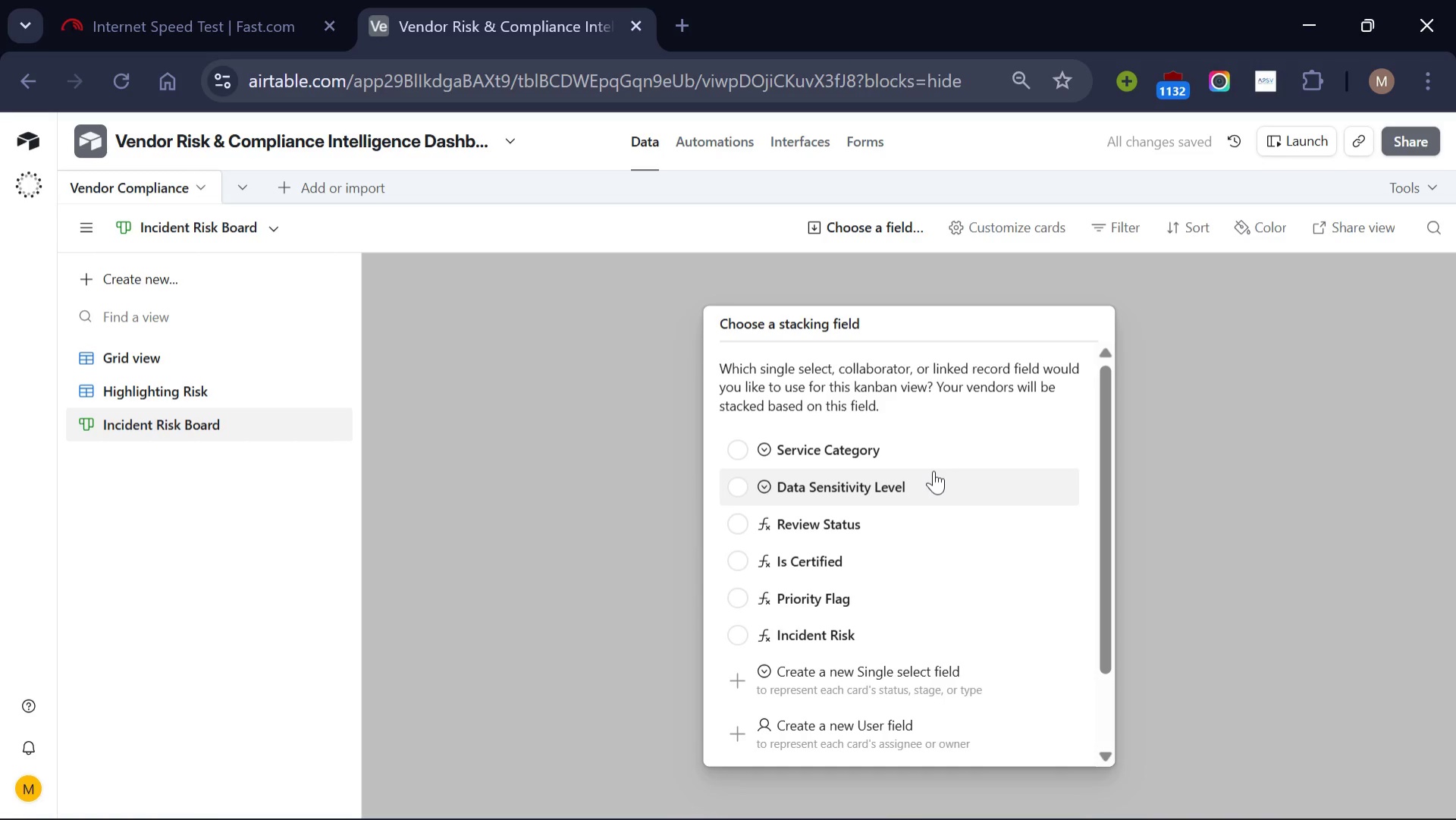 
wait(12.0)
 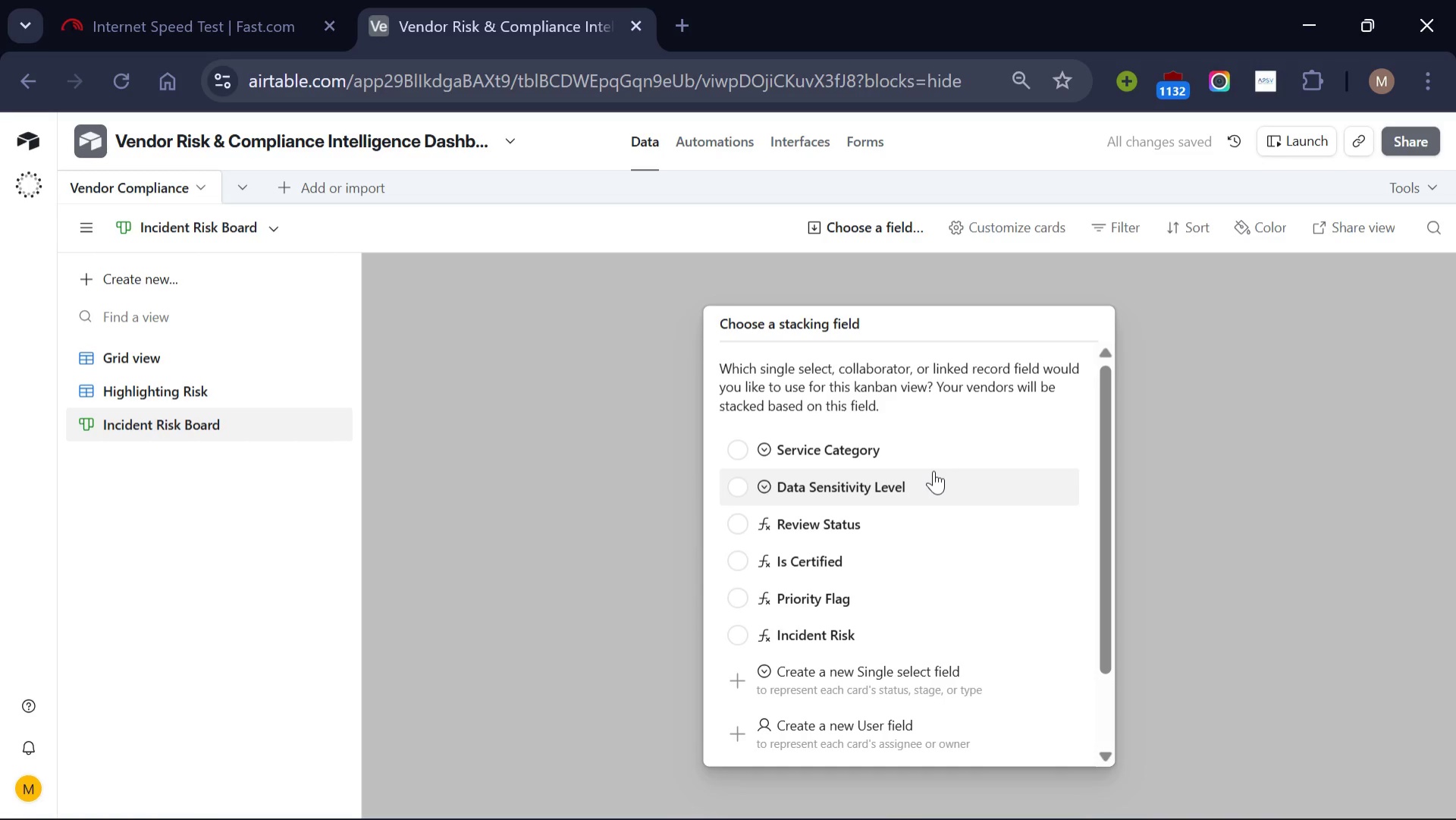 
left_click([939, 633])
 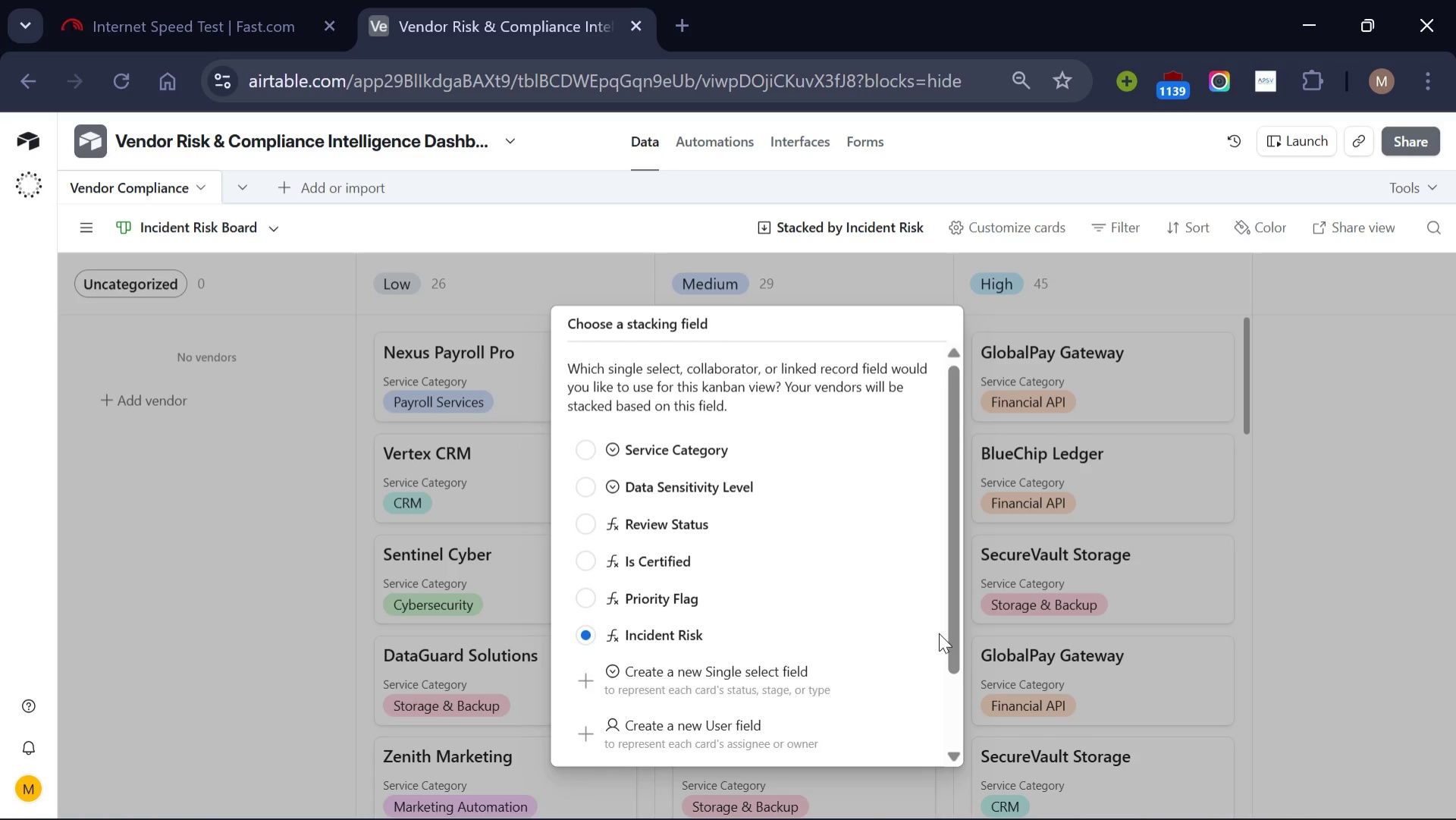 
wait(11.44)
 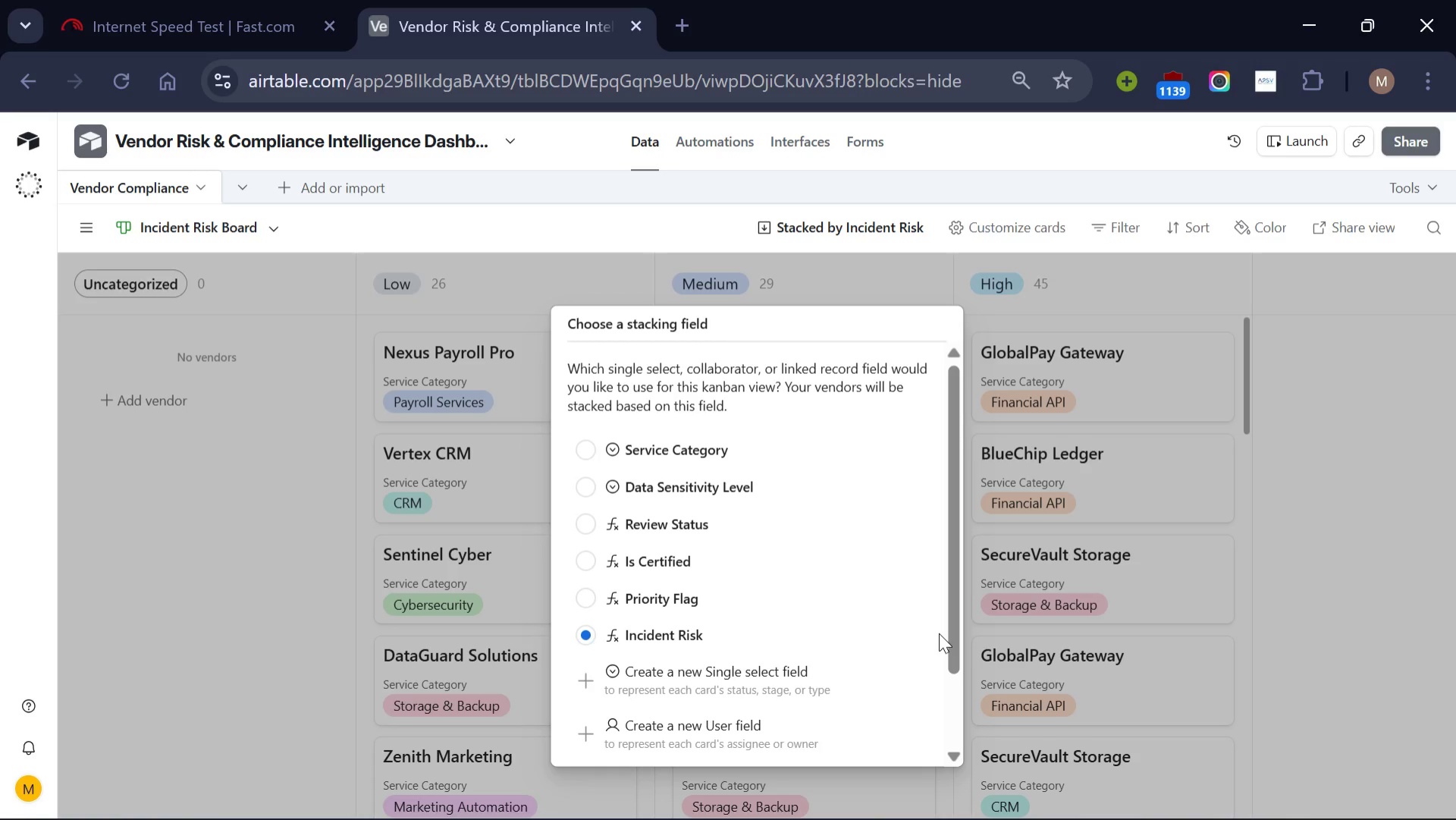 
left_click([1316, 613])
 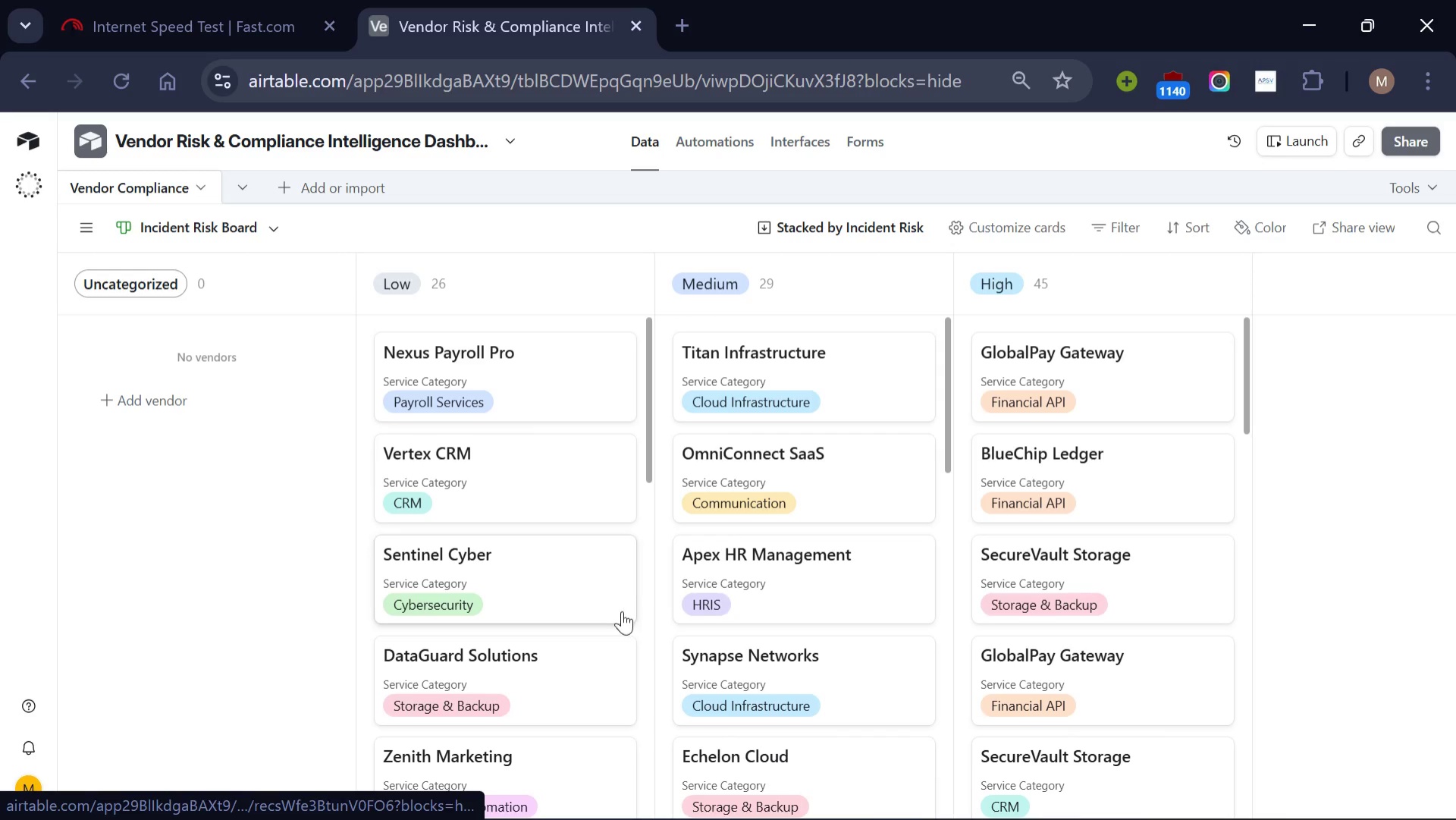 
scroll: coordinate [1160, 661], scroll_direction: down, amount: 10.0
 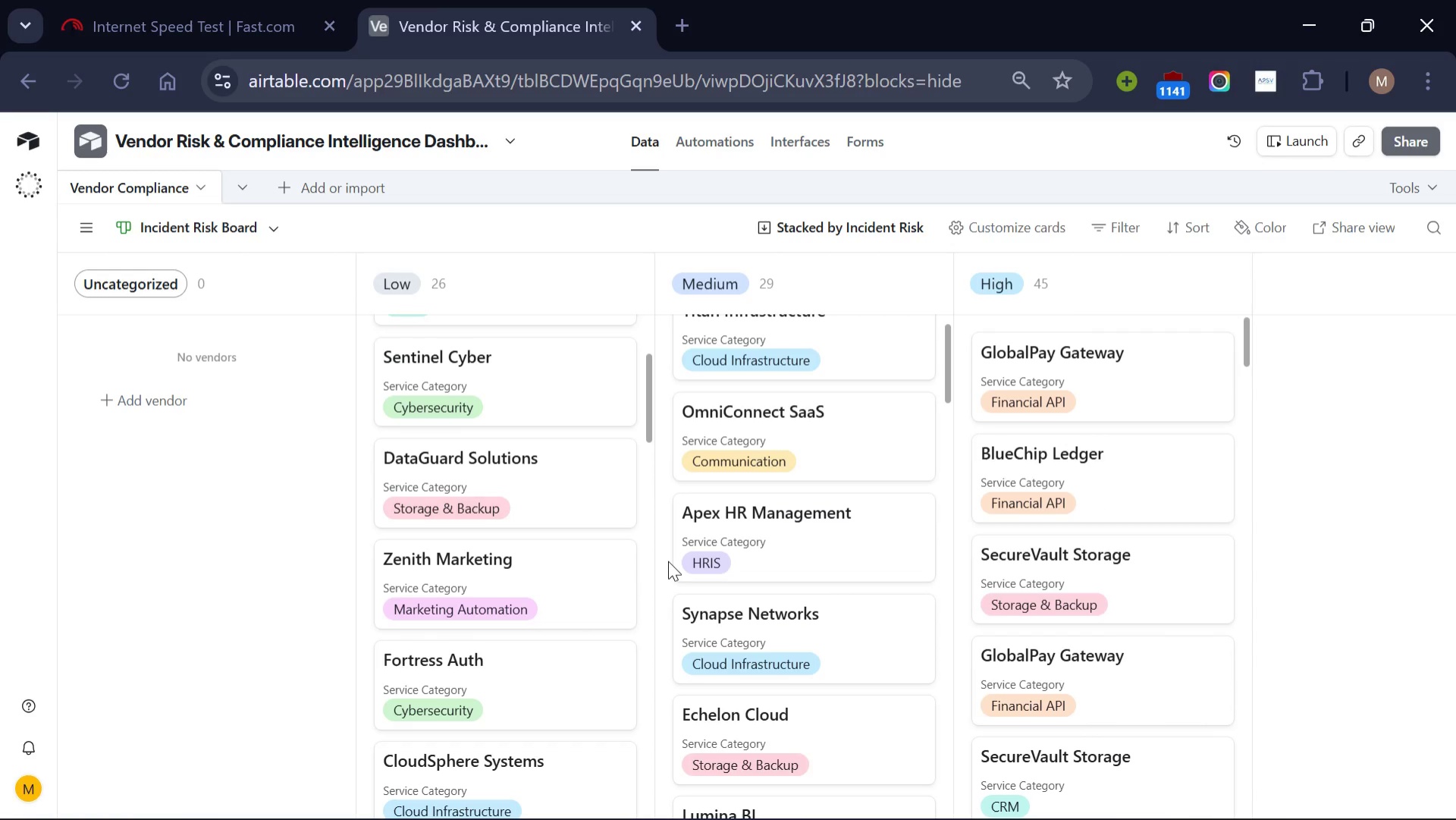 
wait(8.57)
 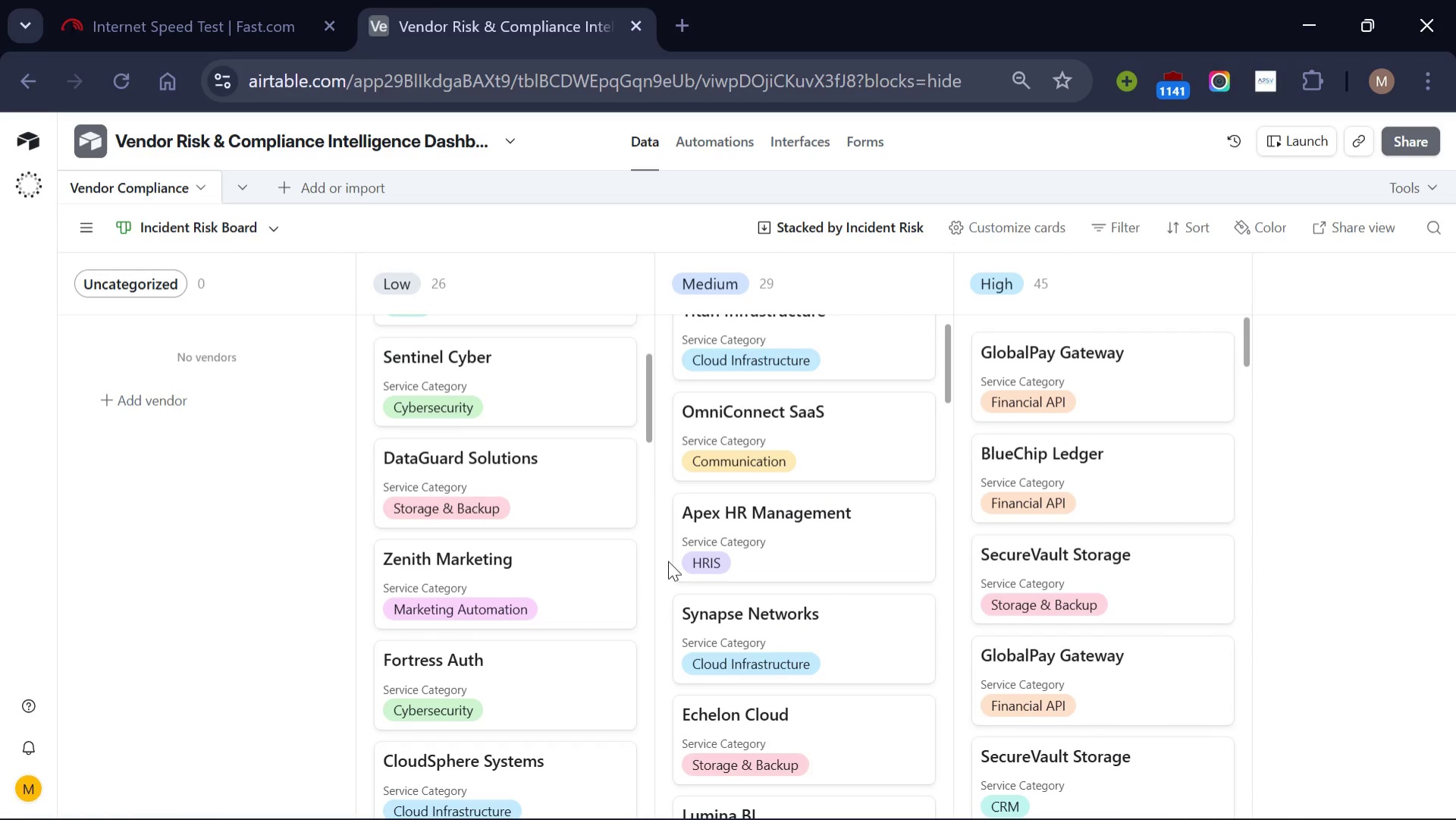 
left_click([141, 274])
 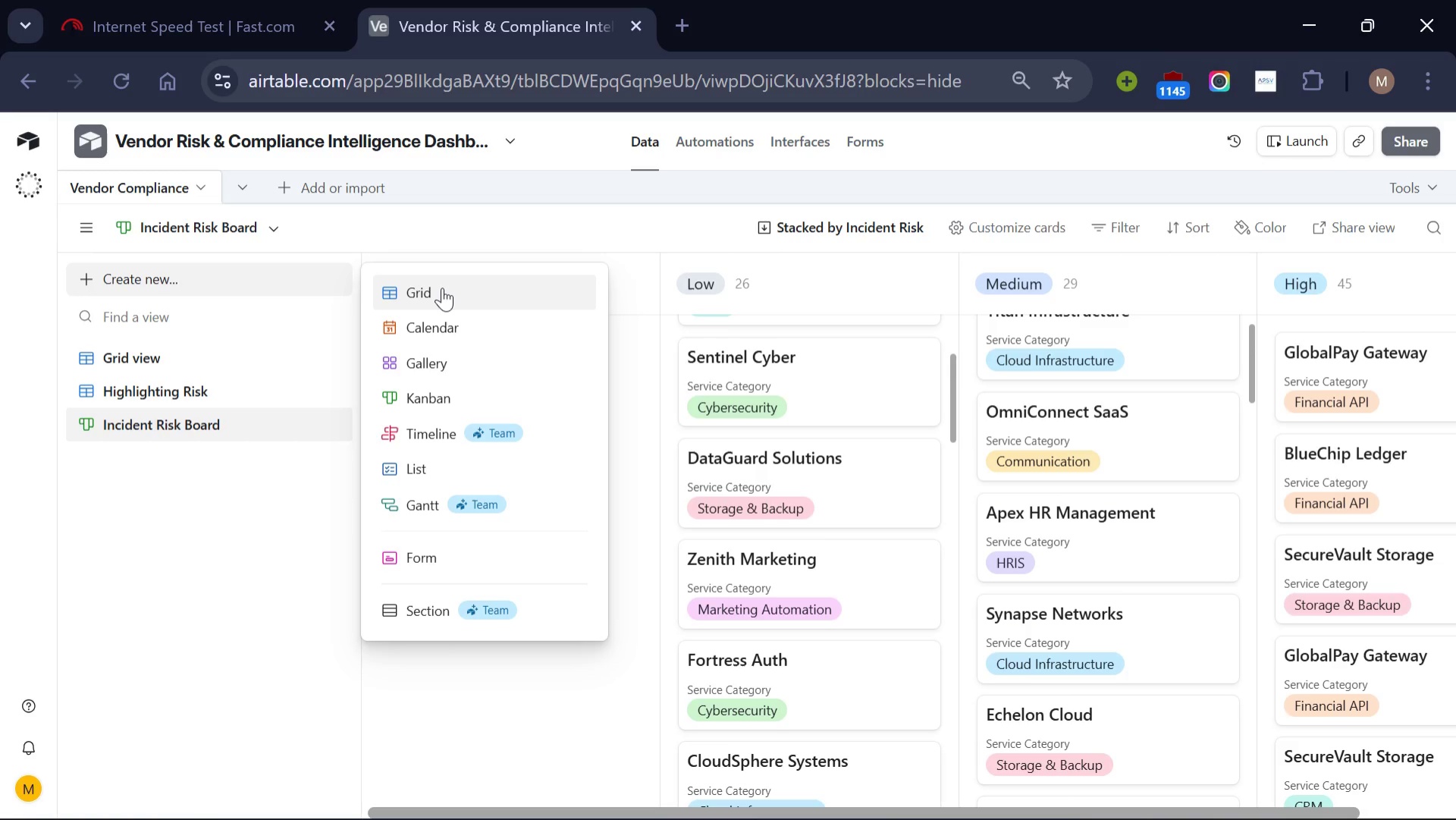 
left_click([442, 287])
 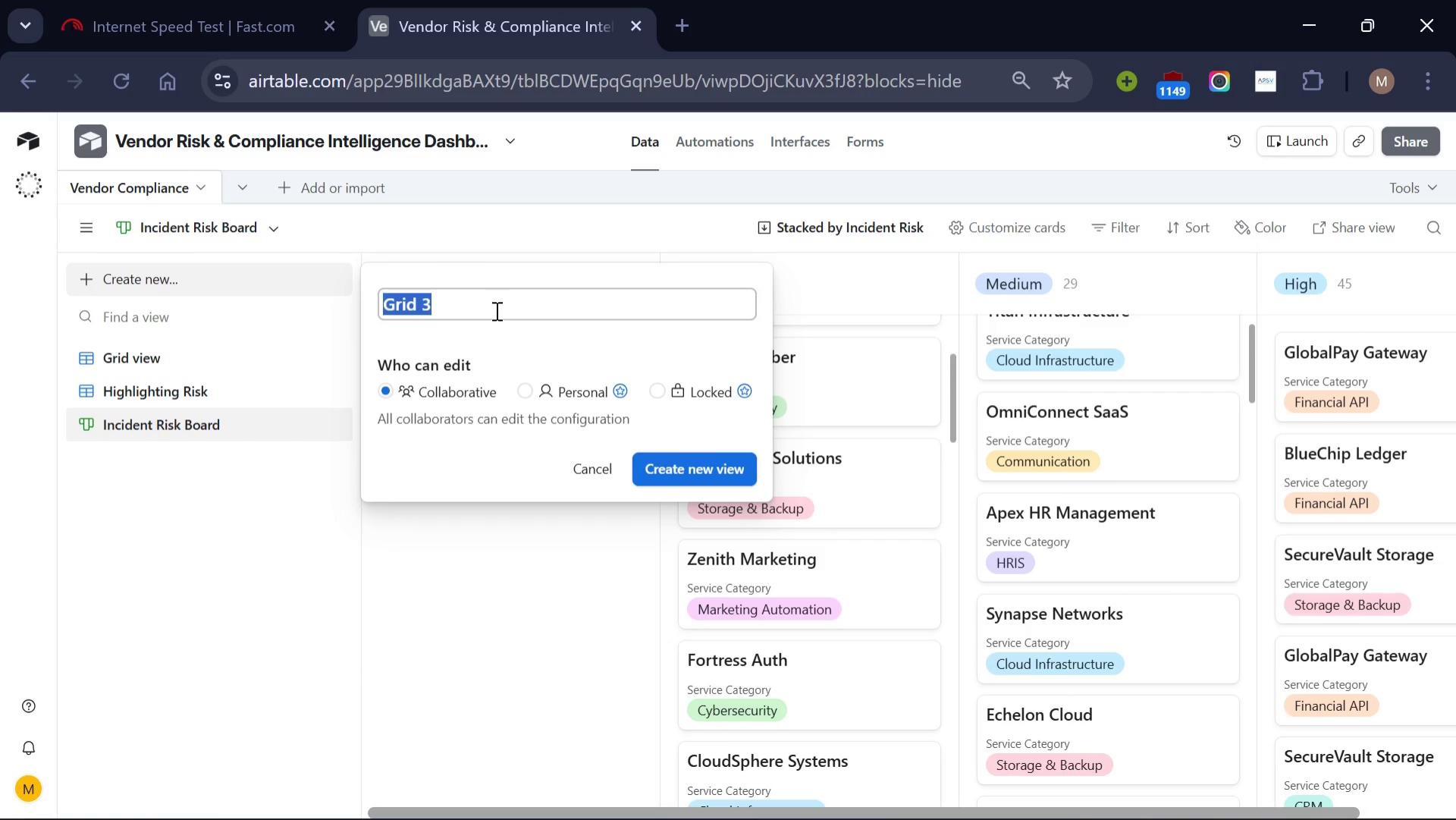 
key(Backspace)
type(Emergency Audit)
 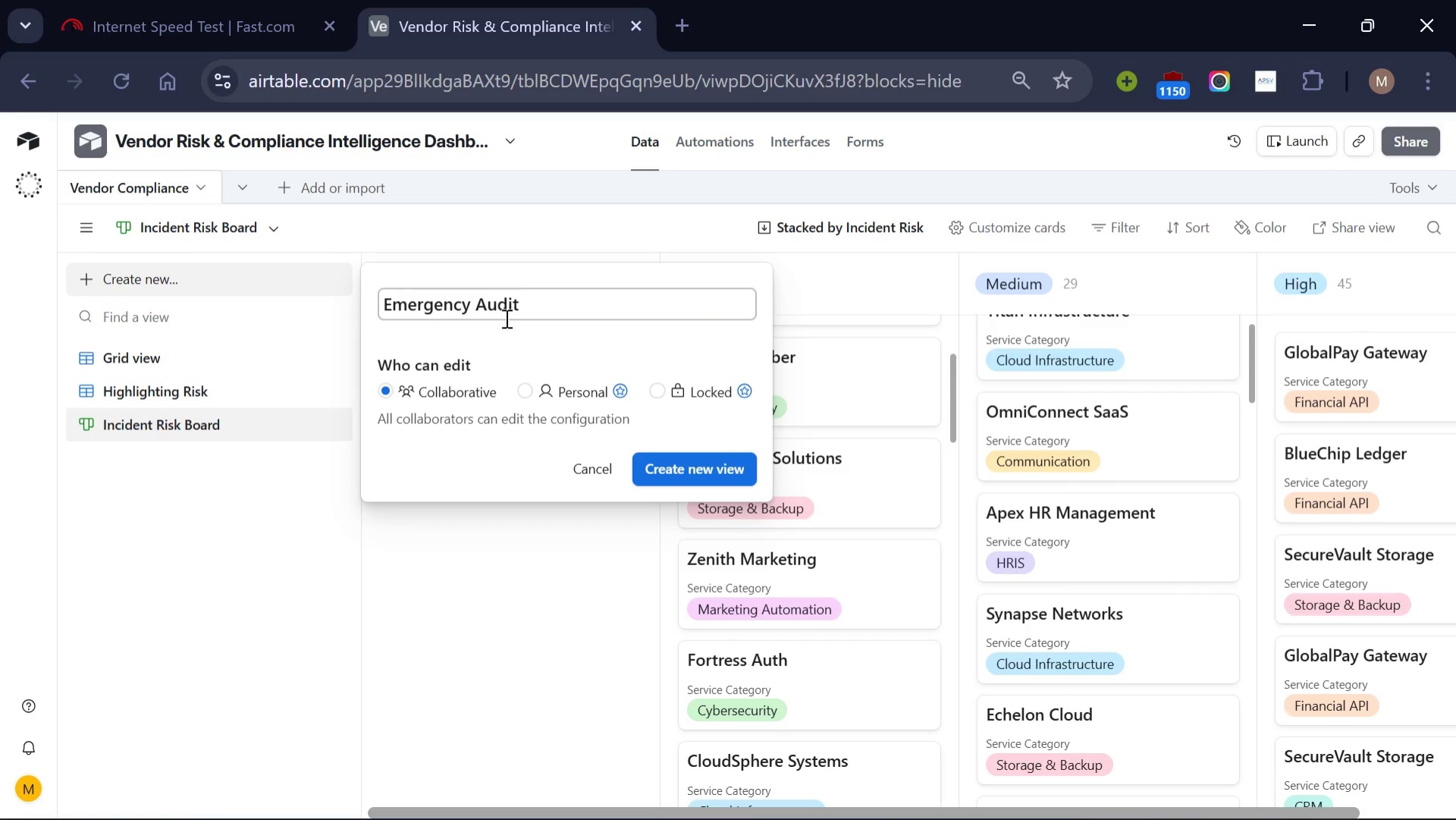 
left_click([676, 464])
 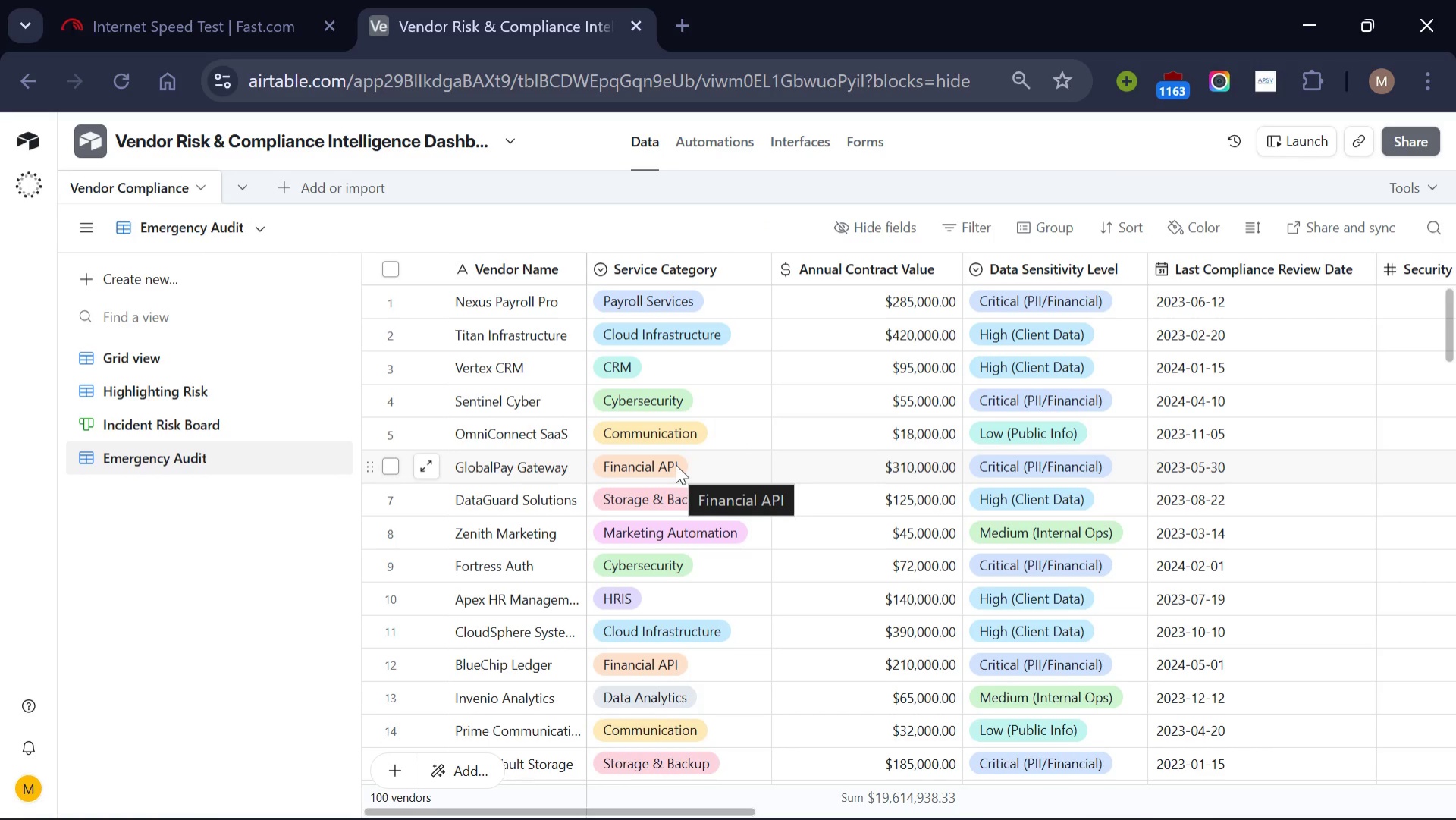 
wait(12.47)
 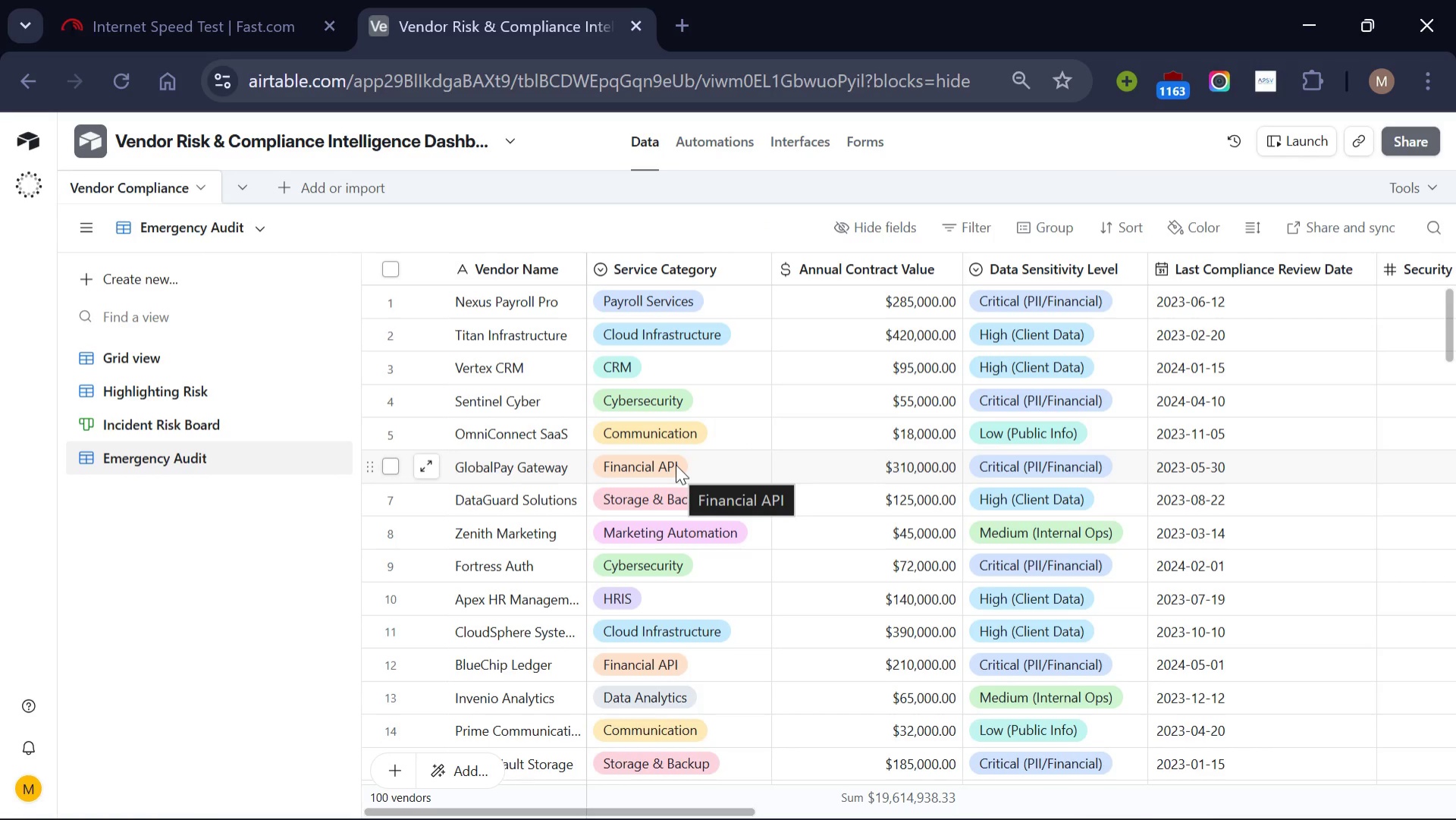 
left_click([995, 227])
 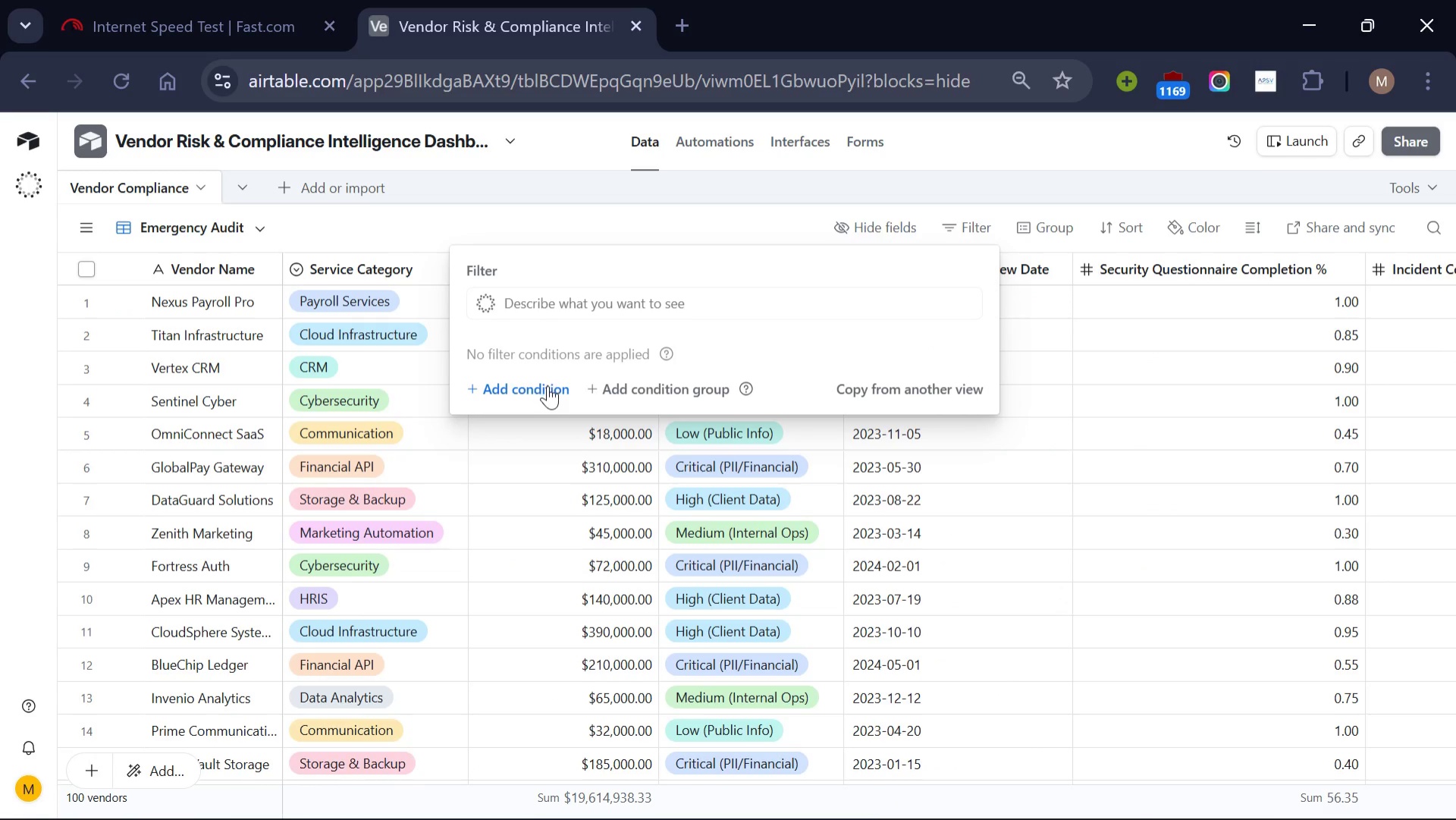 
left_click([547, 385])
 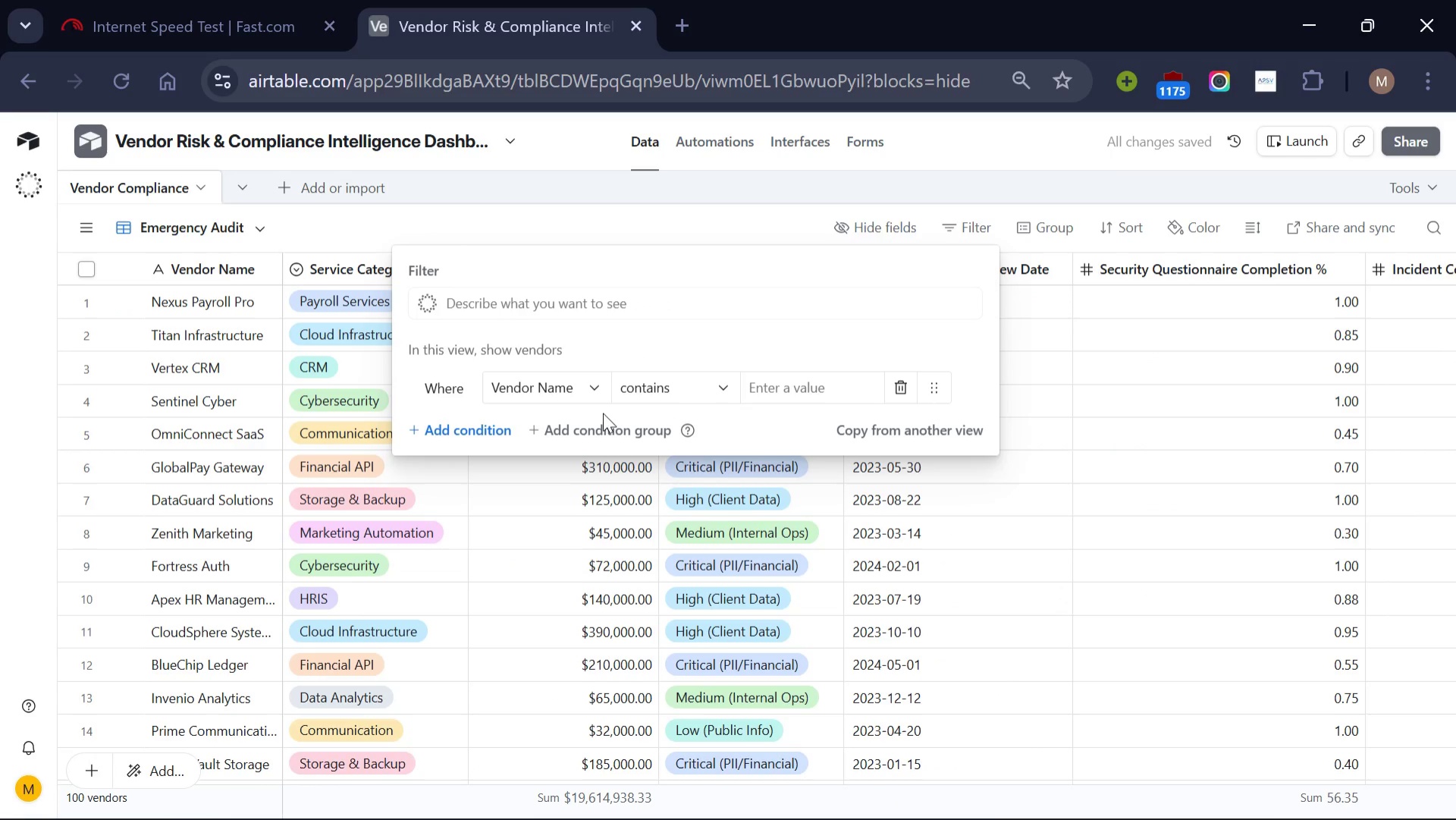 
left_click([597, 391])
 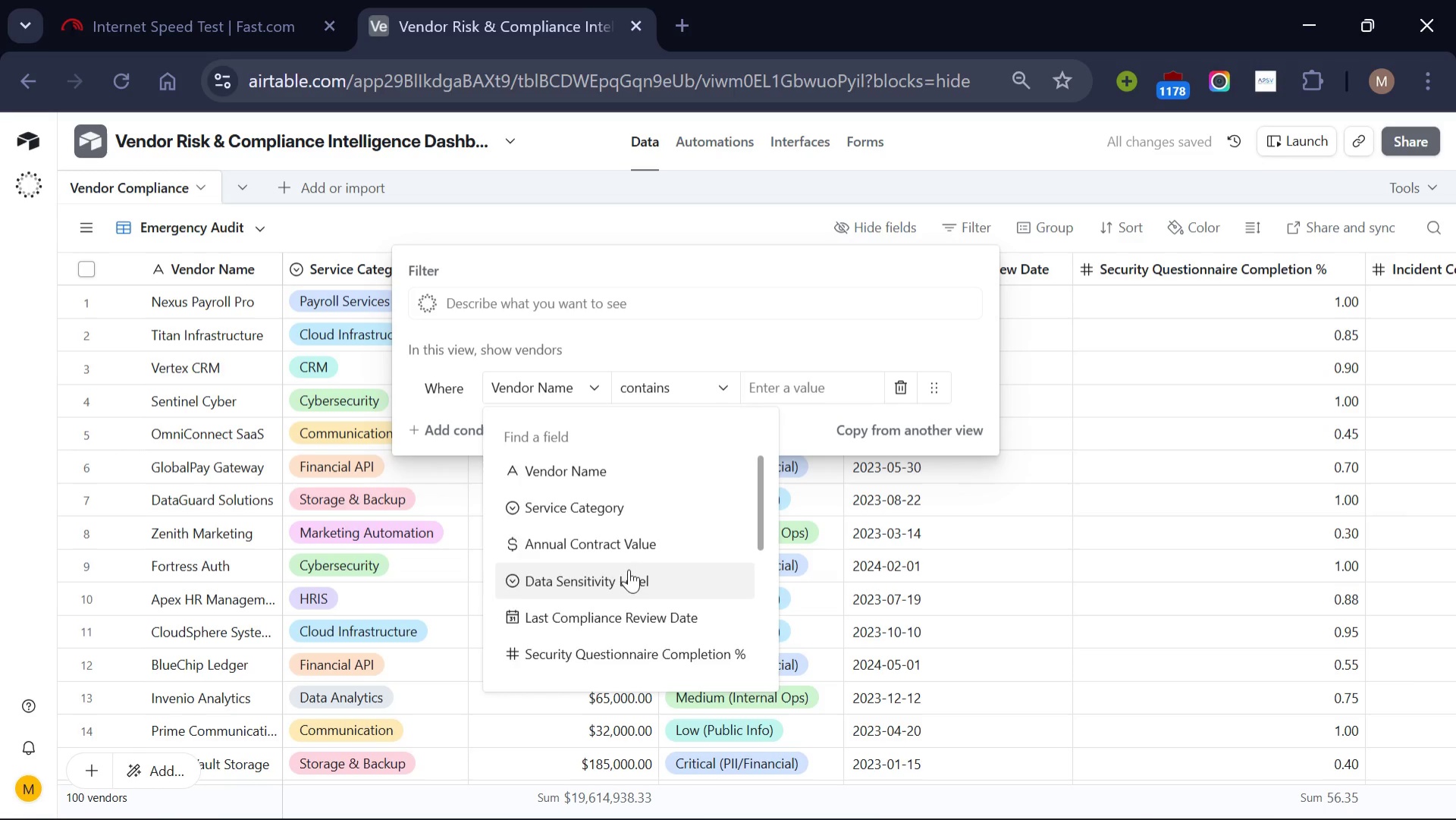 
scroll: coordinate [629, 569], scroll_direction: down, amount: 5.0
 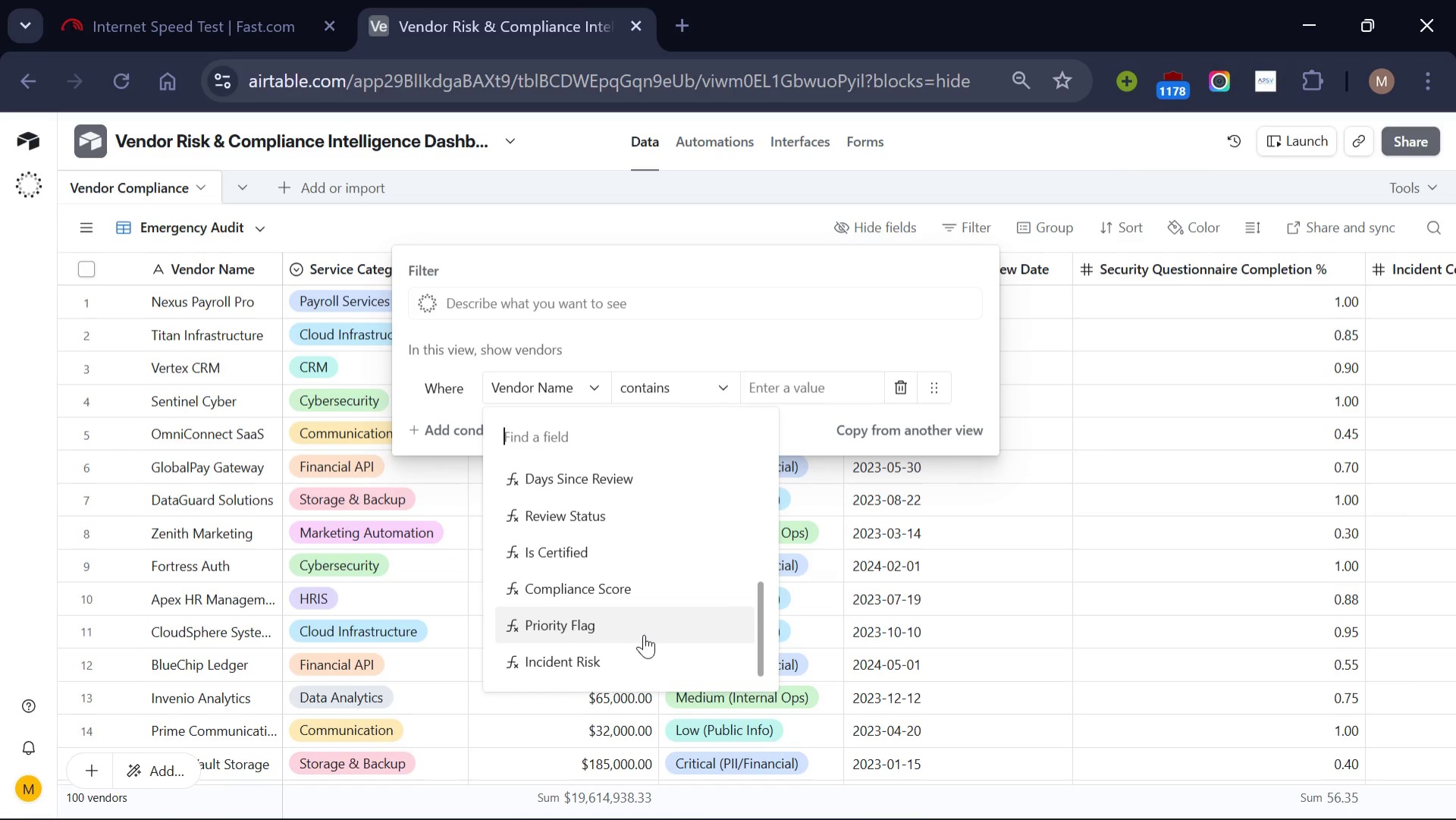 
left_click([644, 634])
 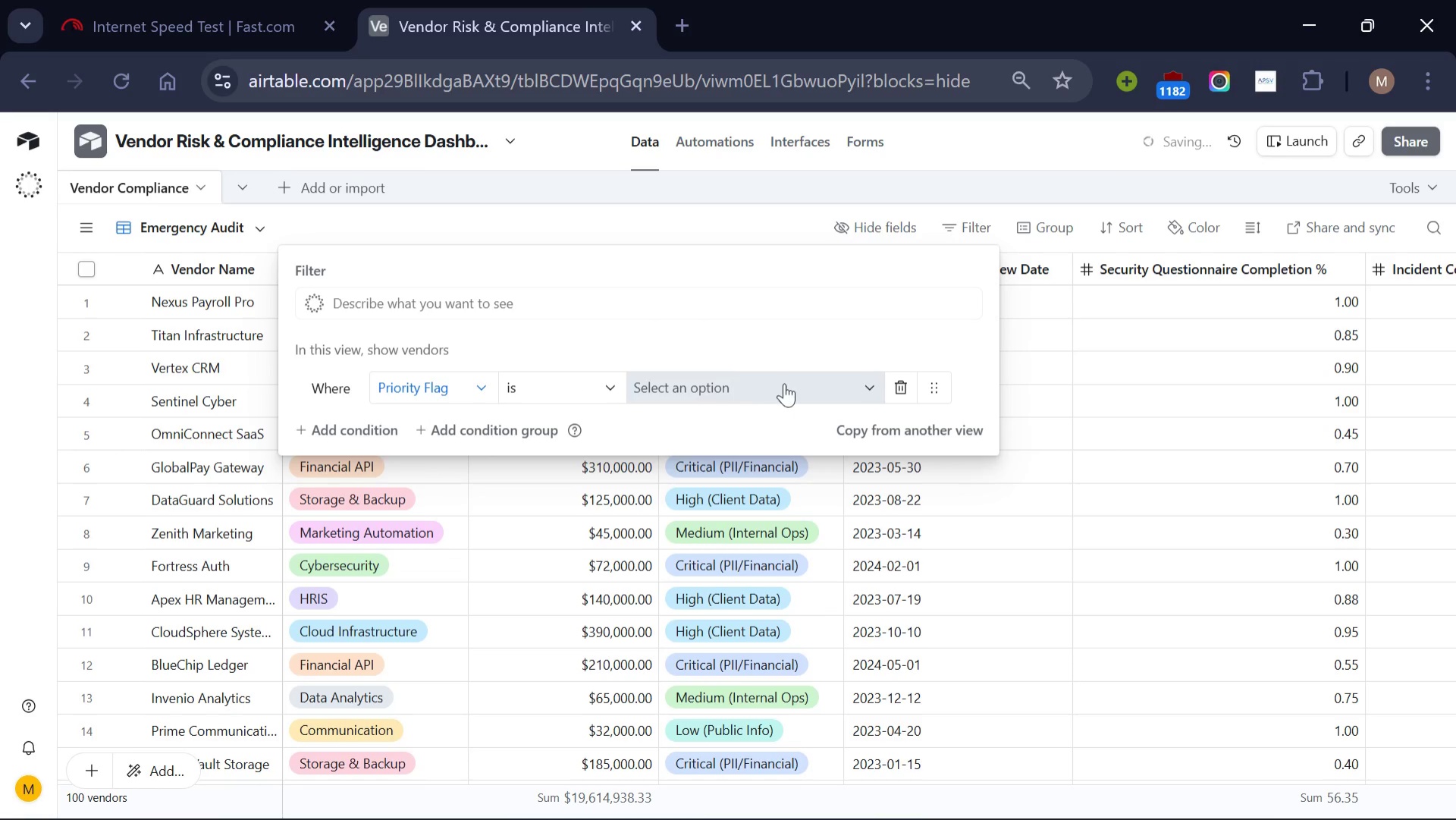 
left_click([784, 383])
 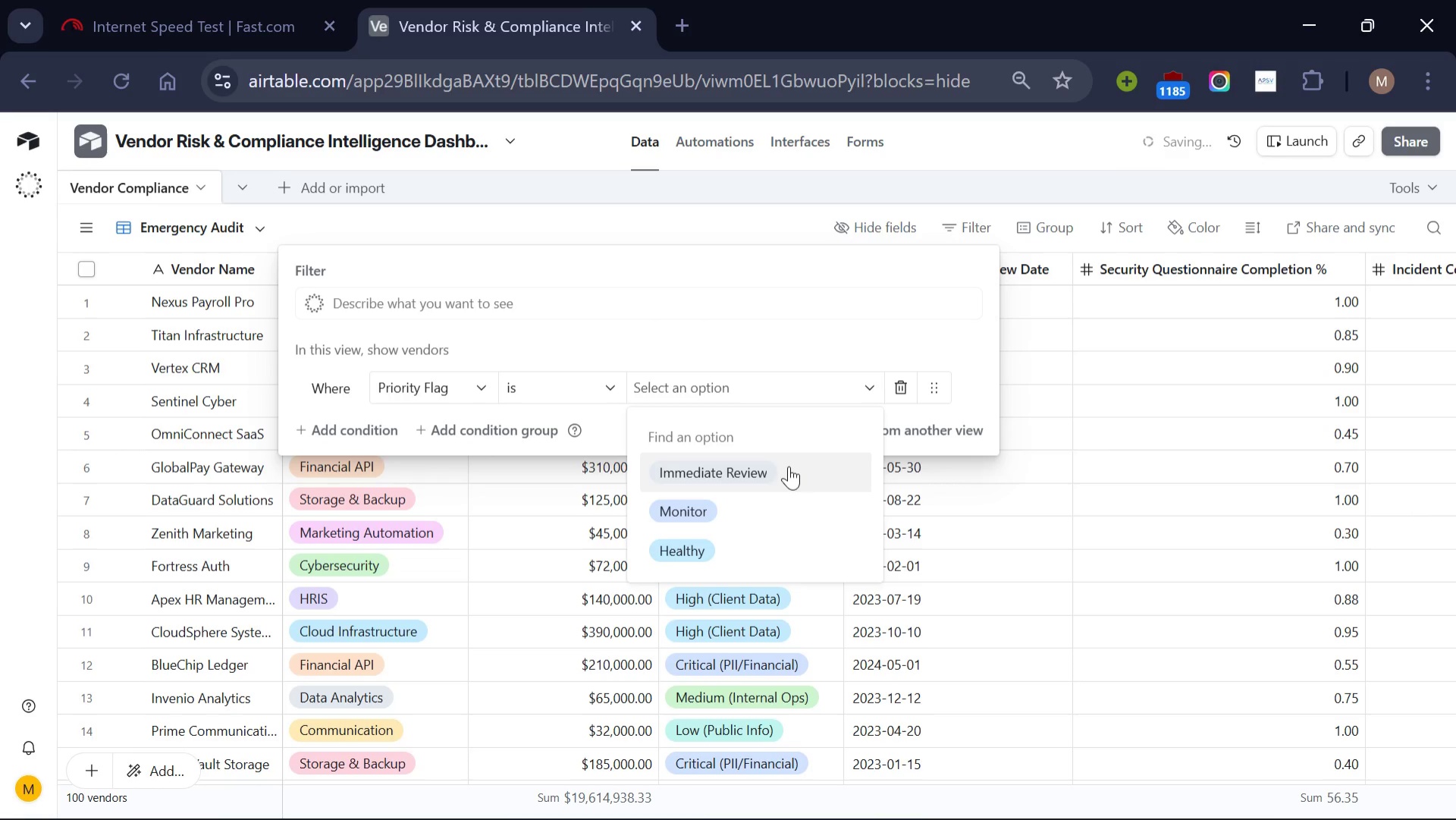 
left_click([789, 466])
 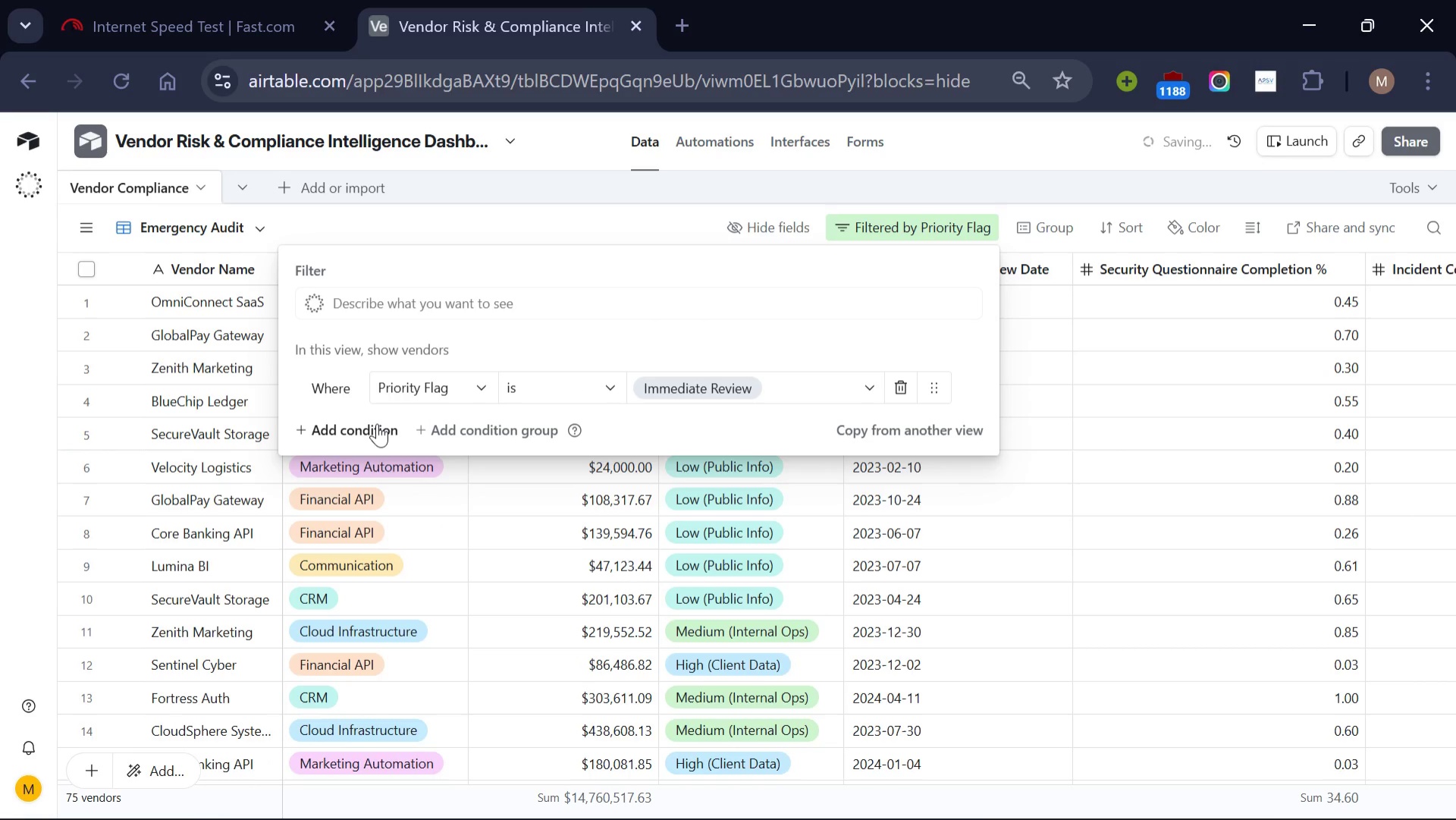 
left_click([377, 423])
 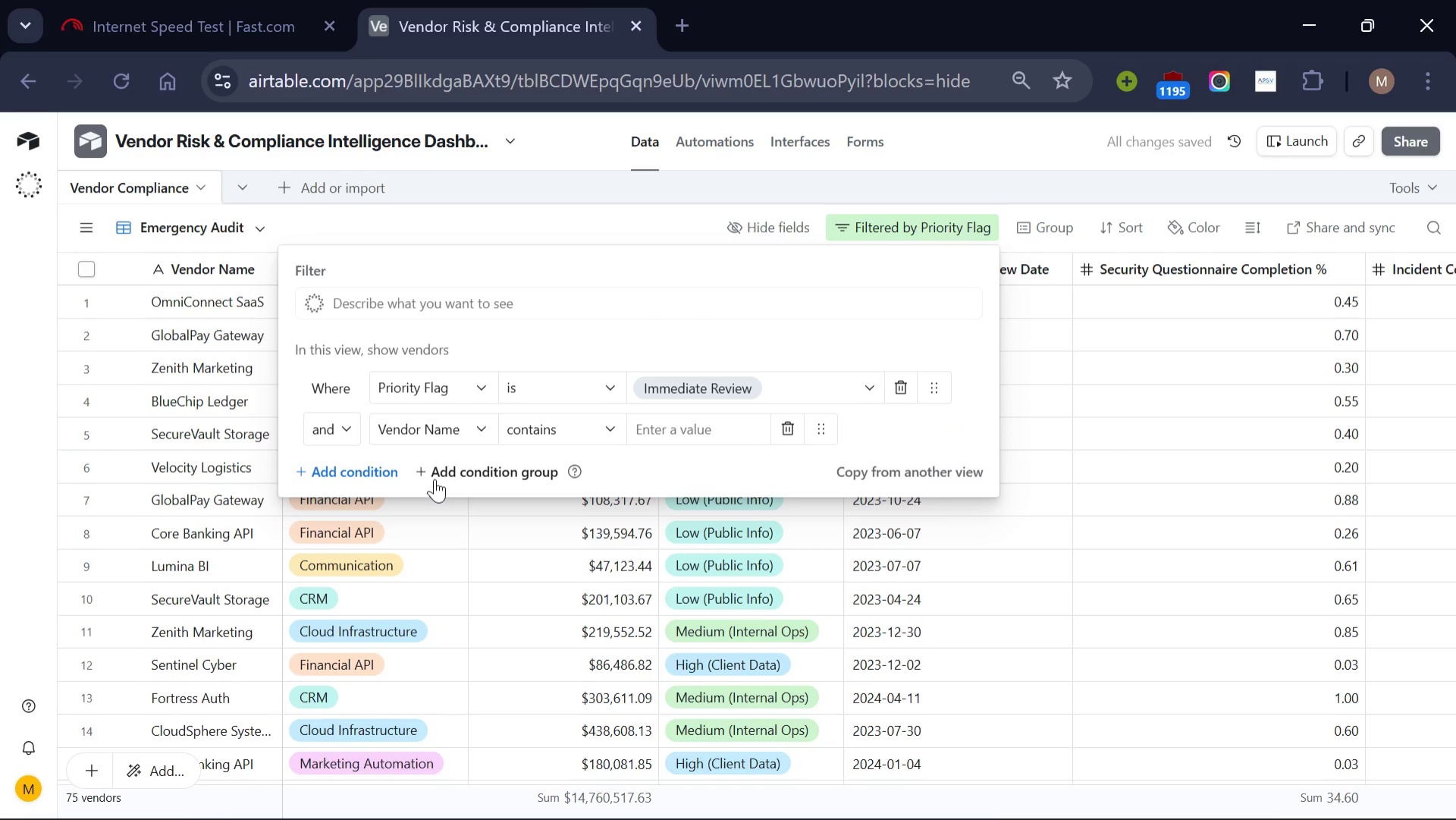 
wait(8.39)
 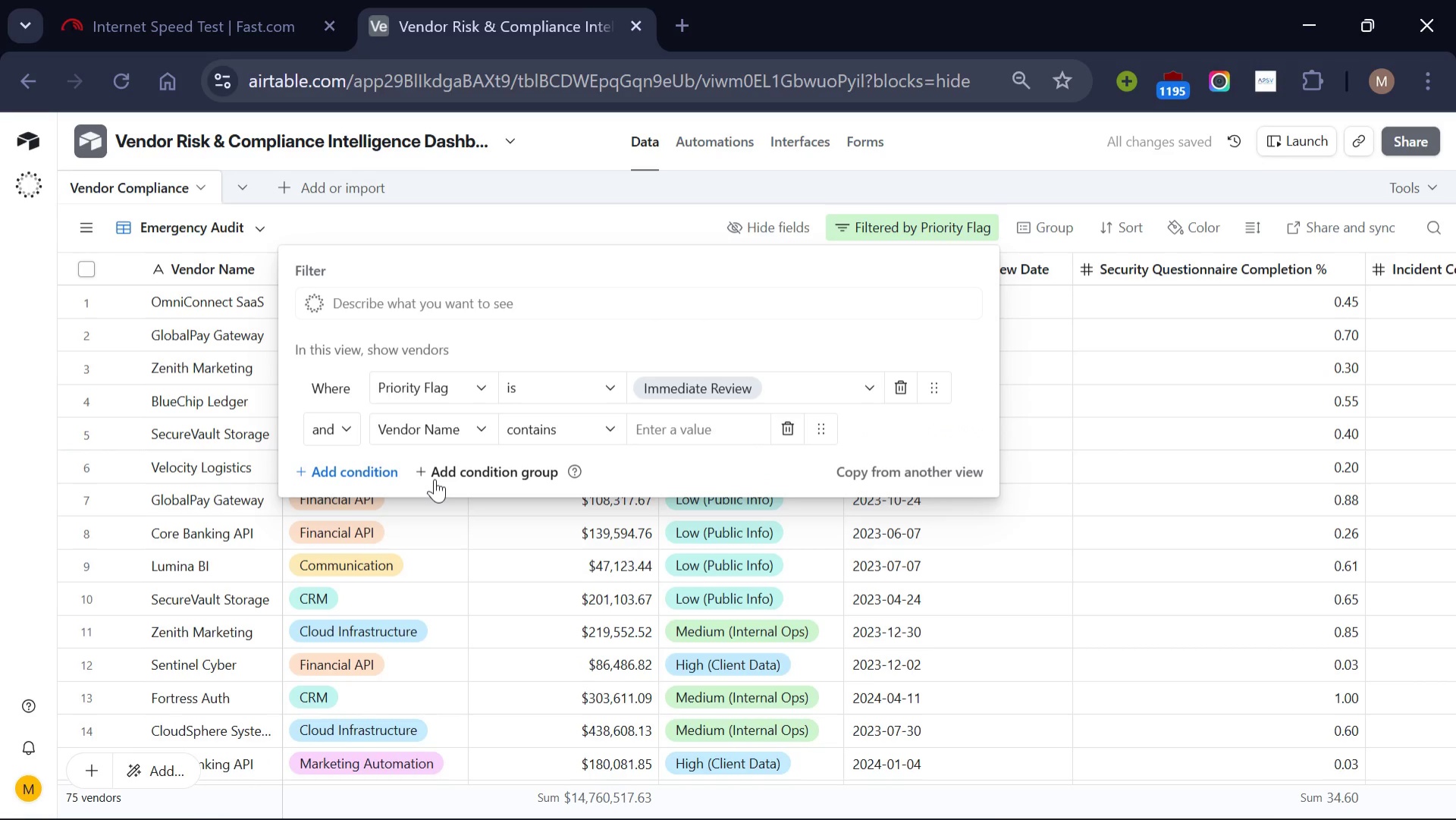 
left_click([478, 432])
 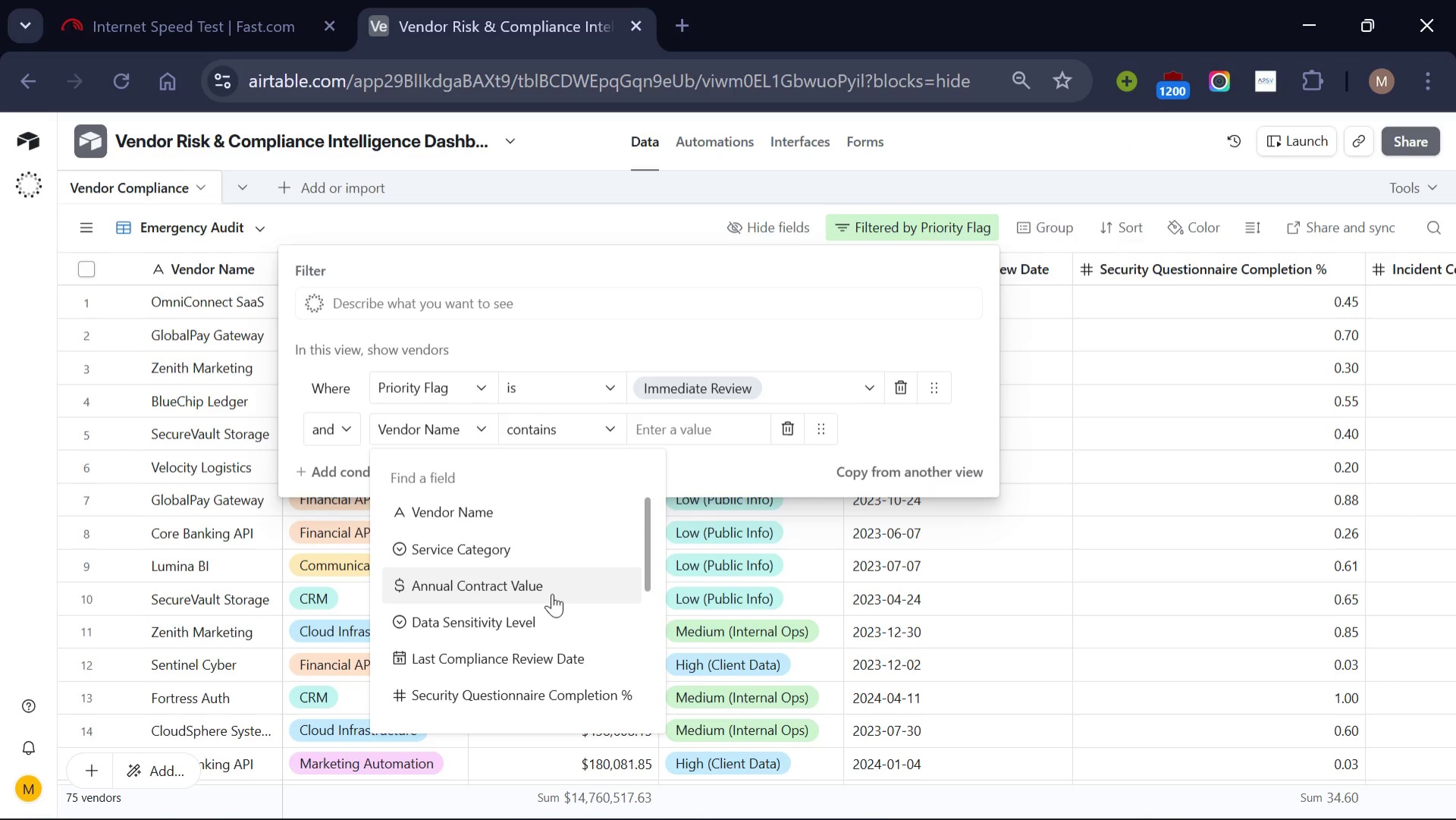 
left_click([554, 589])
 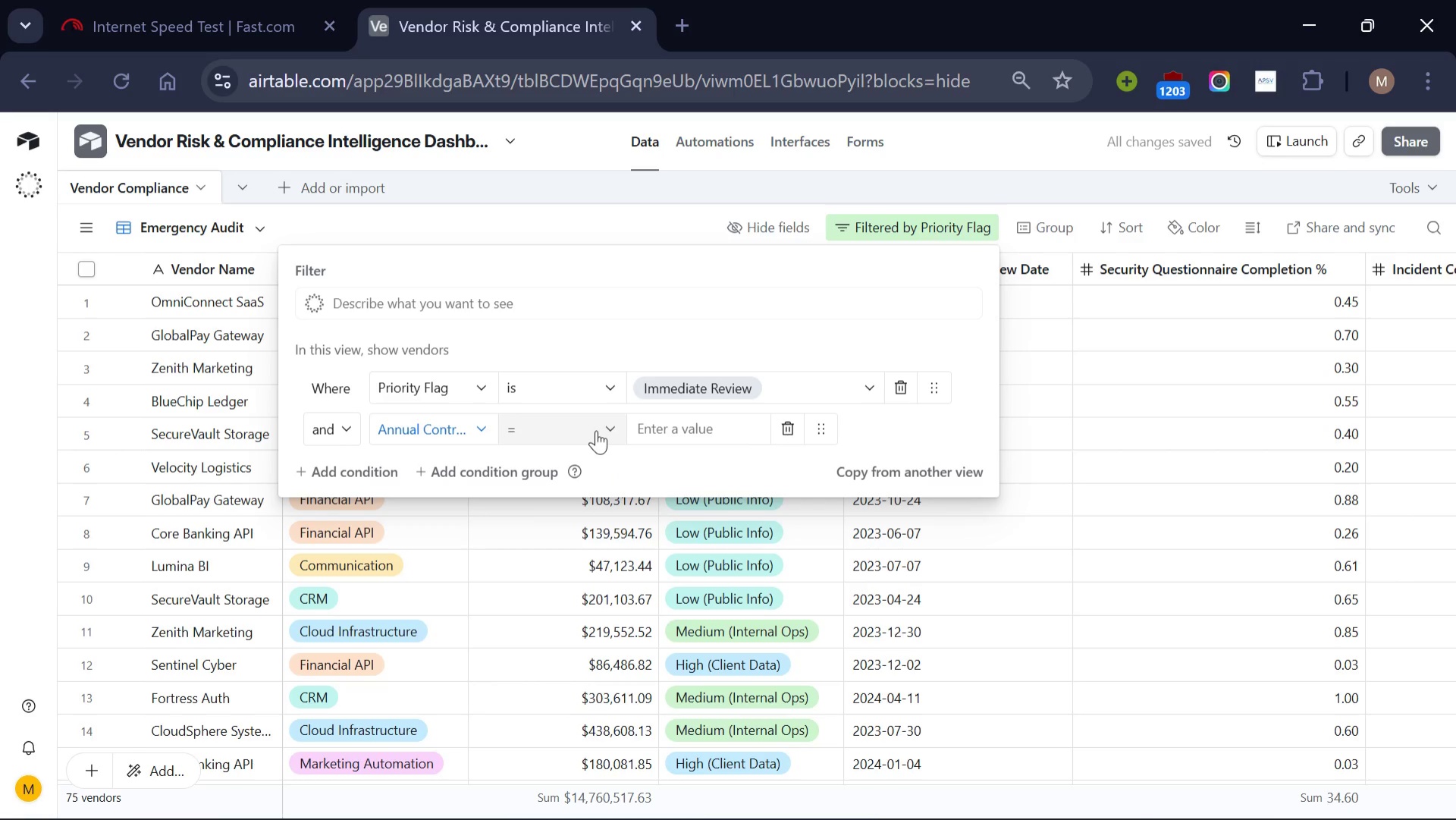 
left_click([590, 430])
 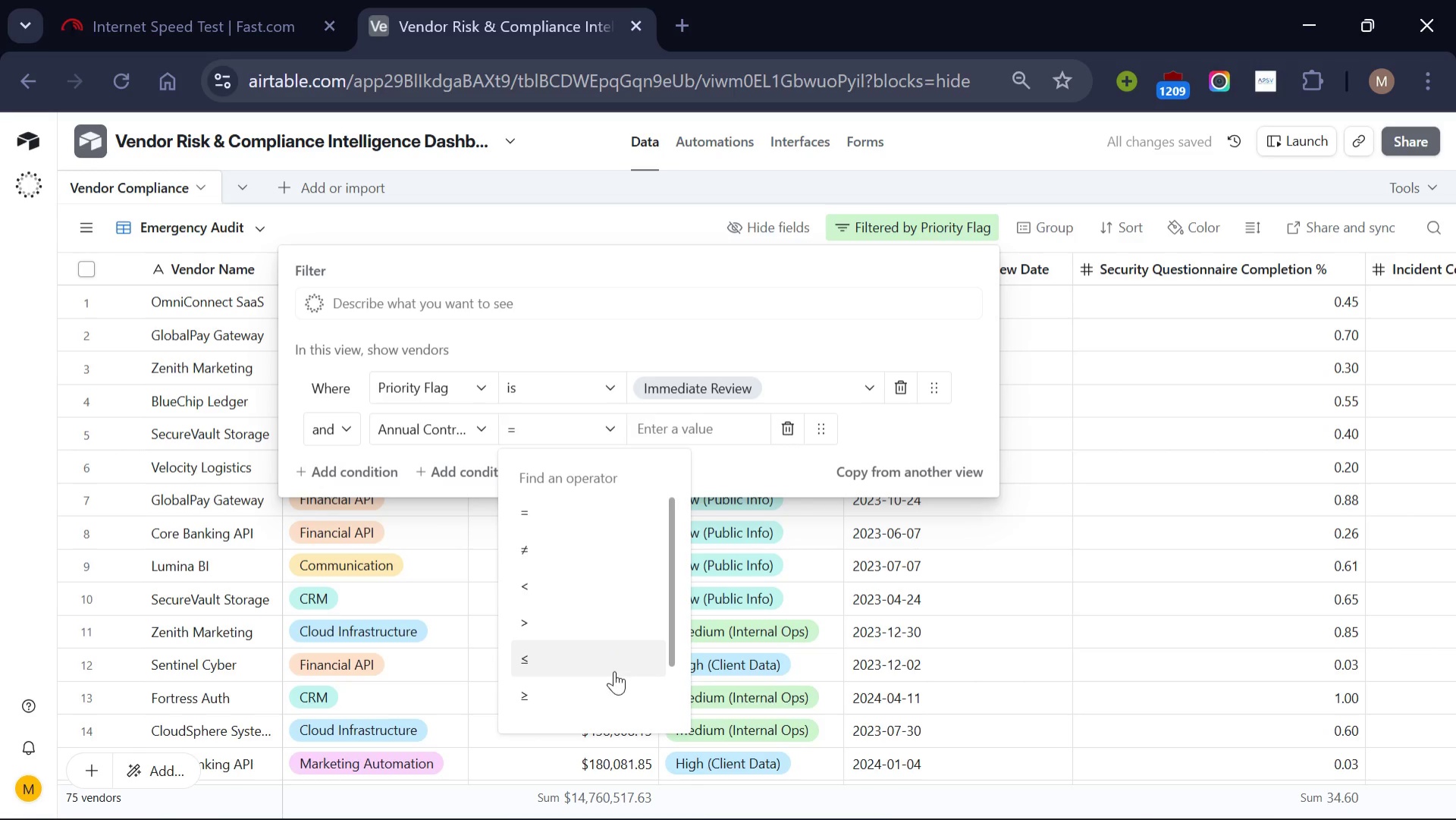 
wait(5.03)
 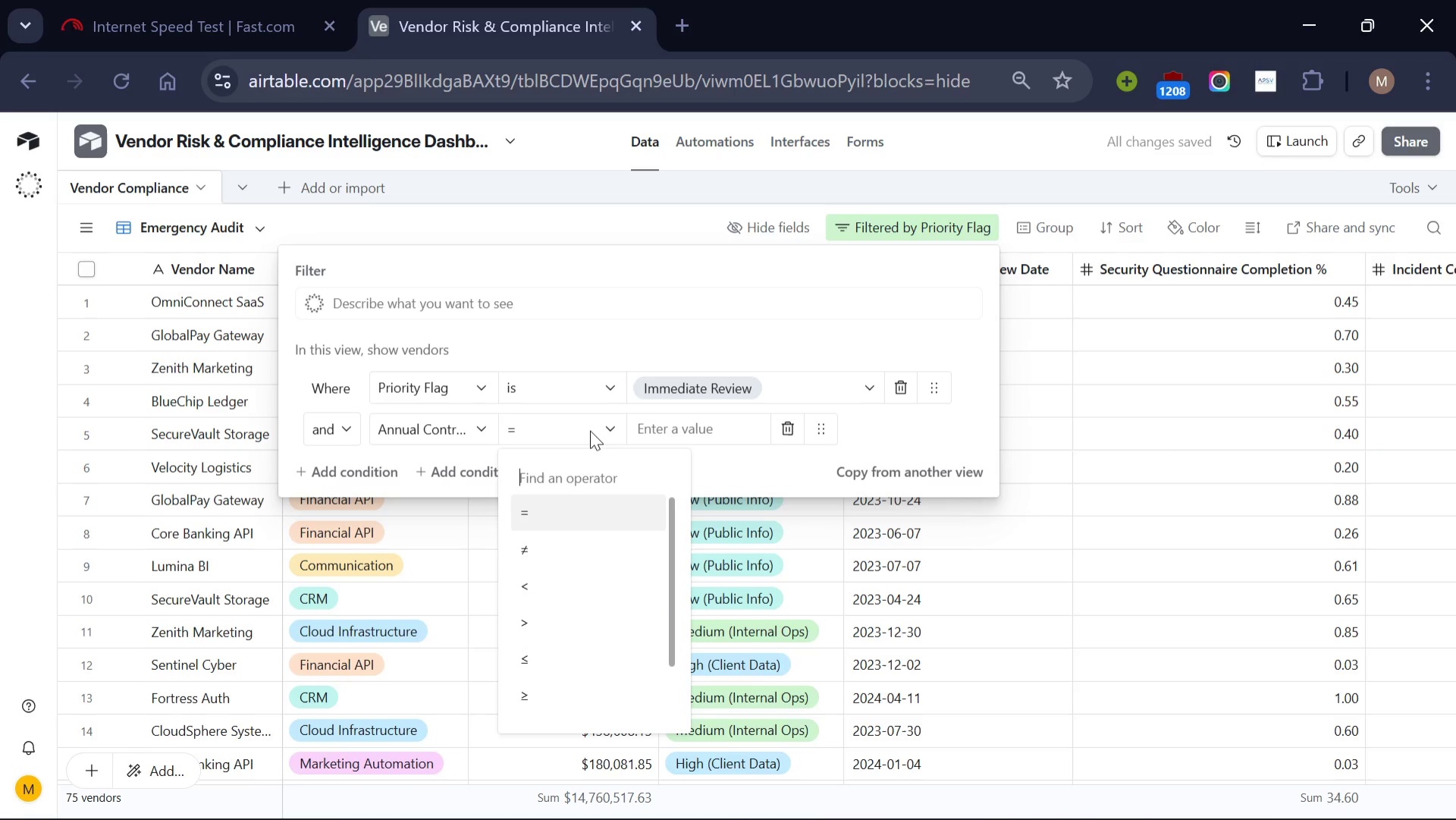 
left_click([617, 698])
 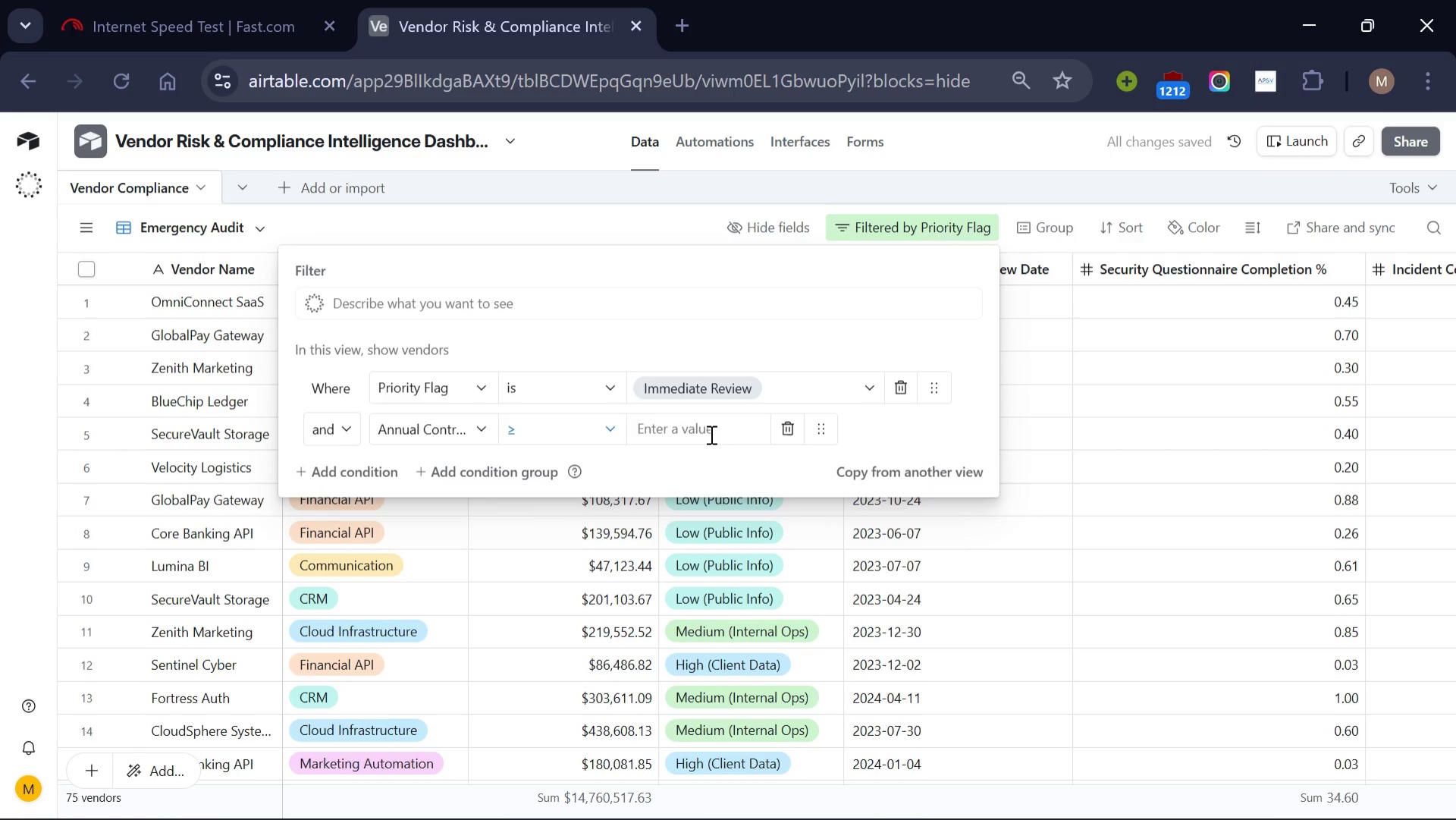 
left_click([710, 434])
 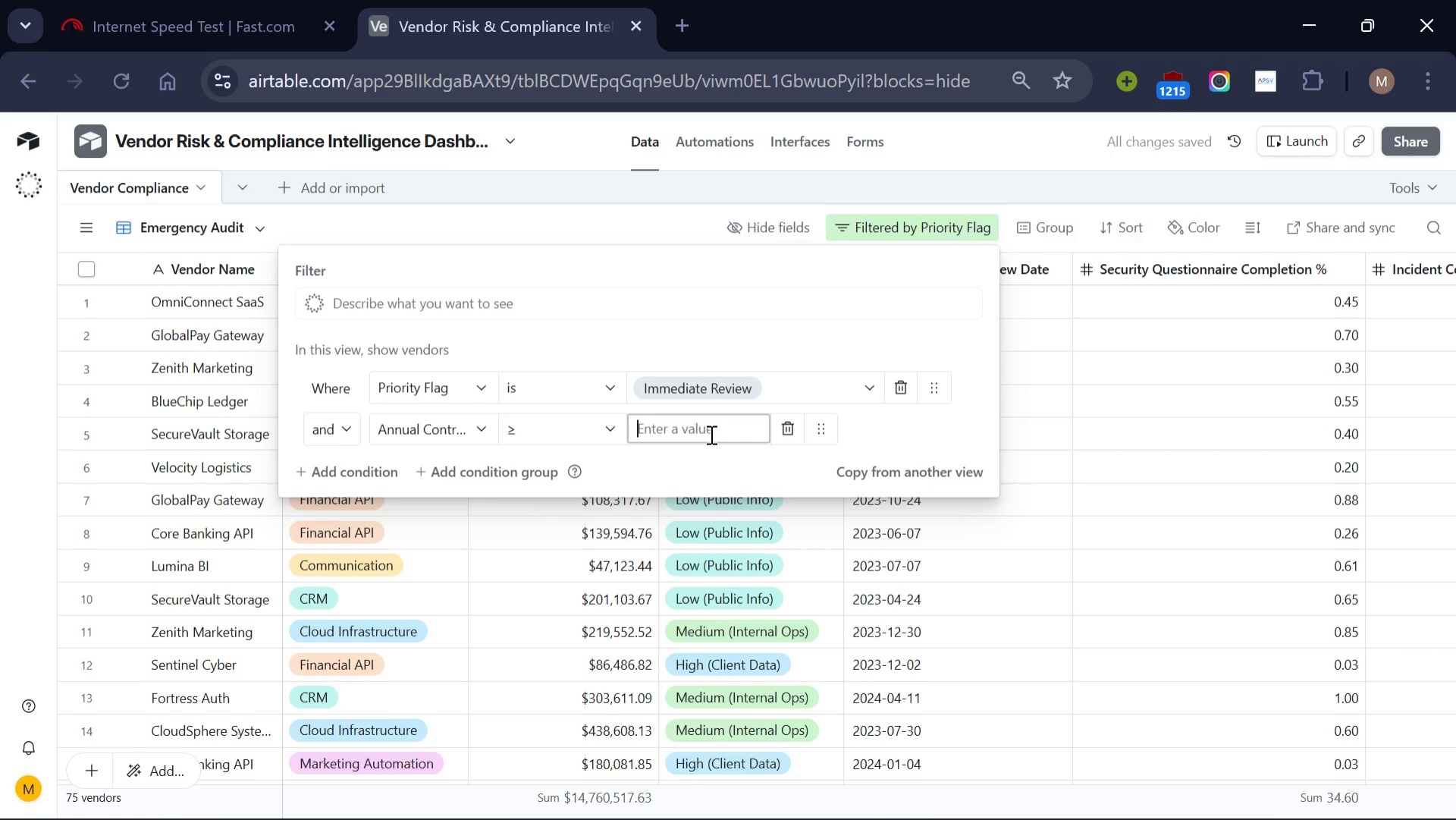 
type(50000)
 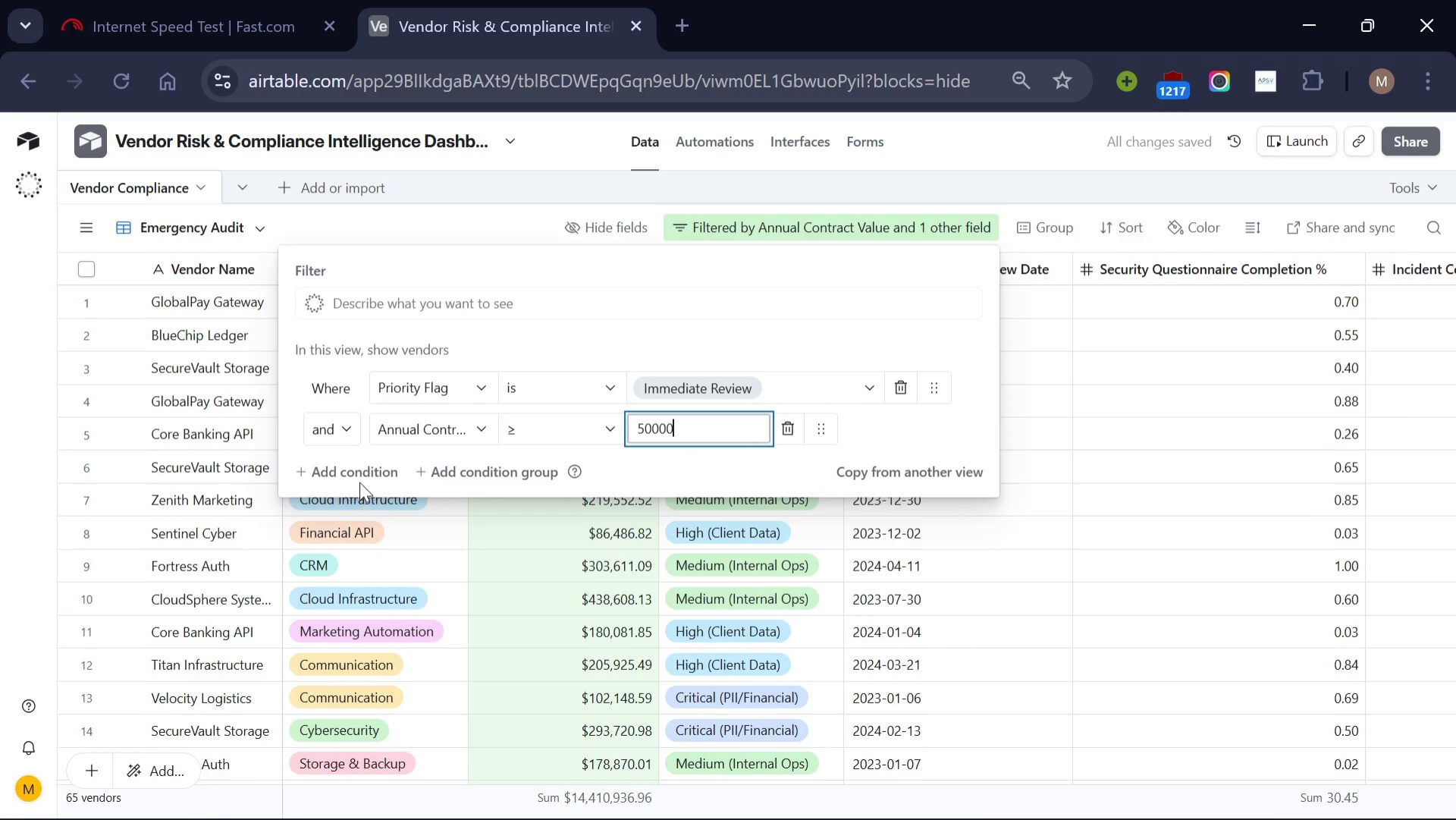 
left_click([366, 475])
 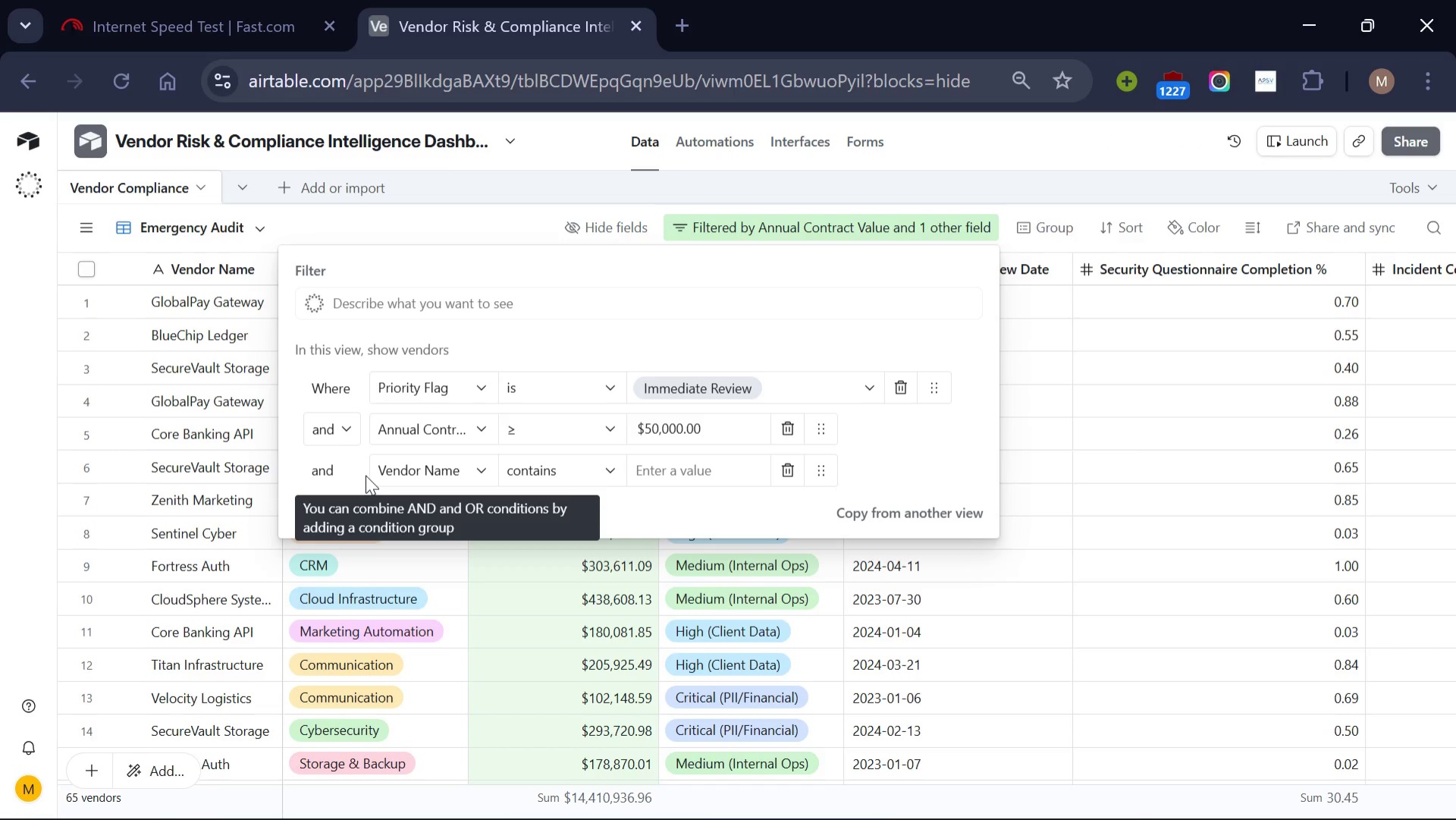 
wait(14.77)
 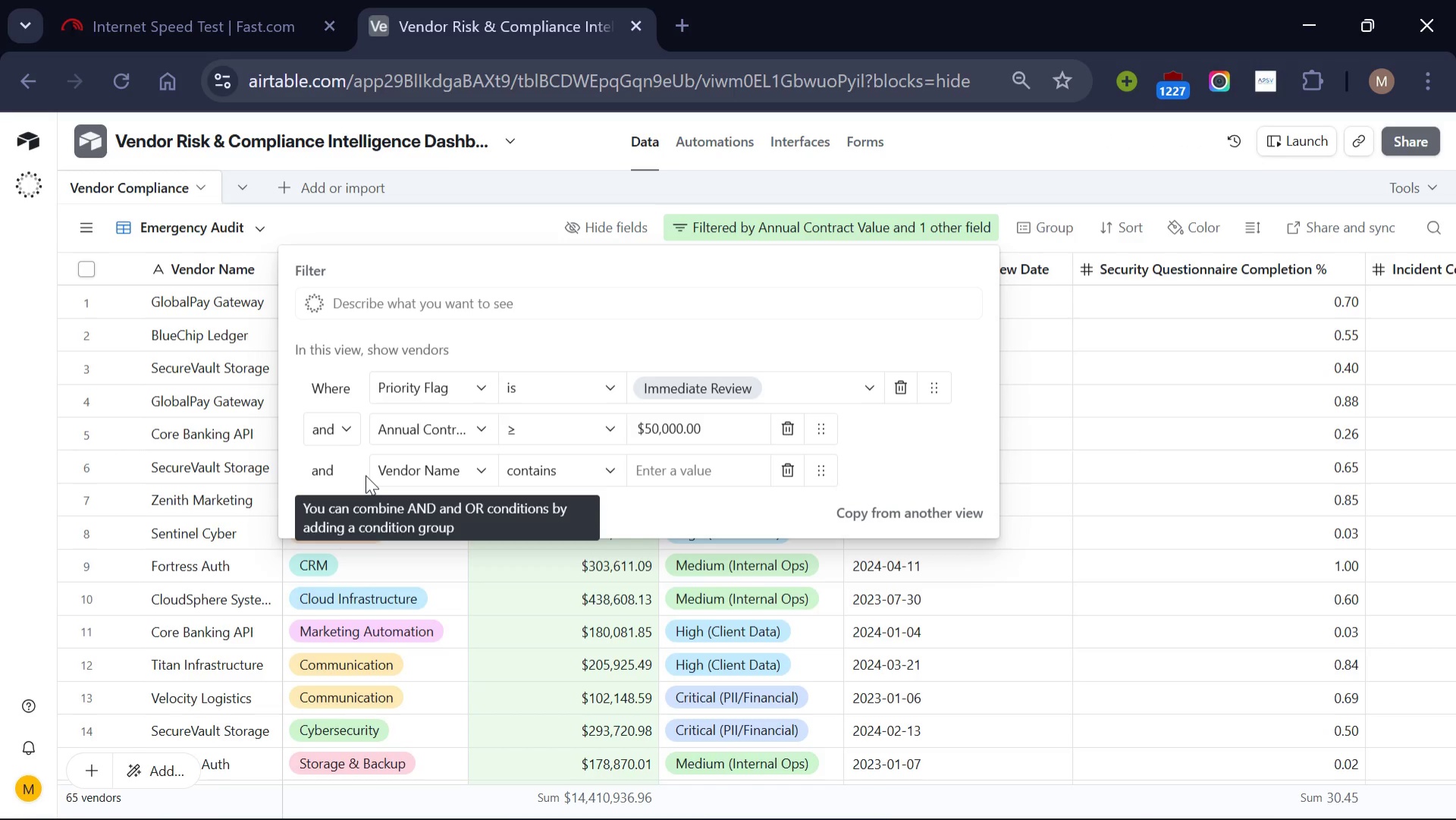 
left_click([459, 225])
 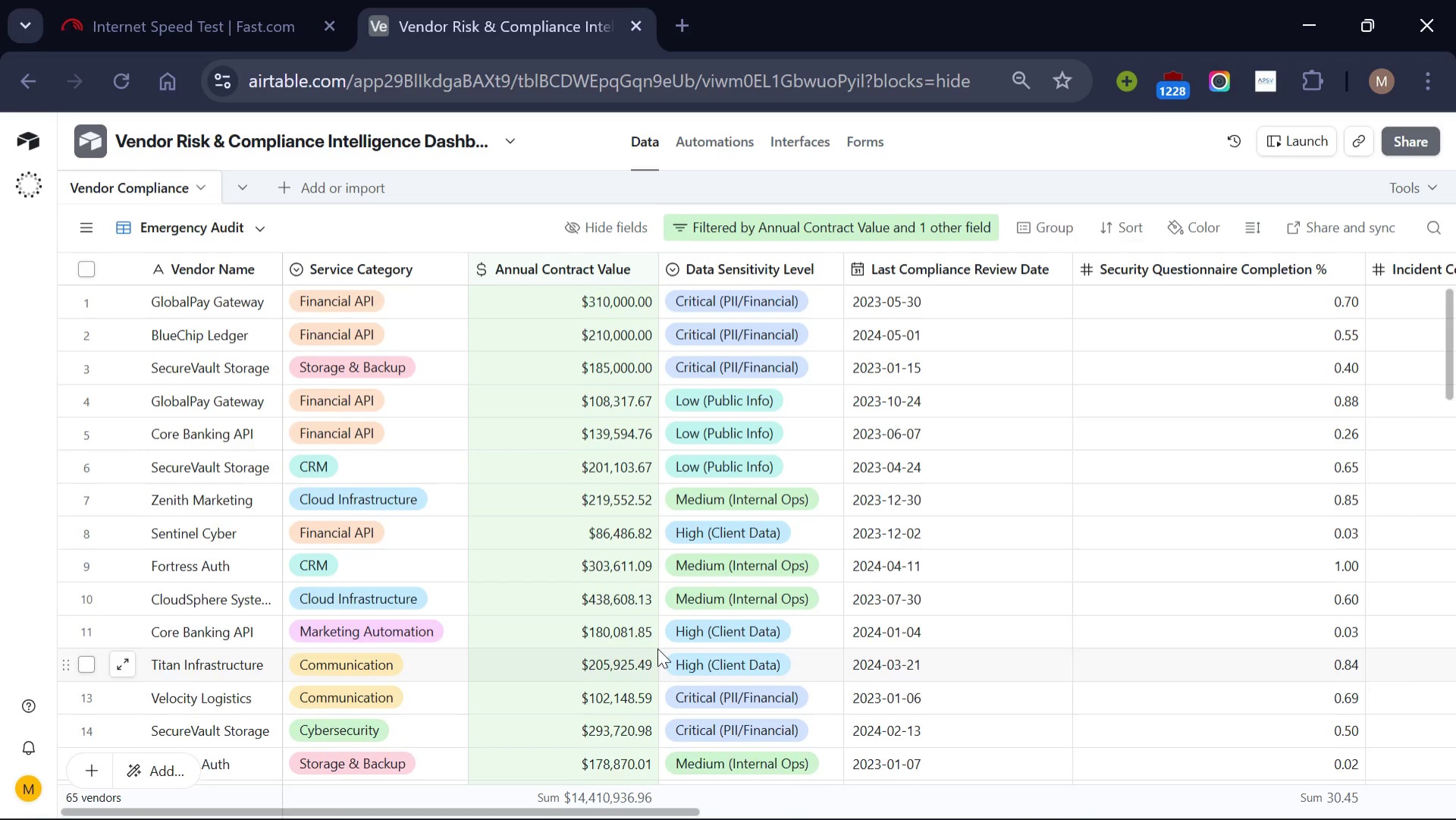 
scroll: coordinate [657, 648], scroll_direction: up, amount: 1.0
 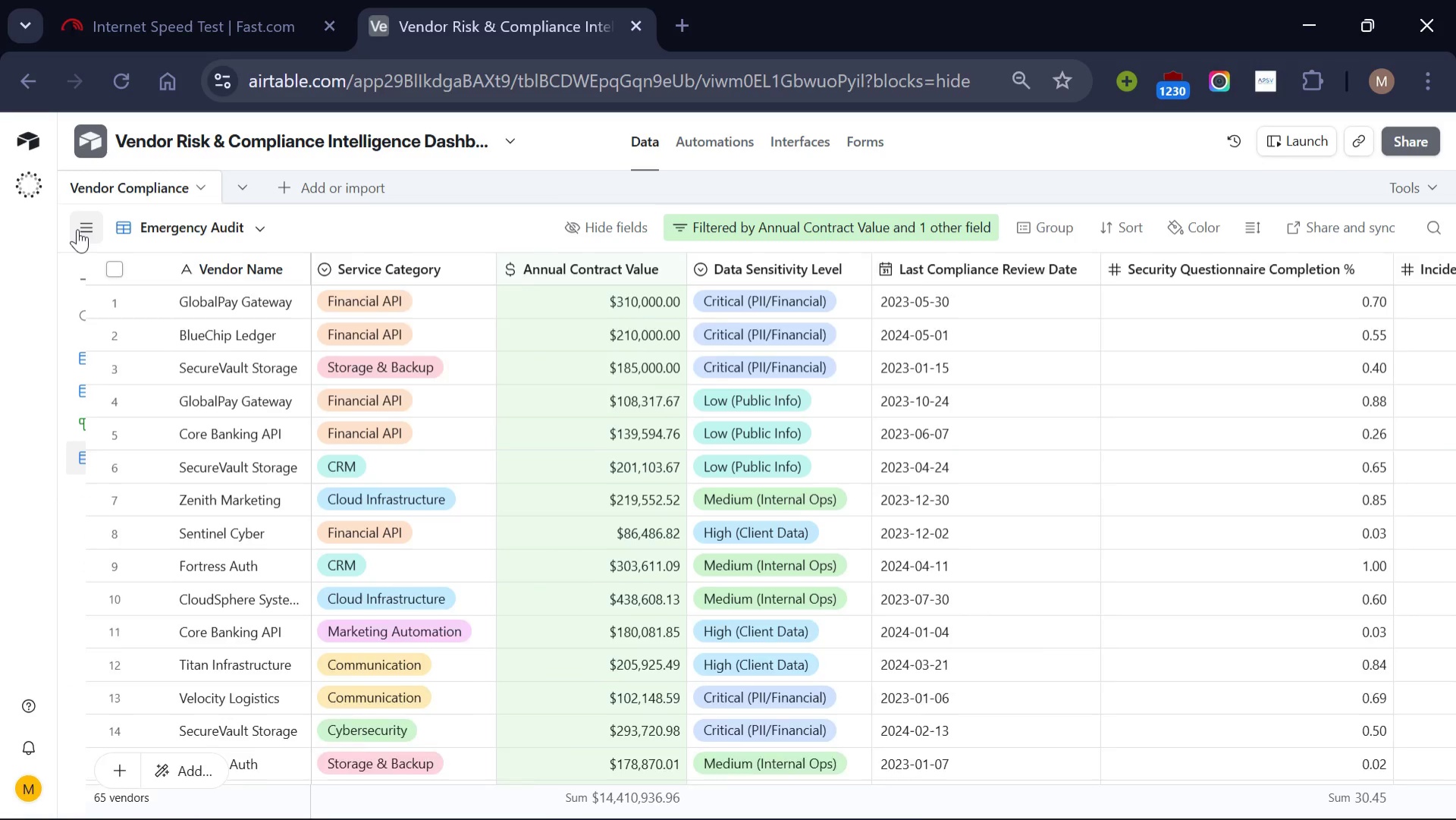 
wait(5.06)
 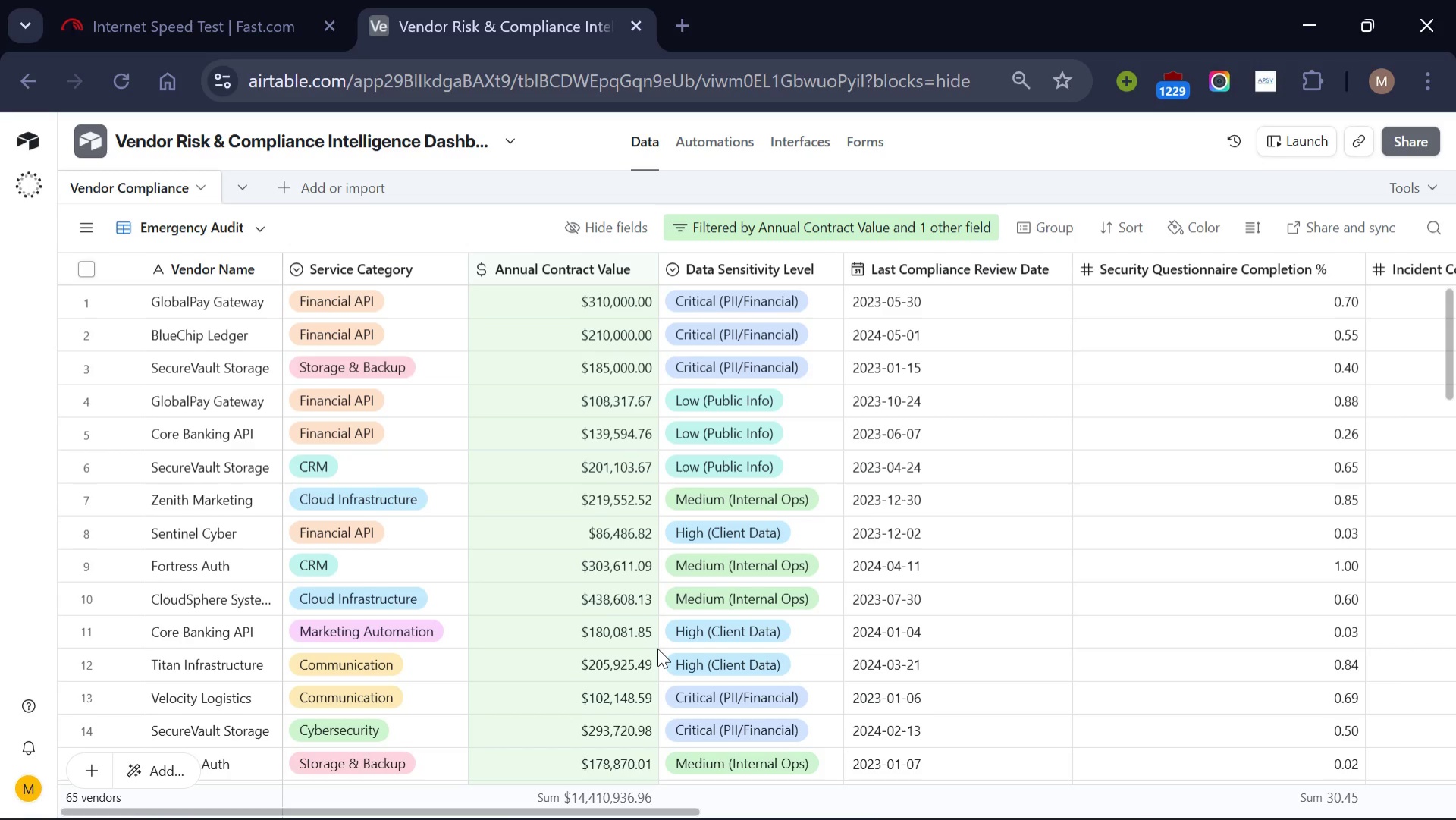 
left_click([147, 281])
 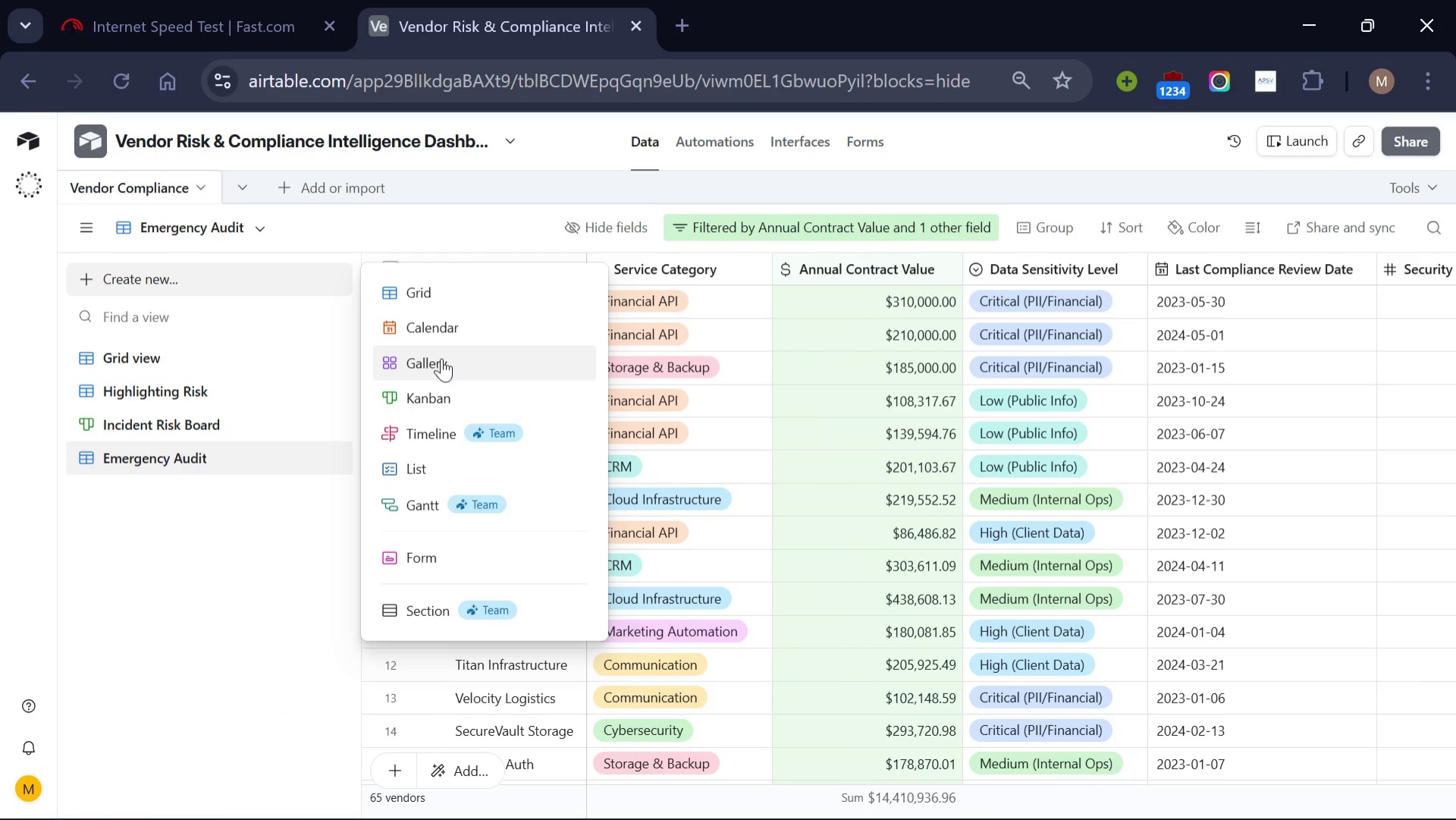 
left_click([441, 358])
 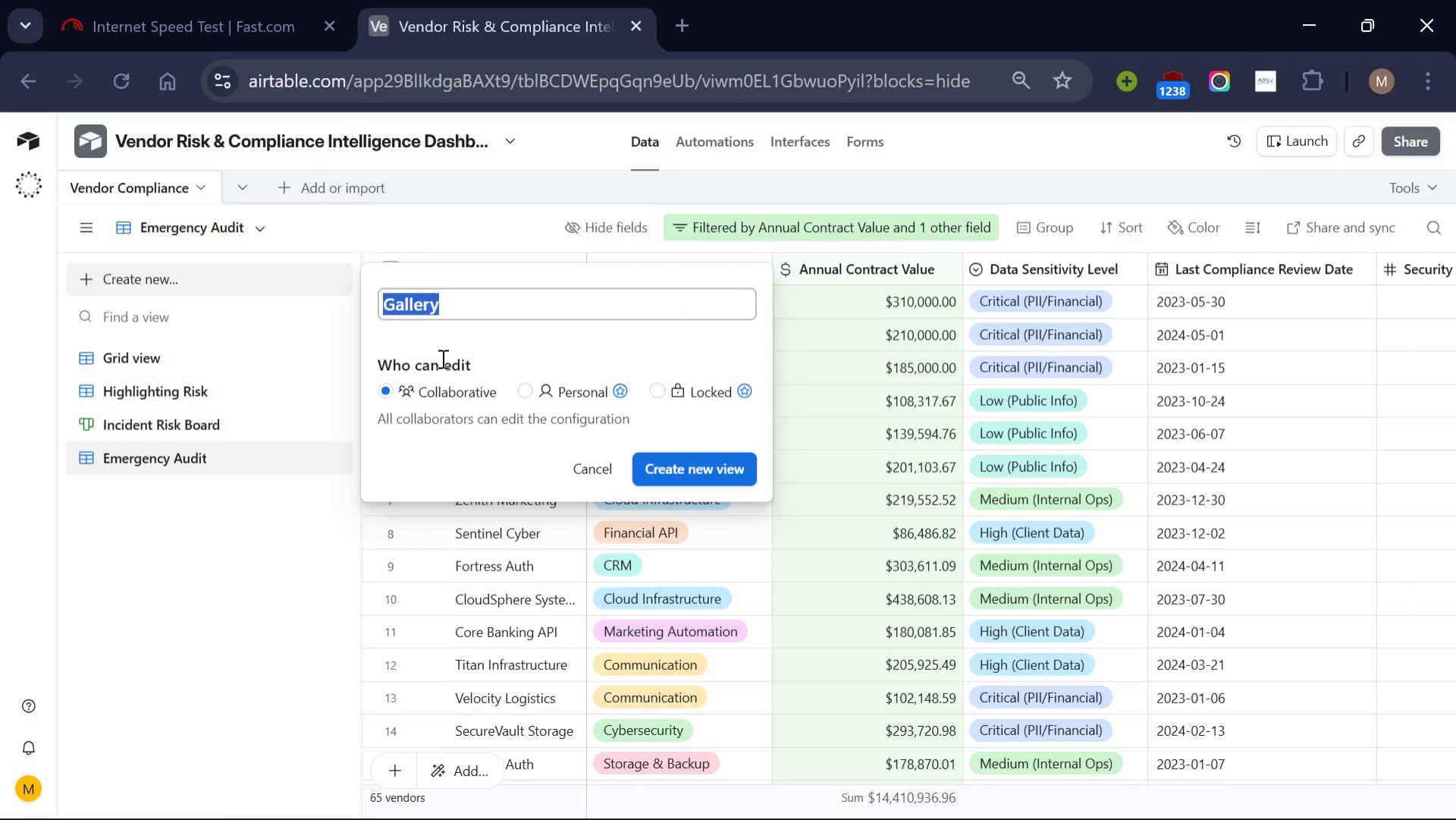 
wait(6.61)
 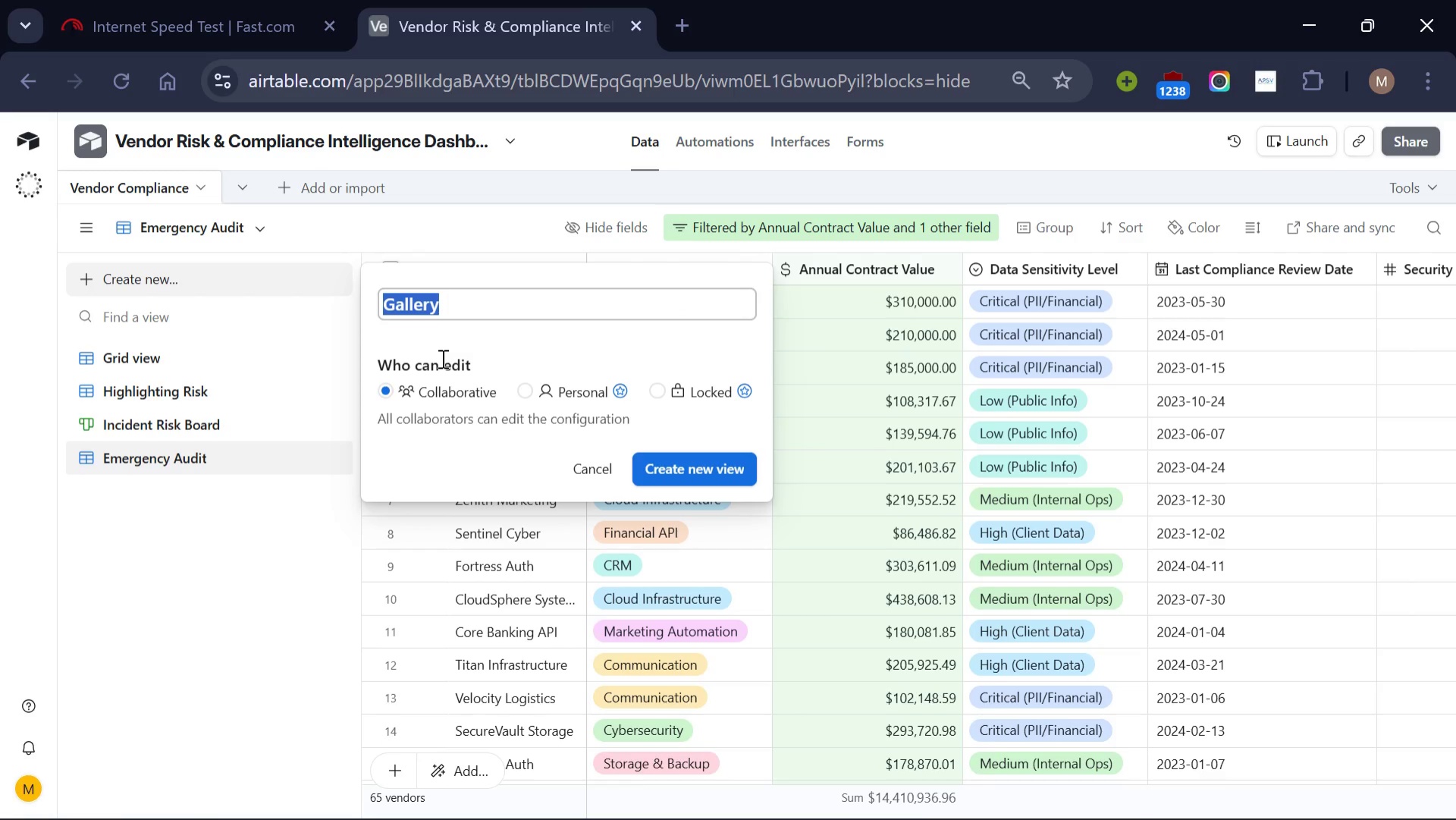 
key(Backspace)
type(Certifird)
key(Backspace)
key(Backspace)
type(ed VEnd)
key(Backspace)
key(Backspace)
key(Backspace)
type(endor Showcase)
 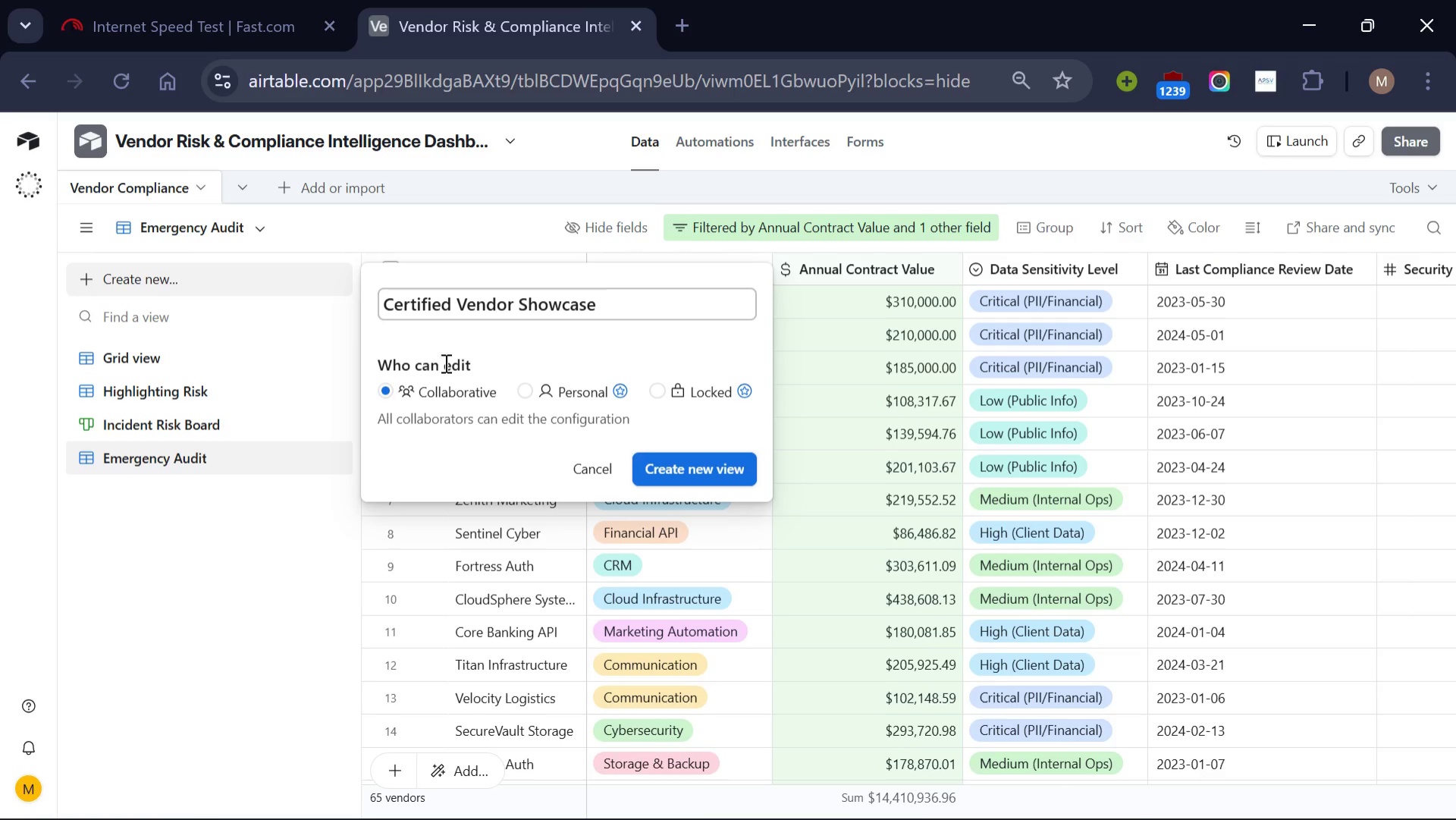 
left_click([696, 470])
 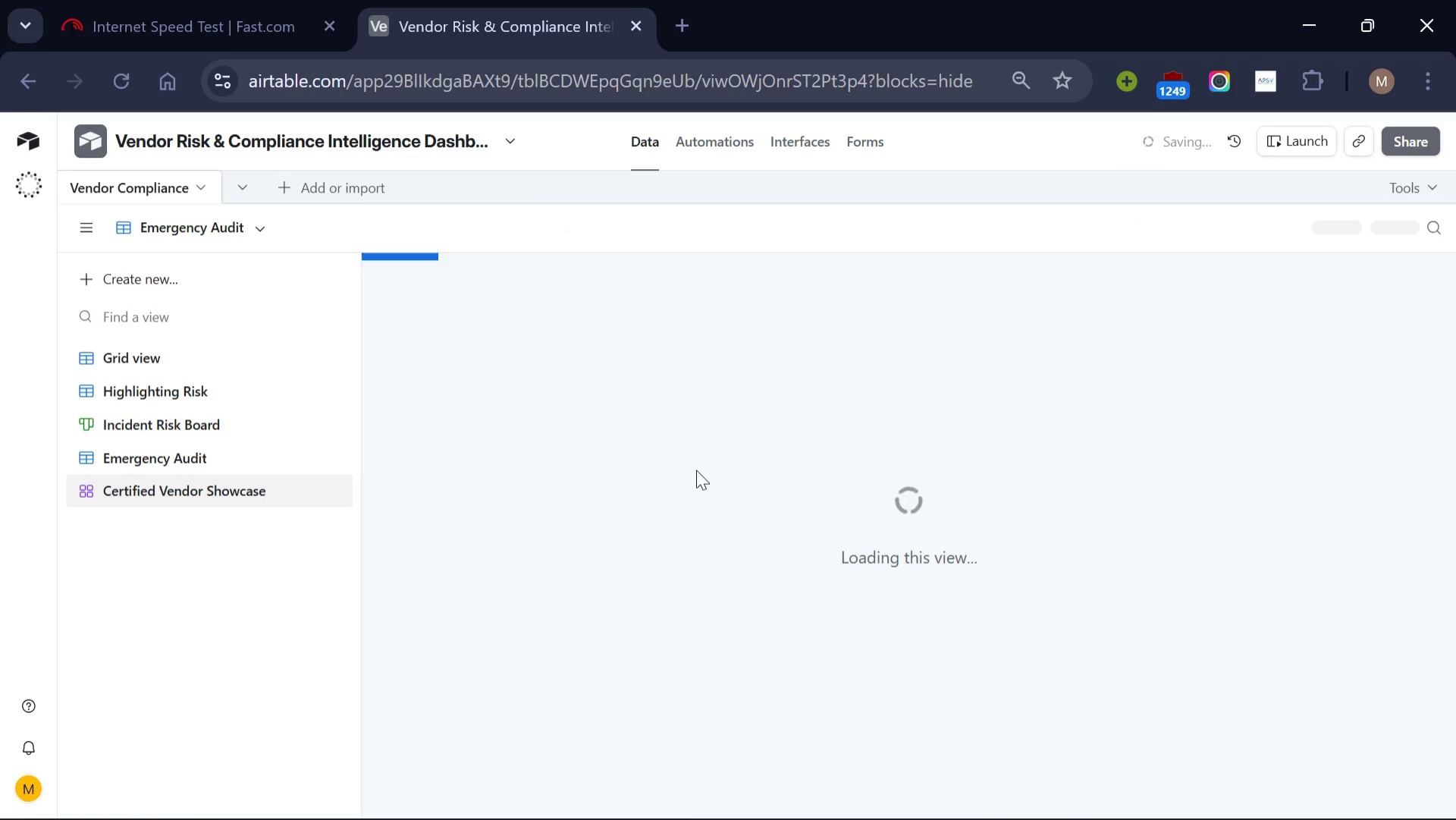 
wait(8.33)
 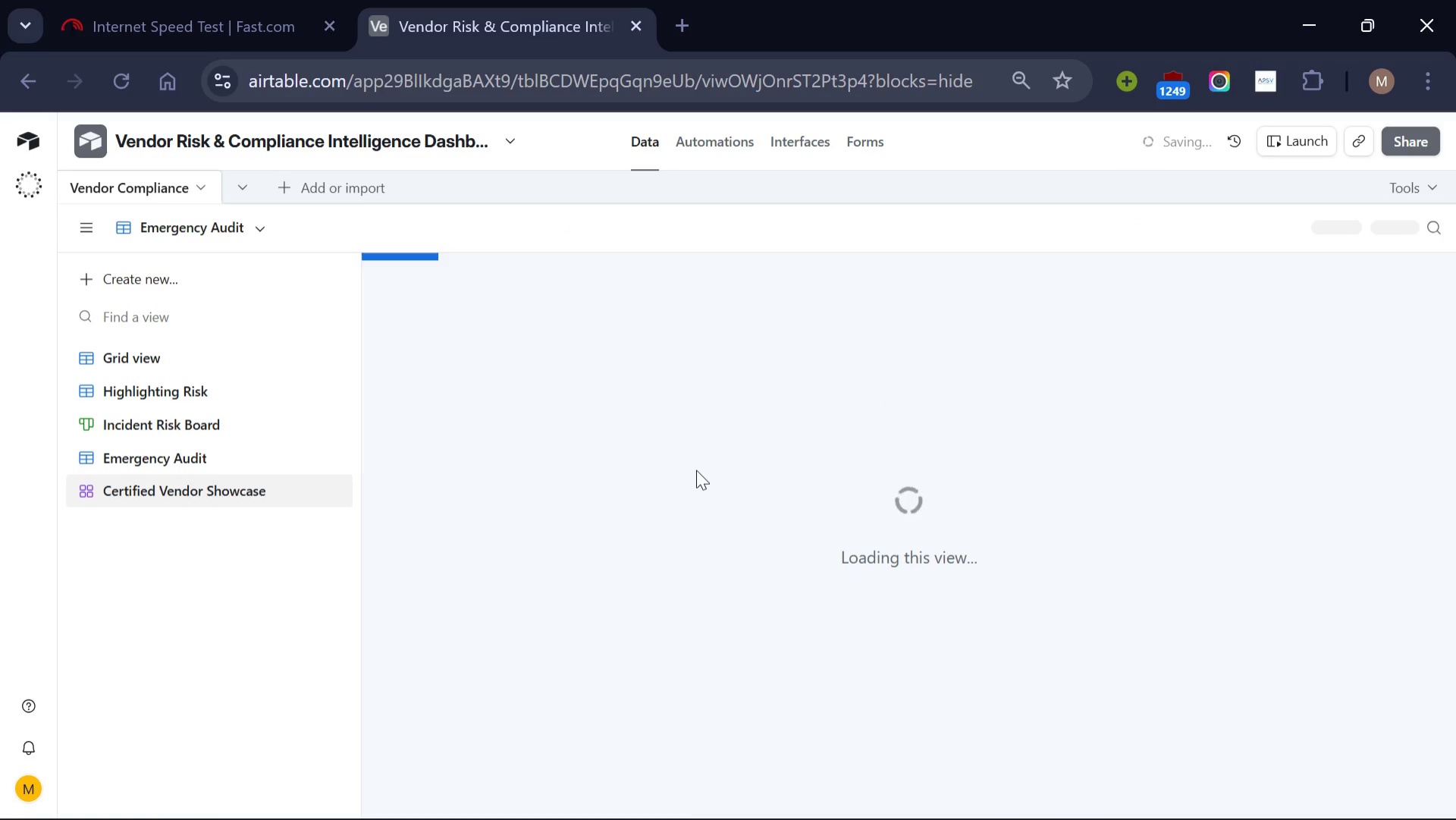 
left_click([1125, 225])
 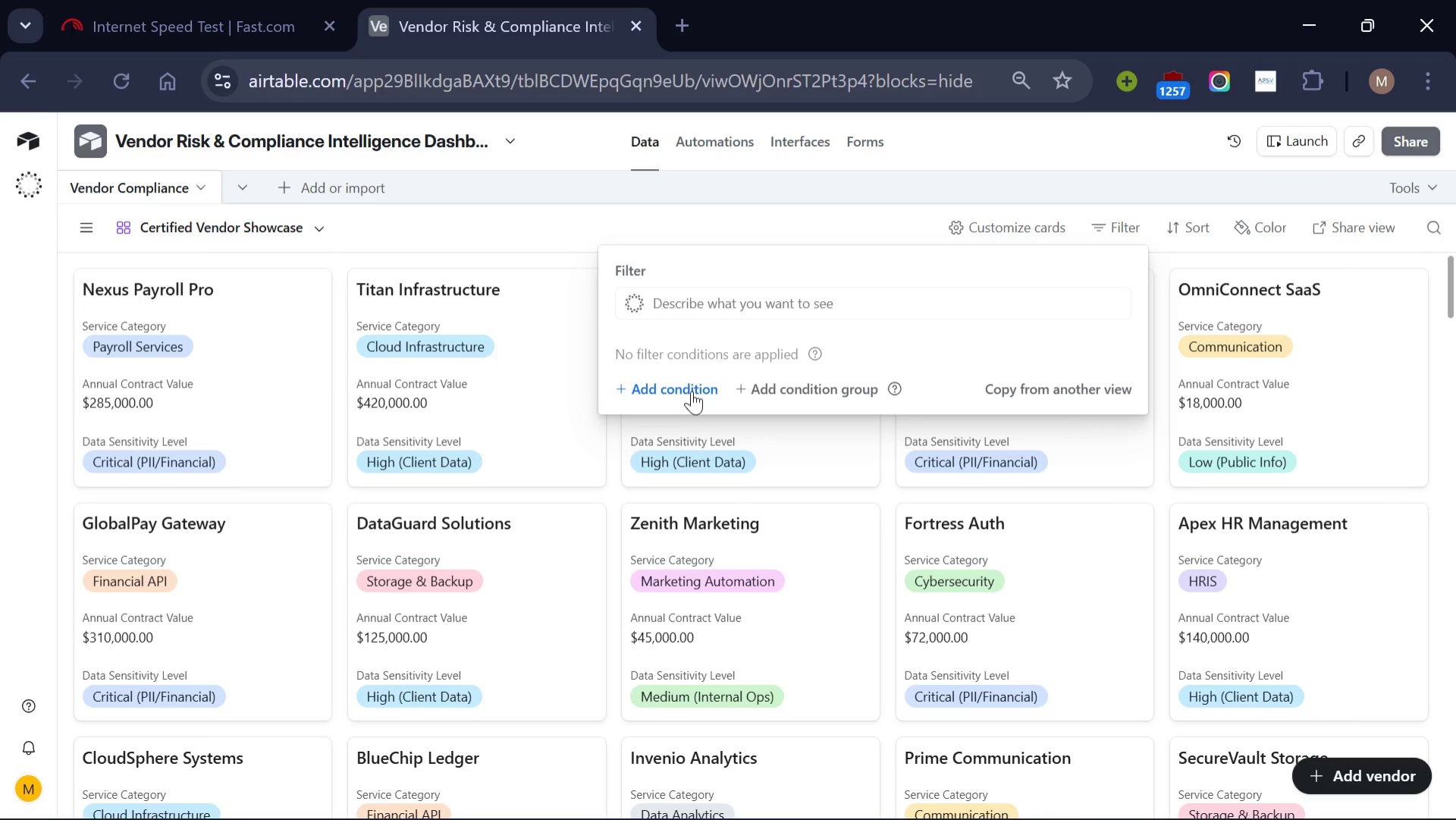 
left_click([692, 391])
 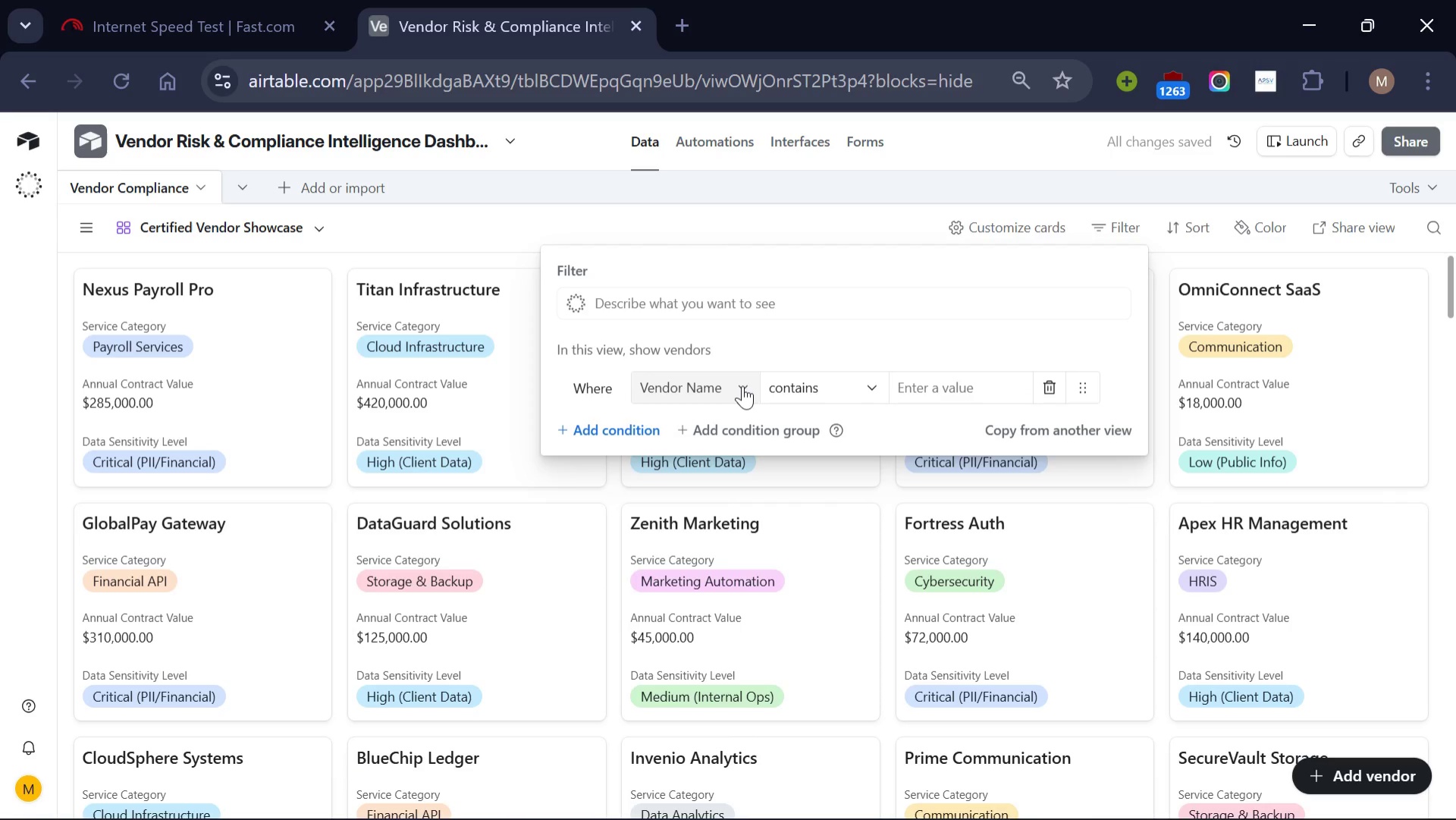 
wait(5.05)
 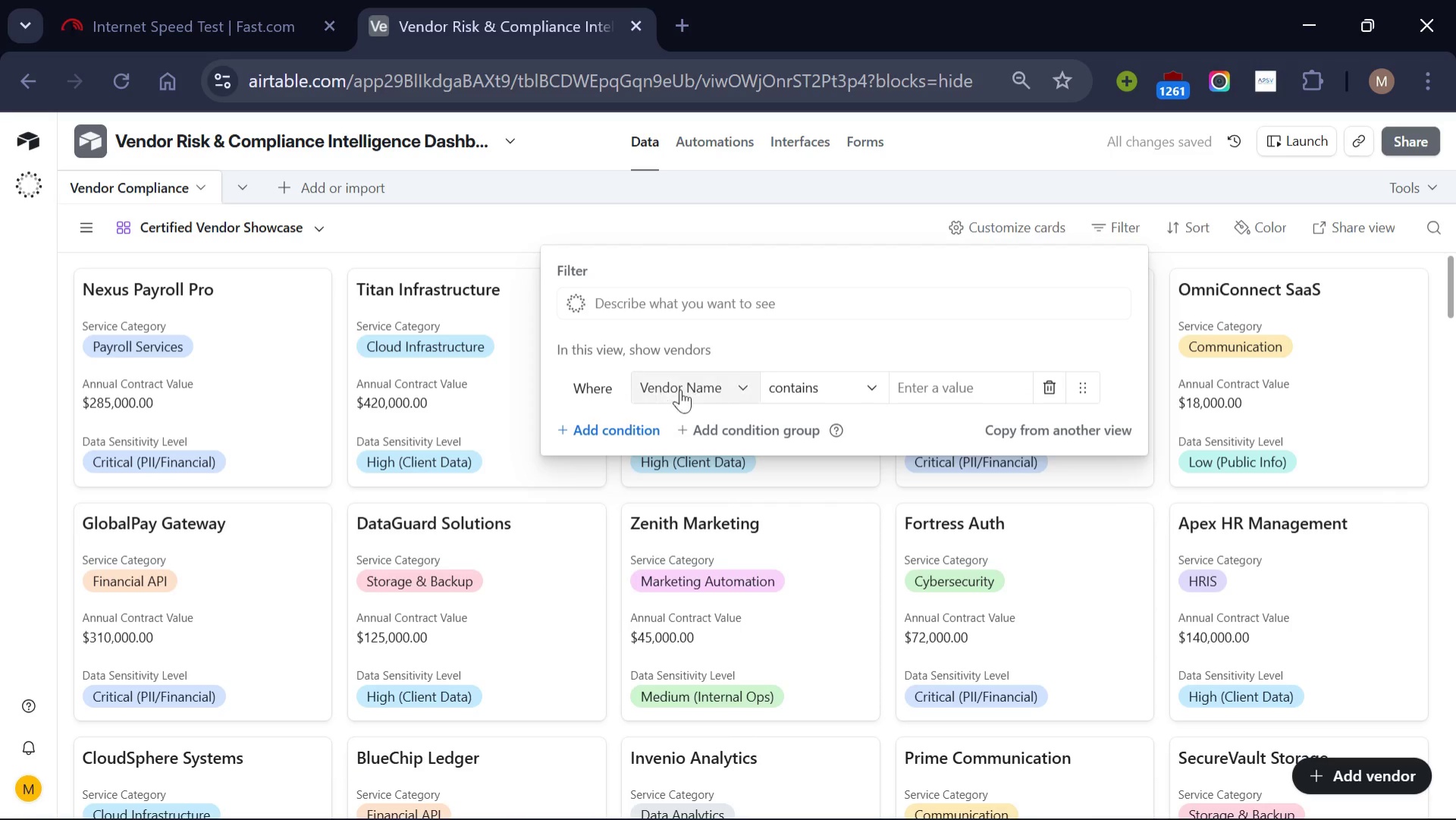 
left_click([742, 385])
 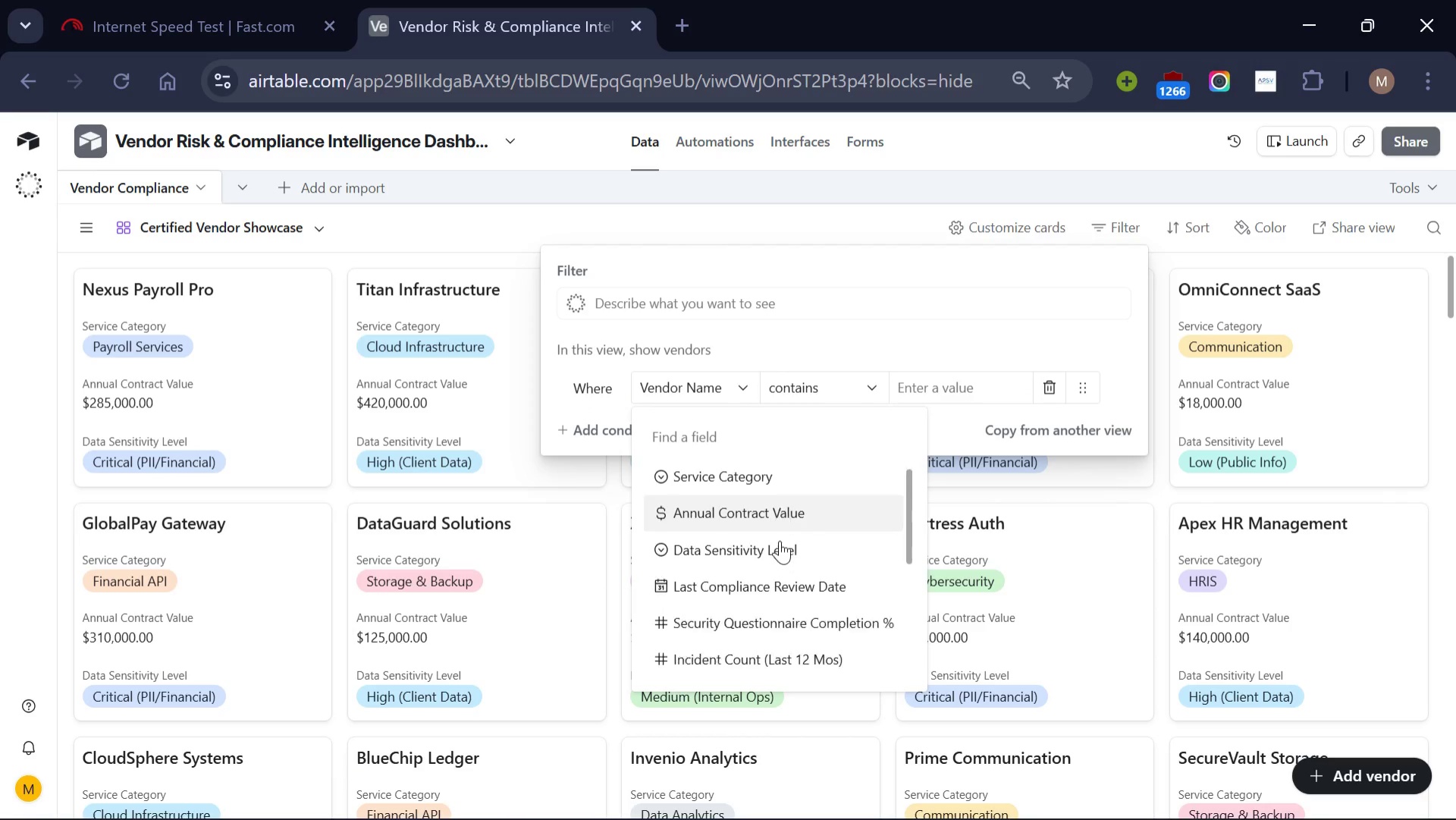 
scroll: coordinate [815, 652], scroll_direction: down, amount: 5.0
 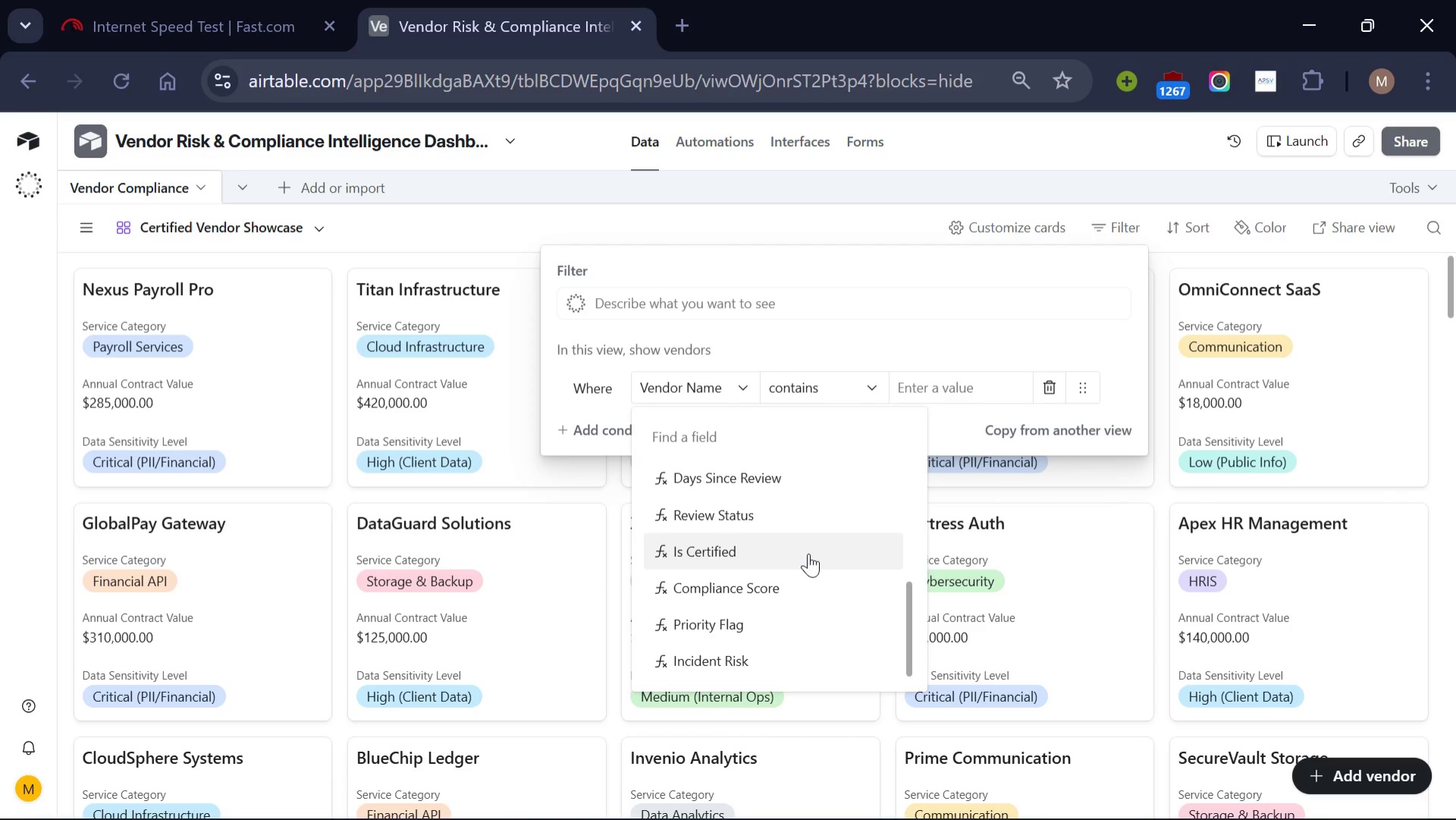 
left_click([808, 553])
 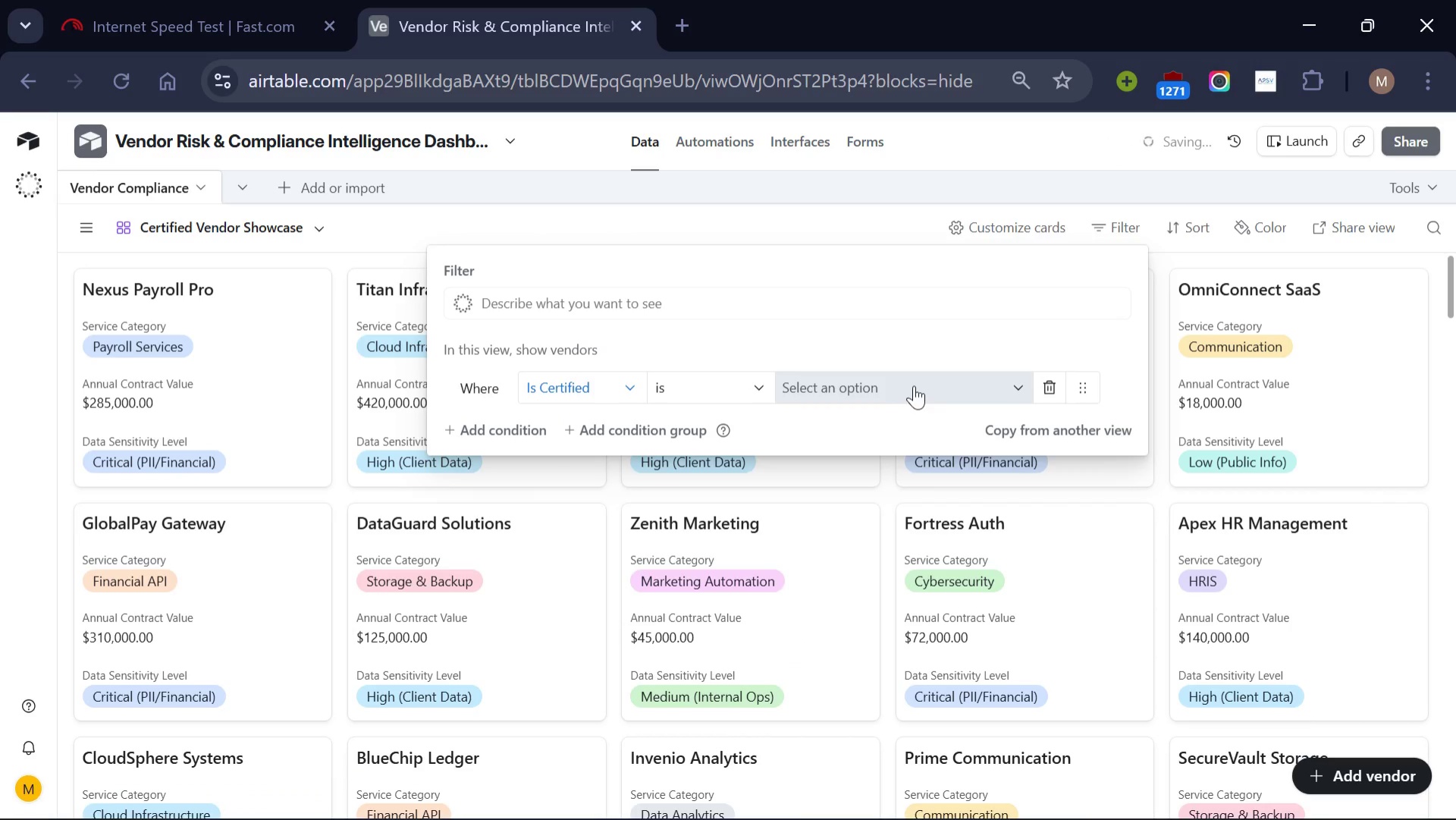 
left_click([914, 385])
 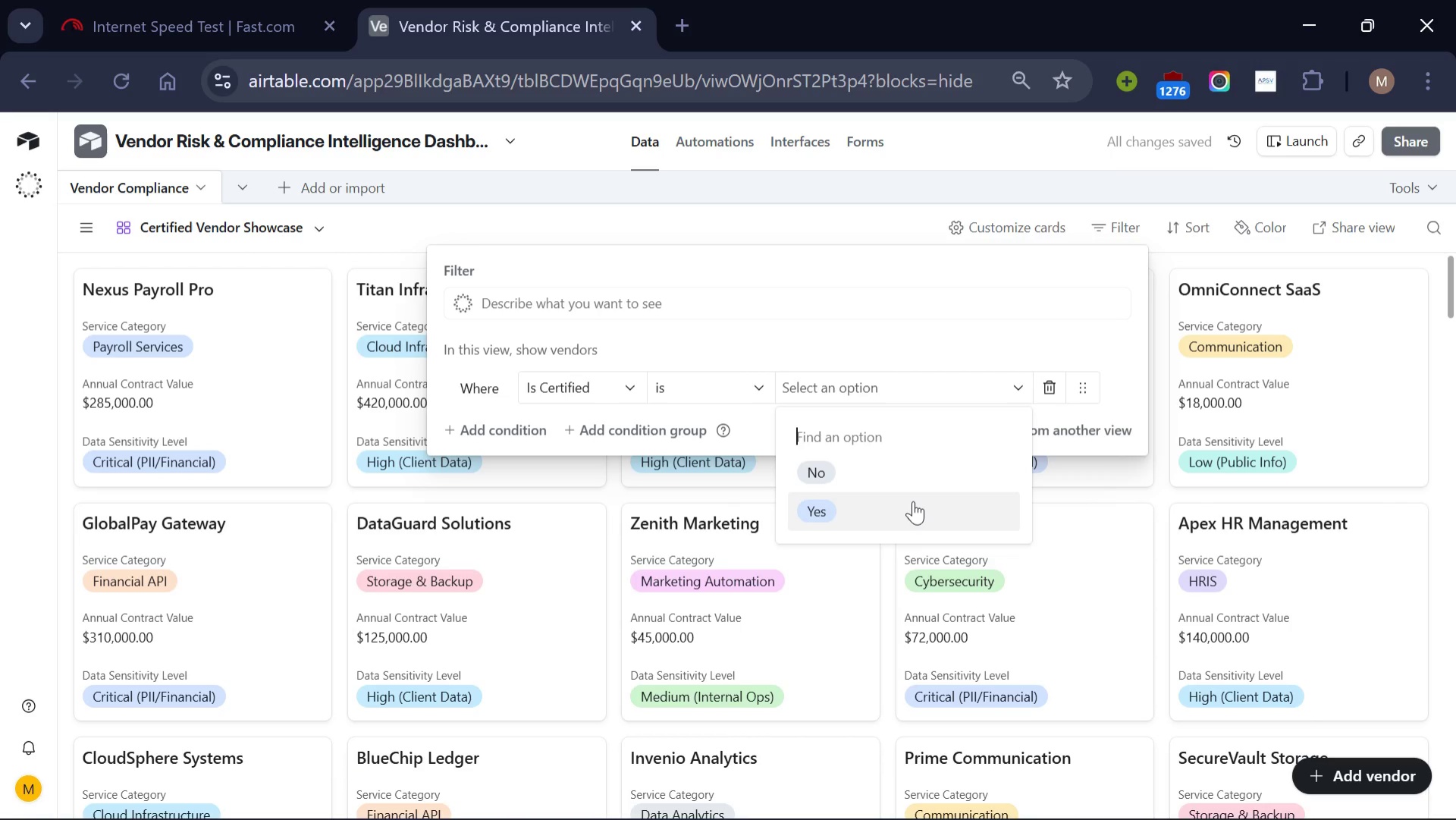 
left_click([913, 501])
 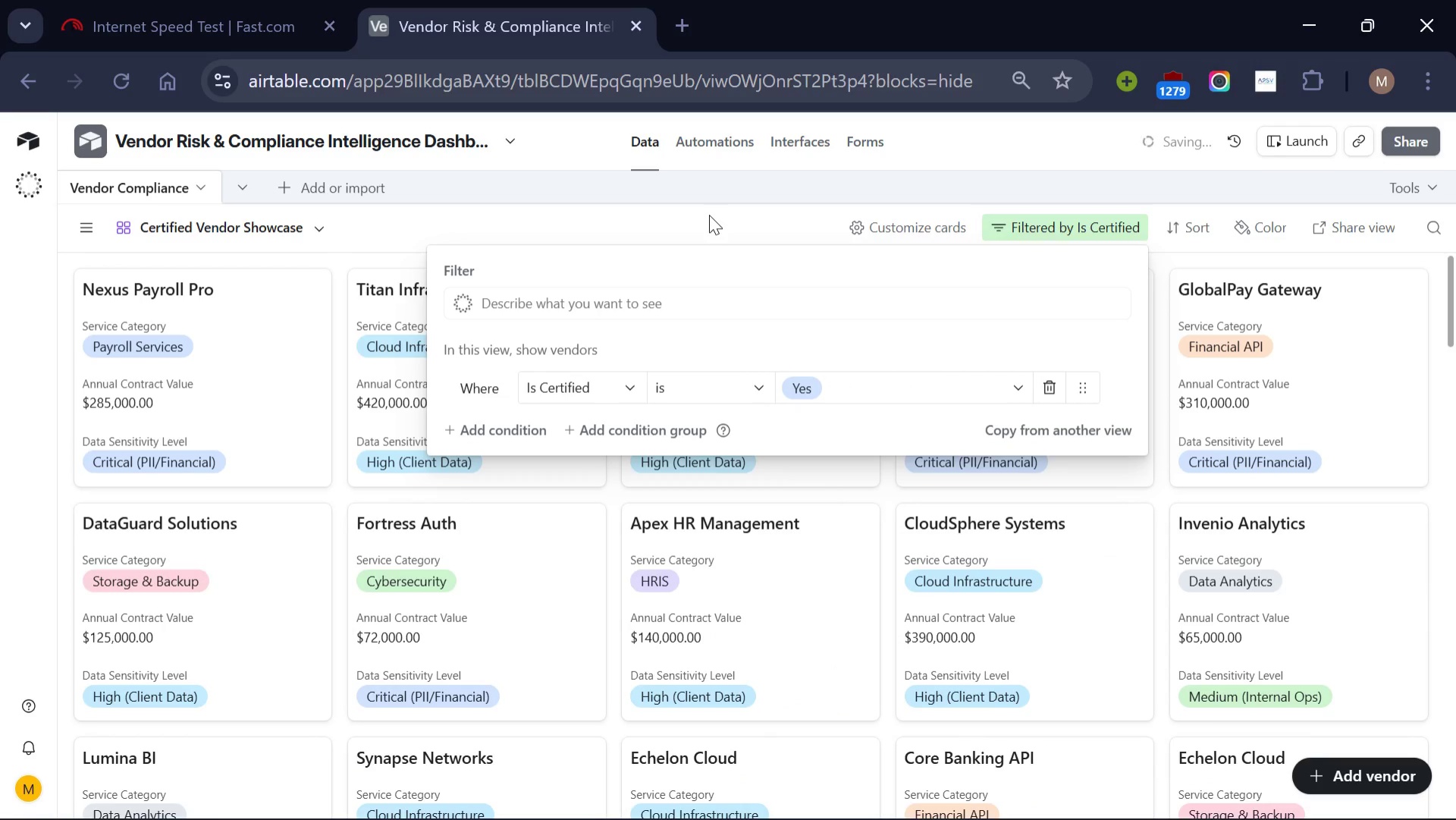 
left_click([709, 218])
 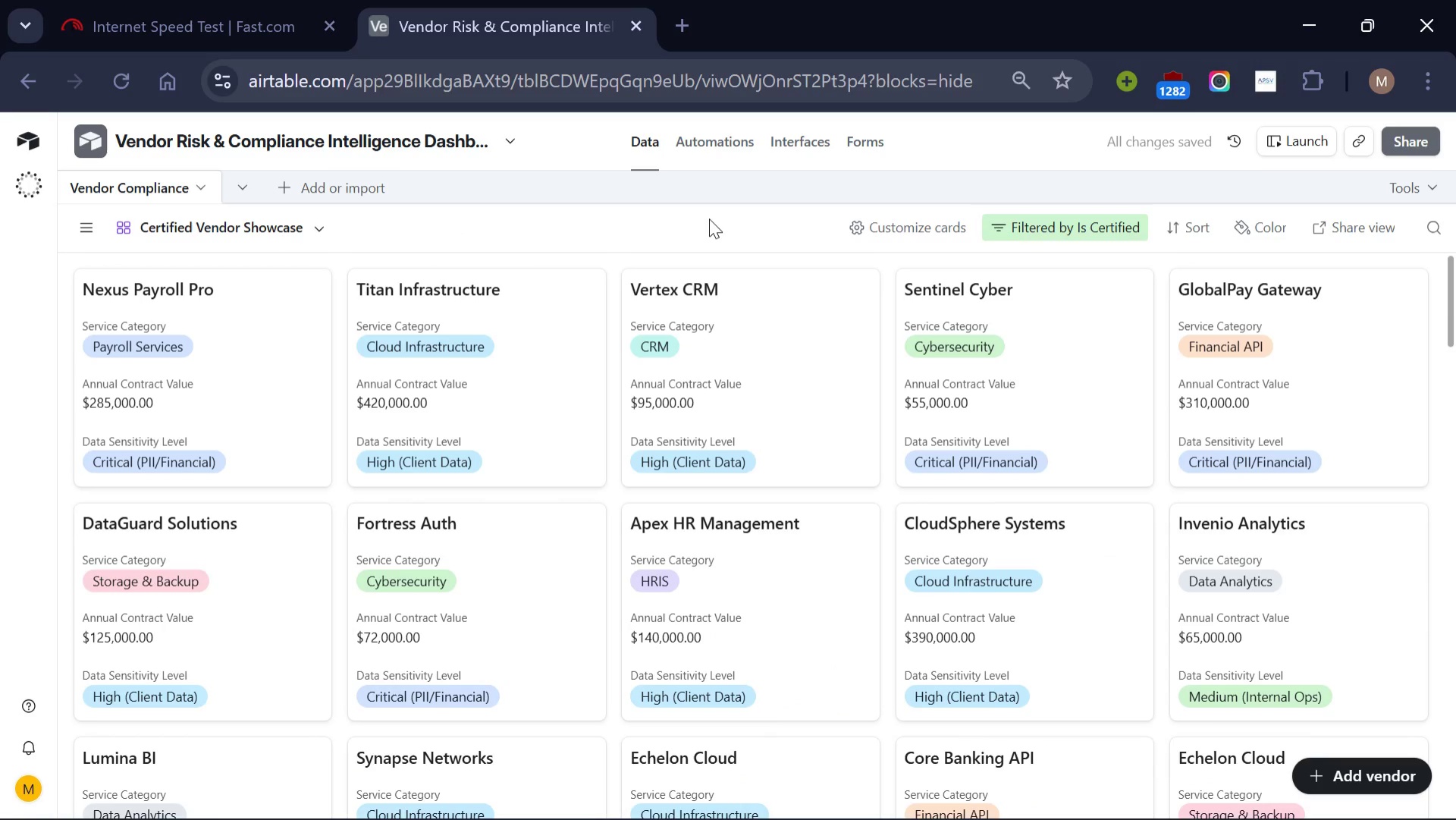 
wait(5.55)
 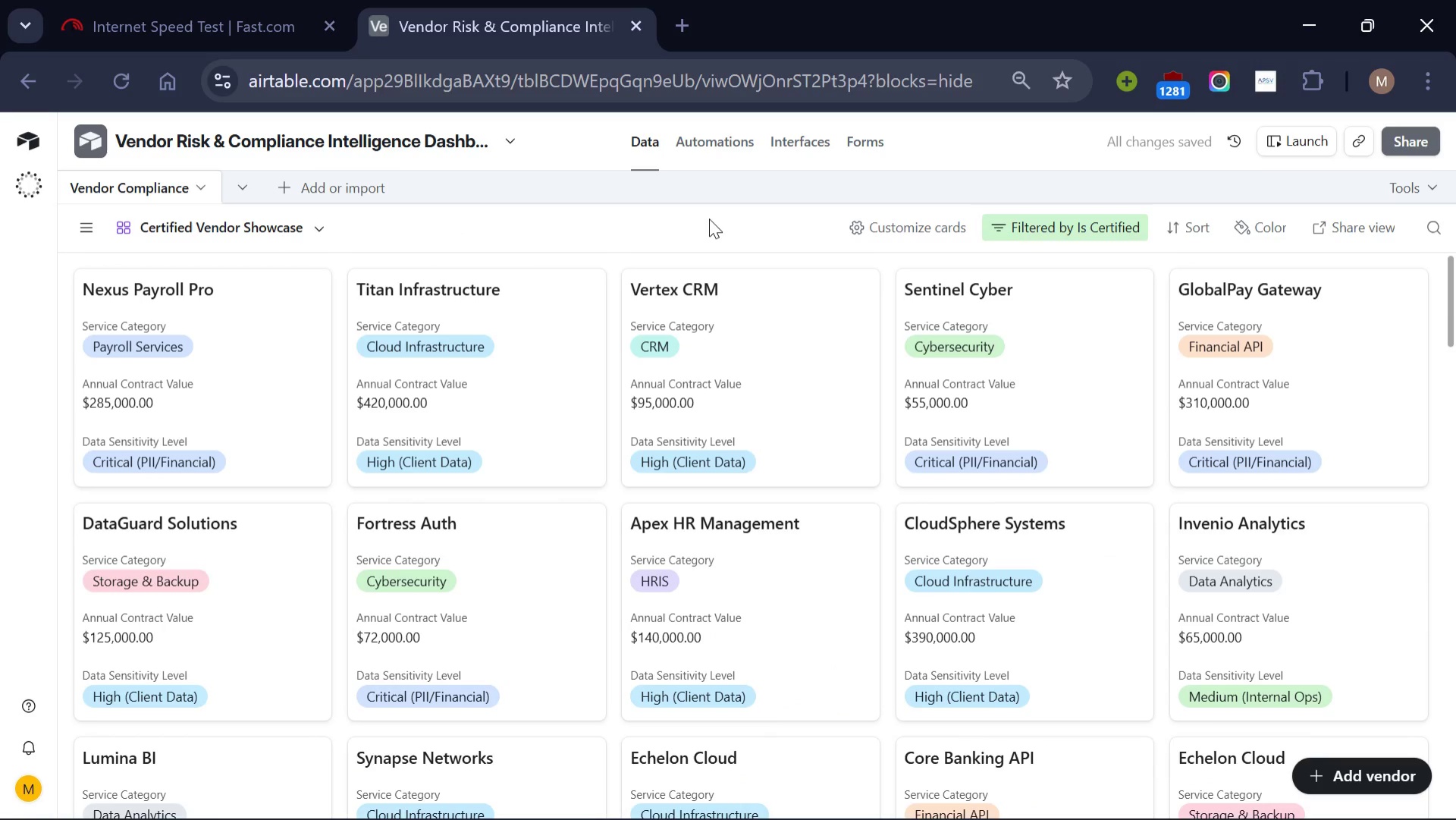 
scroll: coordinate [709, 218], scroll_direction: none, amount: 0.0
 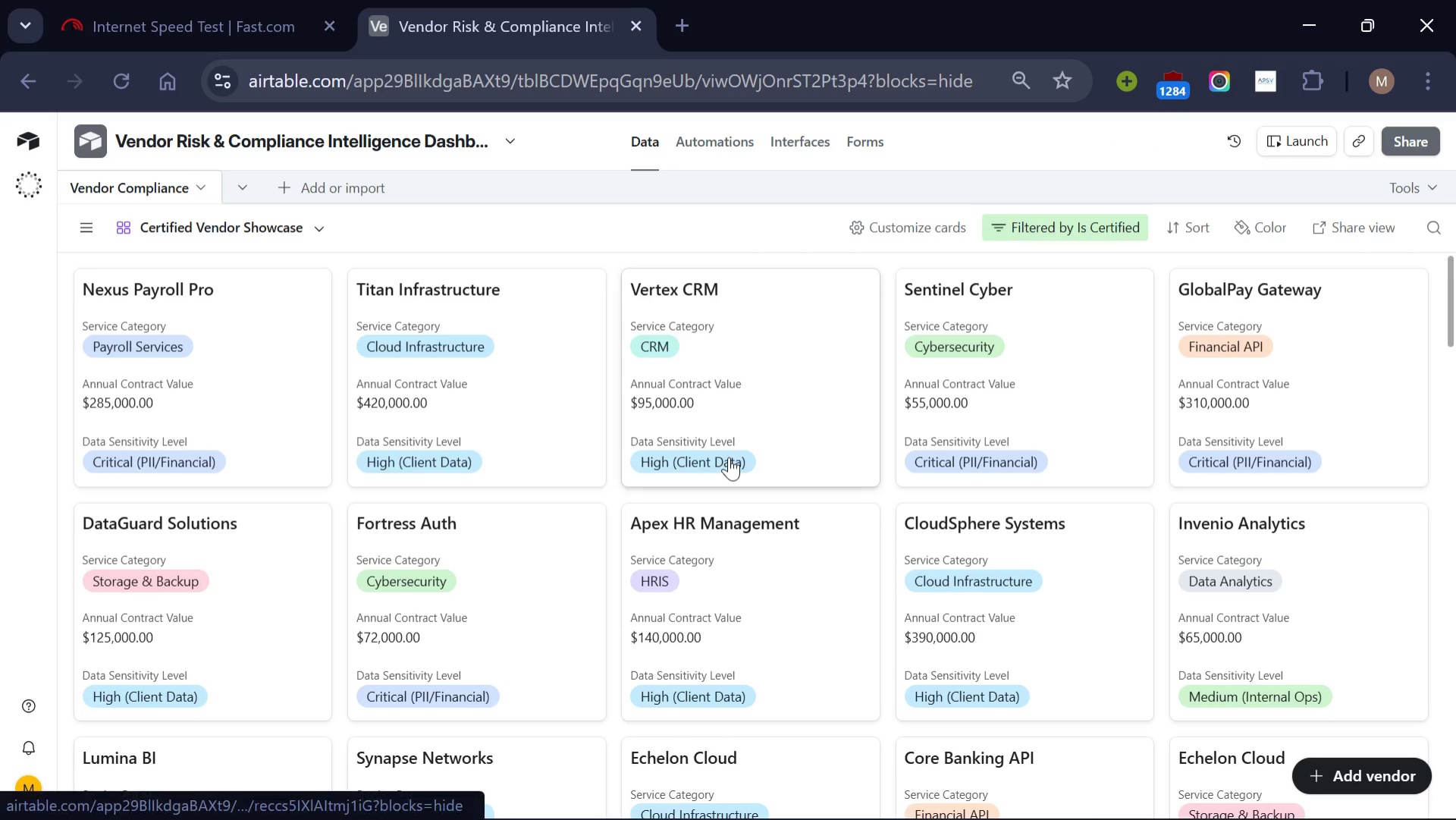 
scroll: coordinate [729, 457], scroll_direction: down, amount: 4.0
 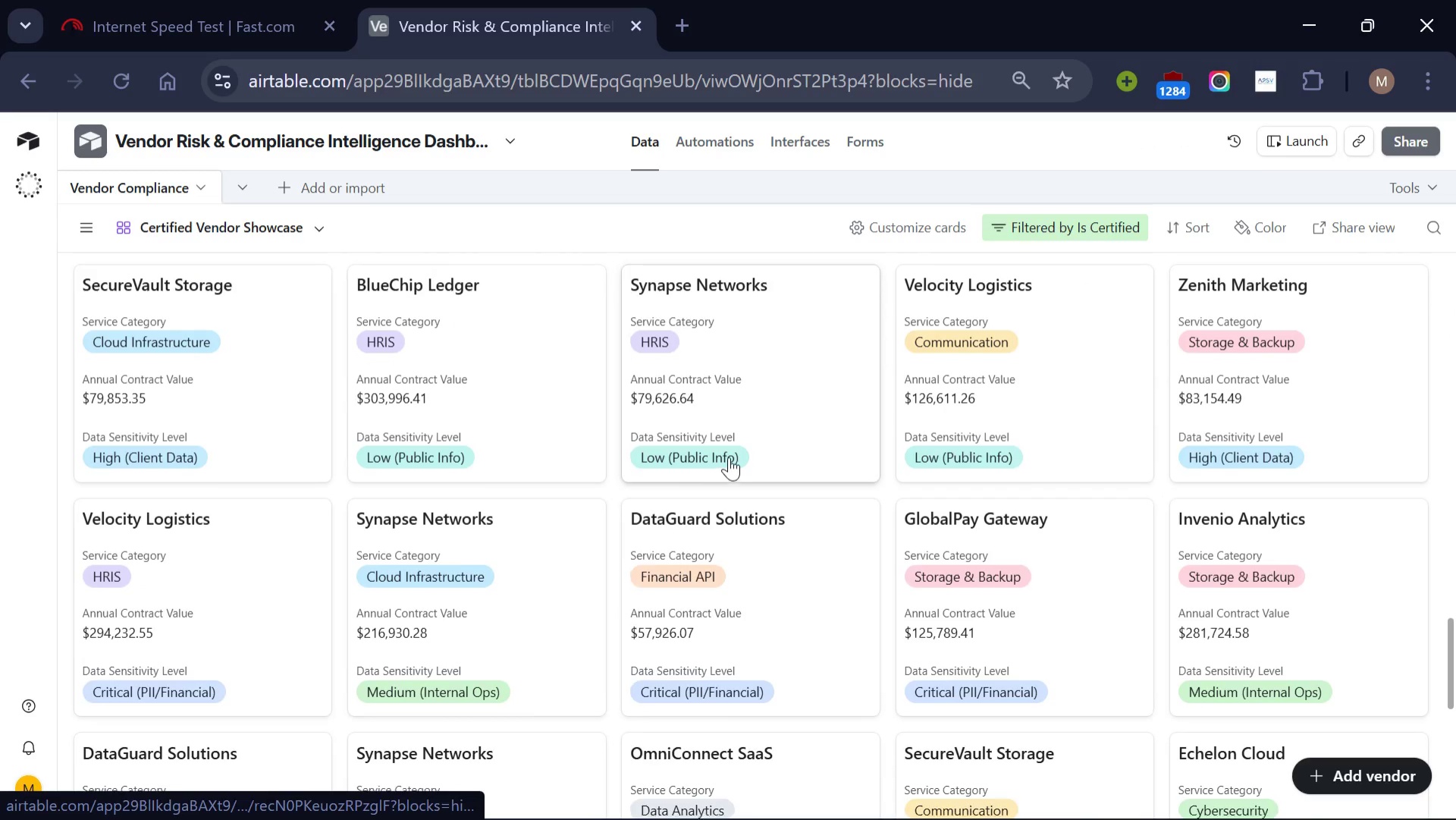 
scroll: coordinate [729, 457], scroll_direction: up, amount: 9.0
 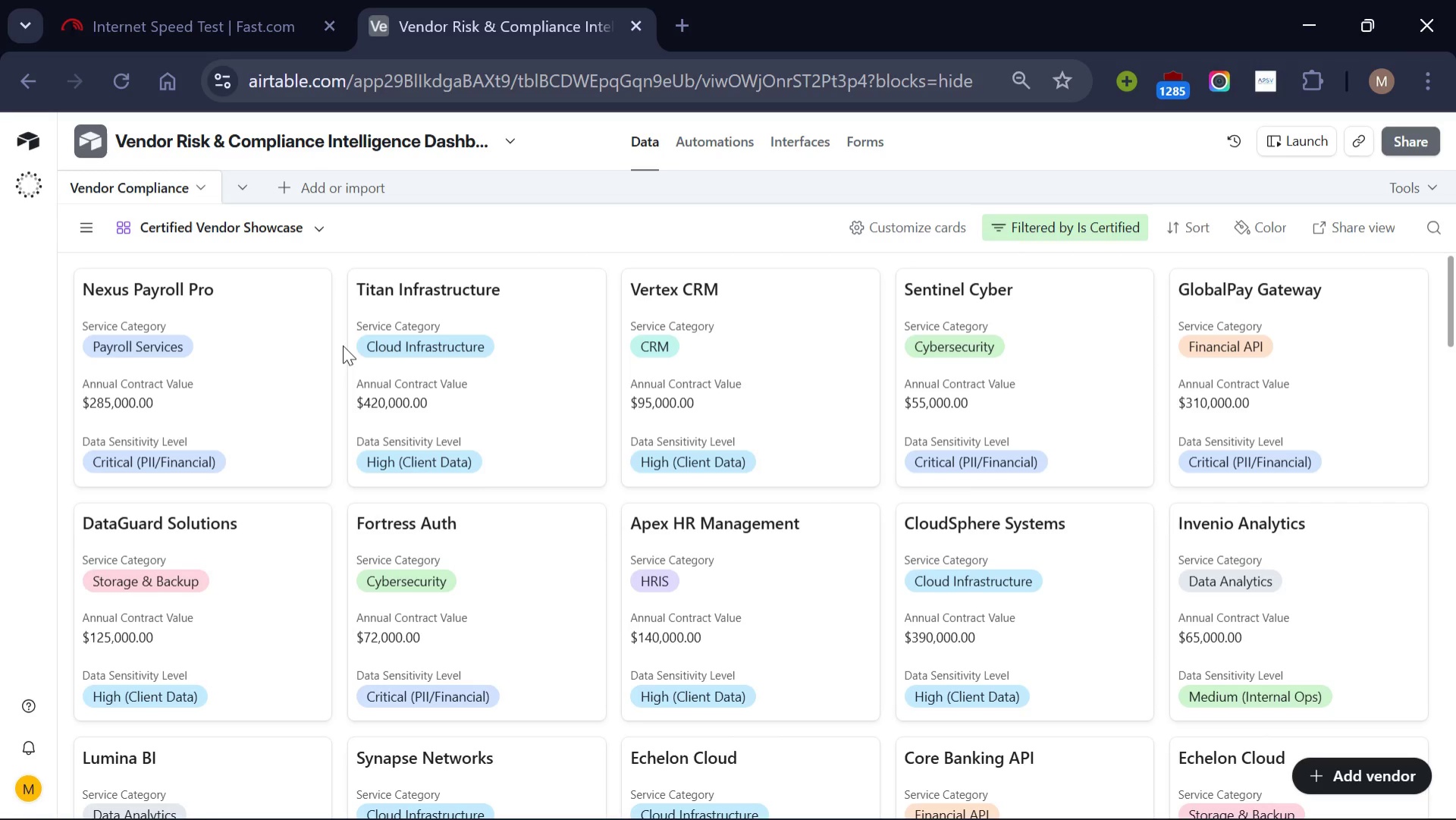 
wait(27.84)
 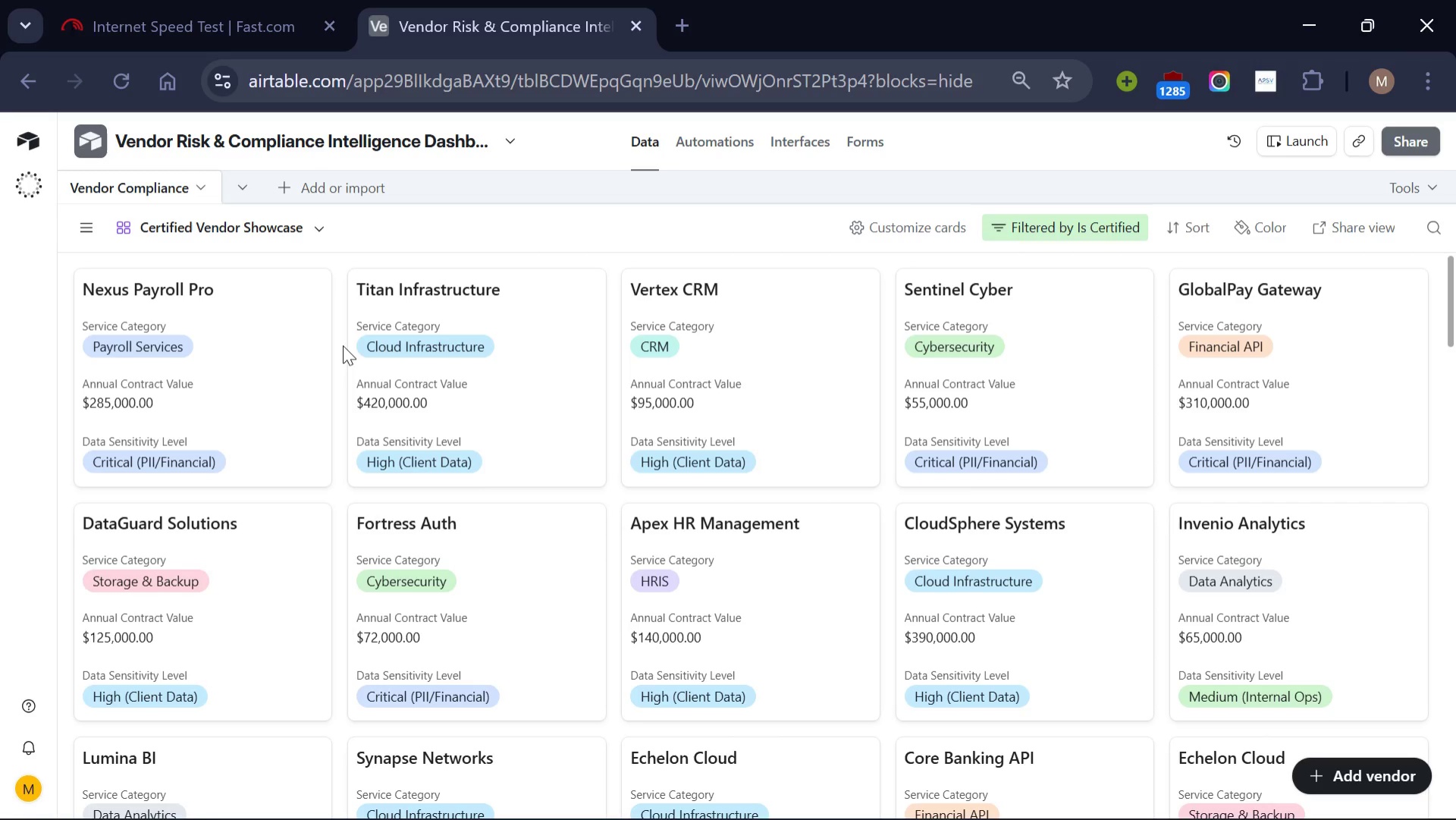 
left_click([181, 363])
 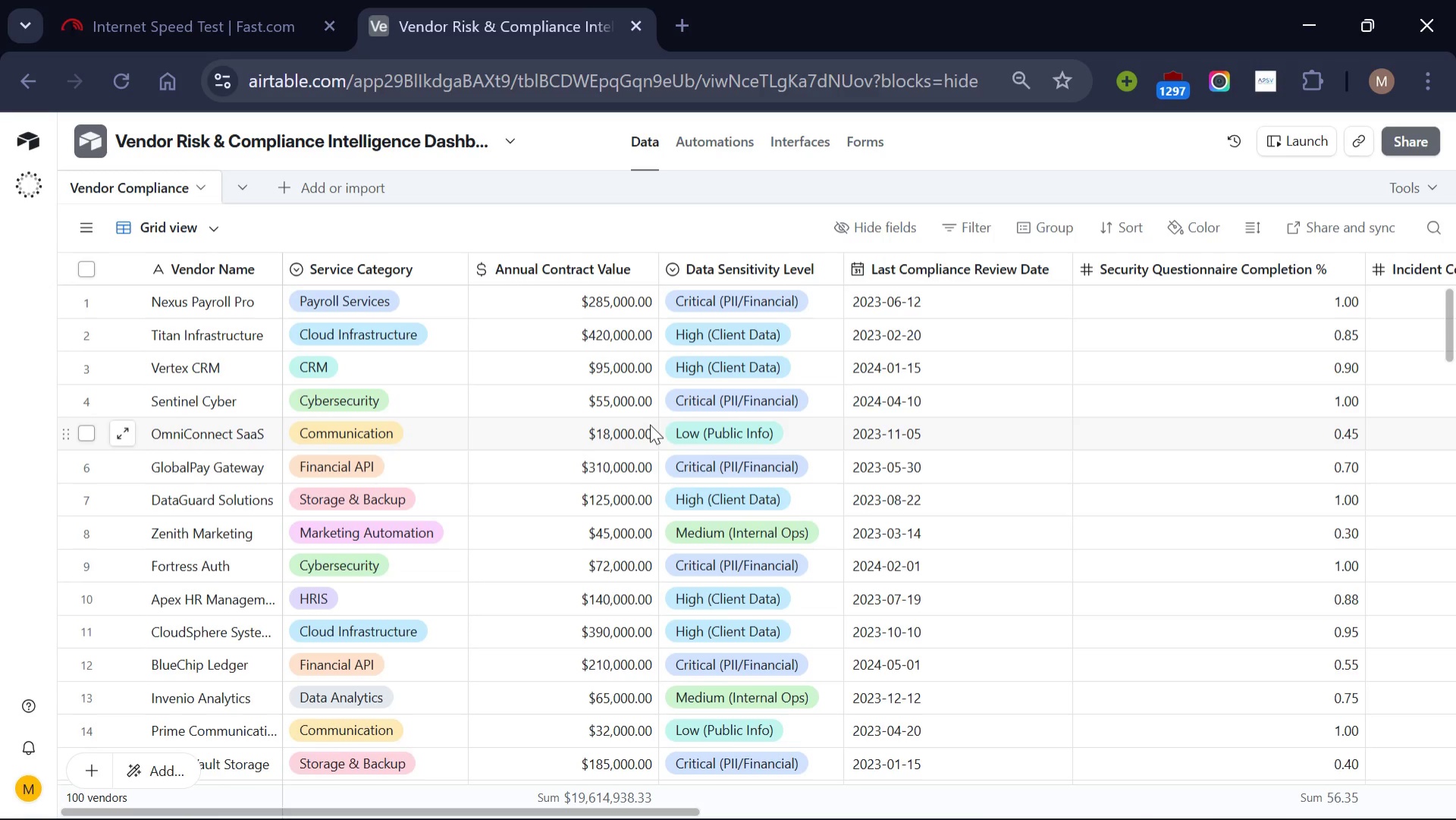 
scroll: coordinate [1060, 450], scroll_direction: down, amount: 5.0
 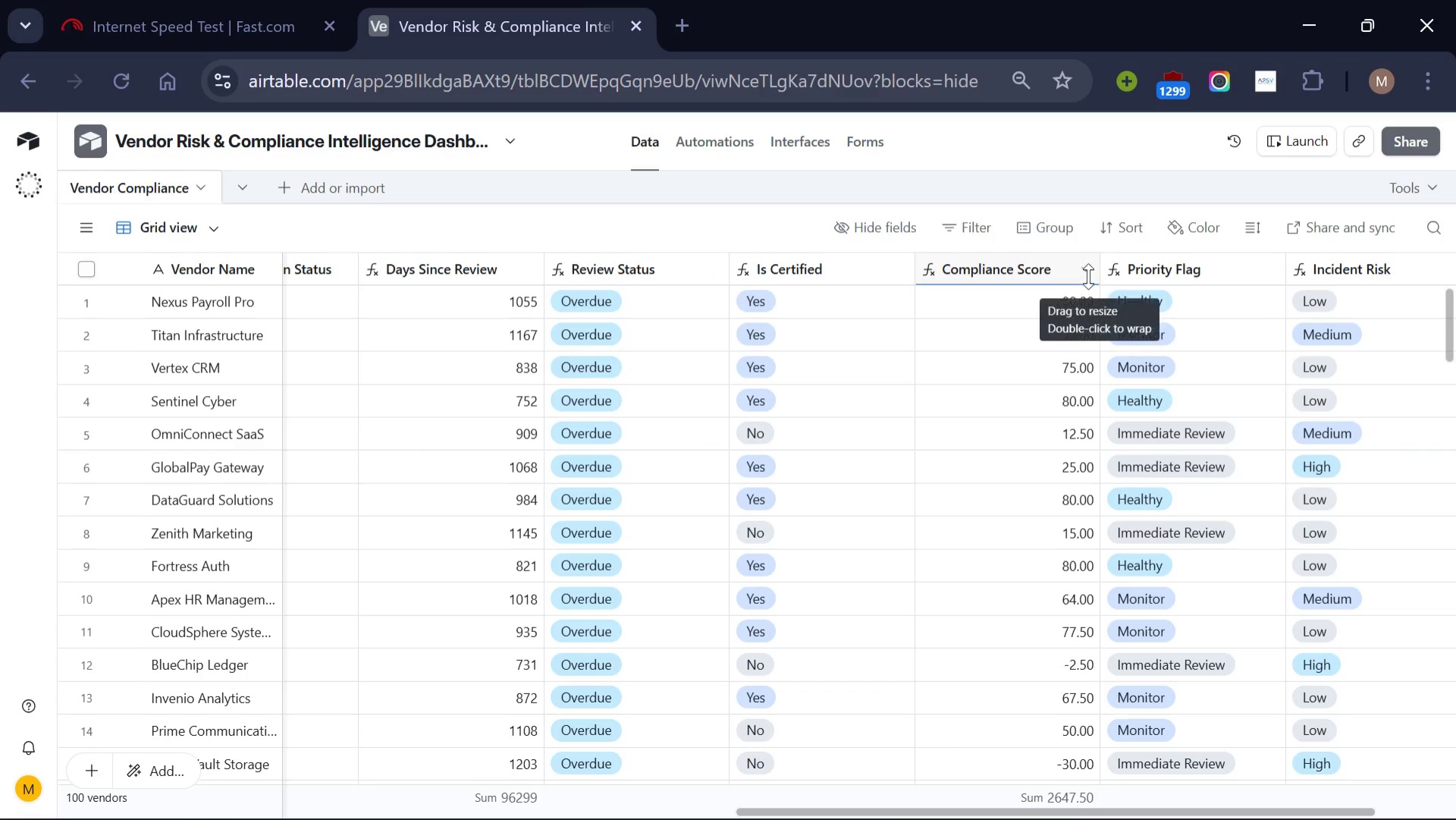 
left_click([1088, 269])
 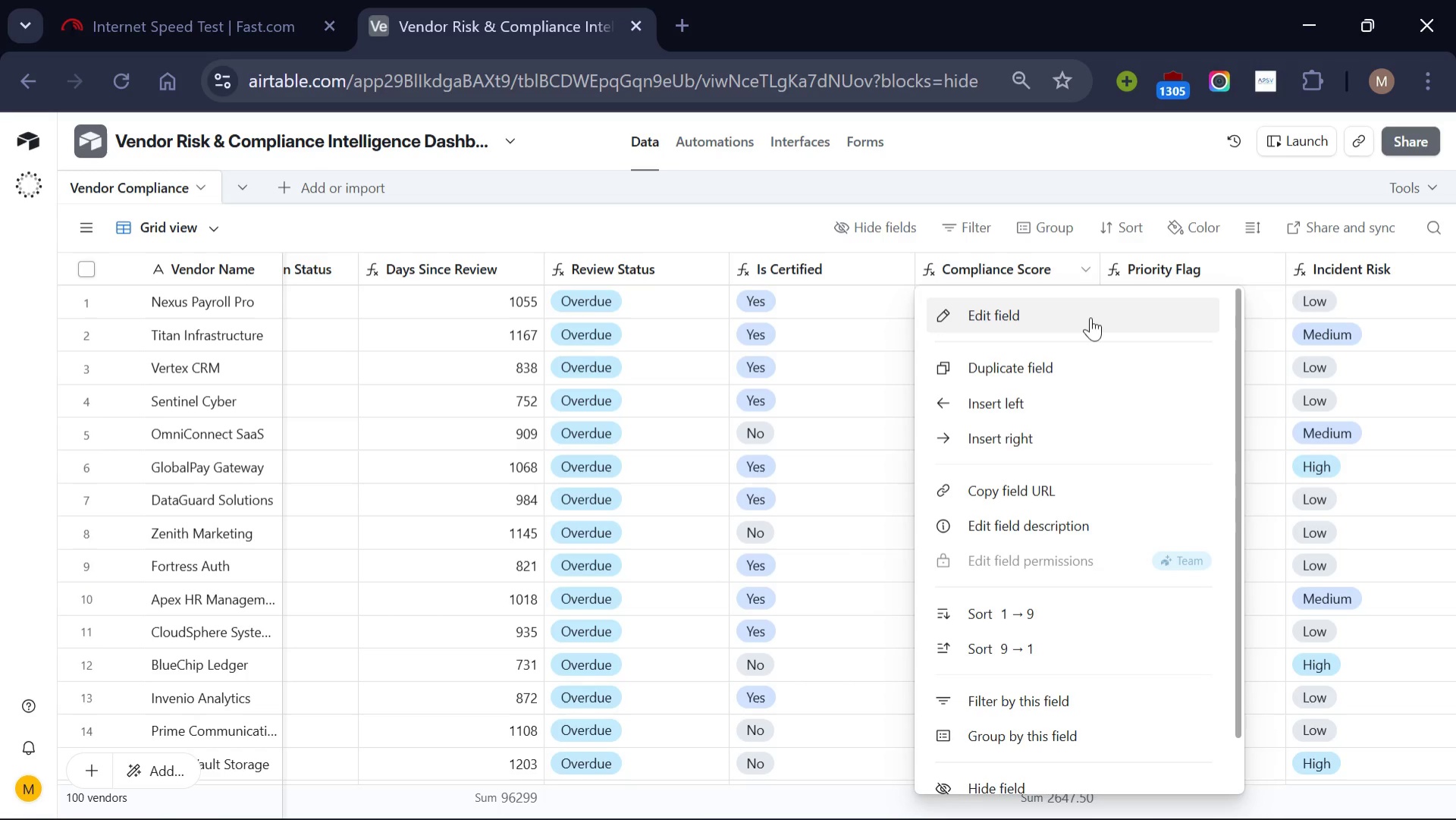 
left_click([1090, 317])
 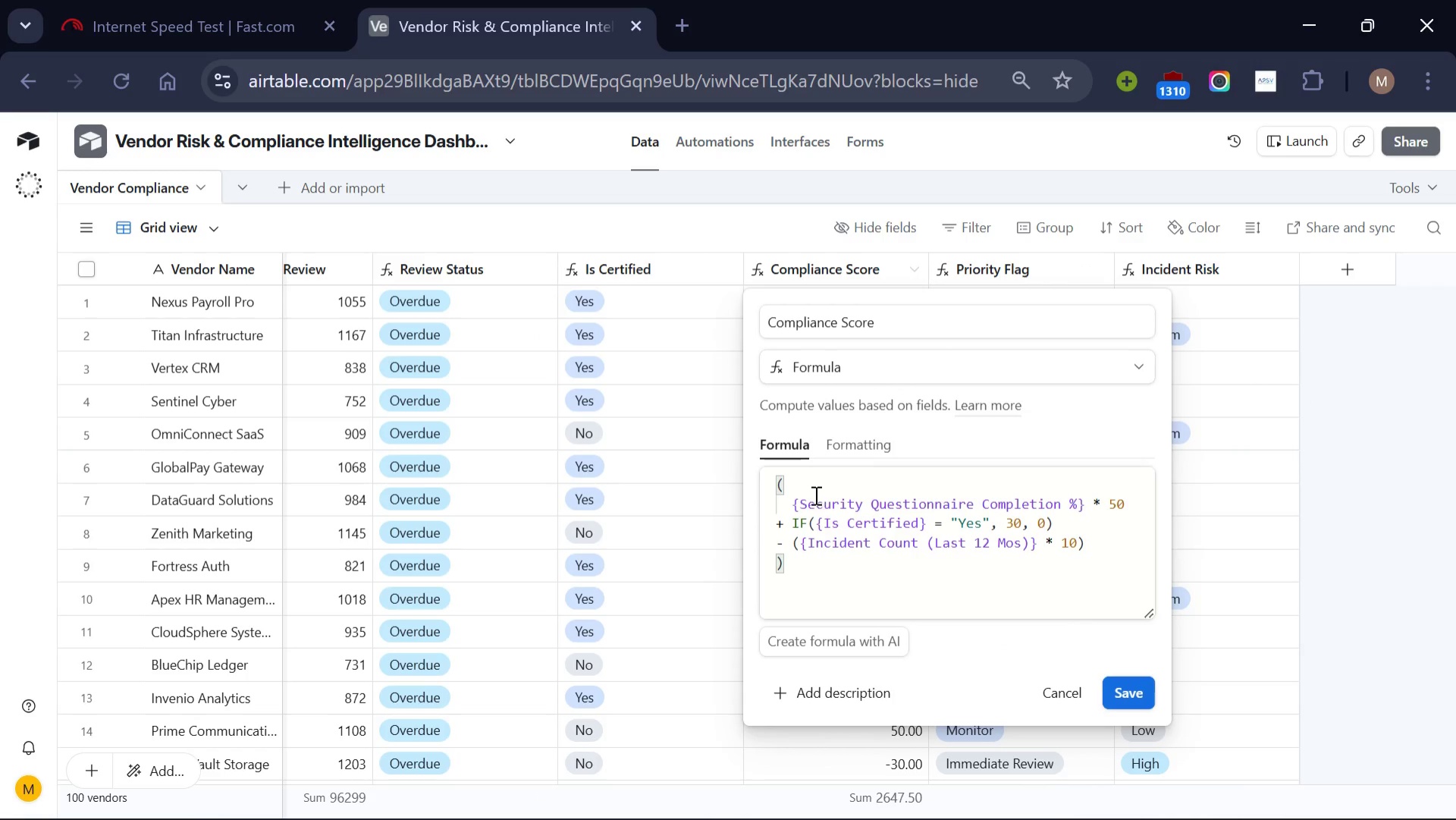 
key(PrintScreen)
 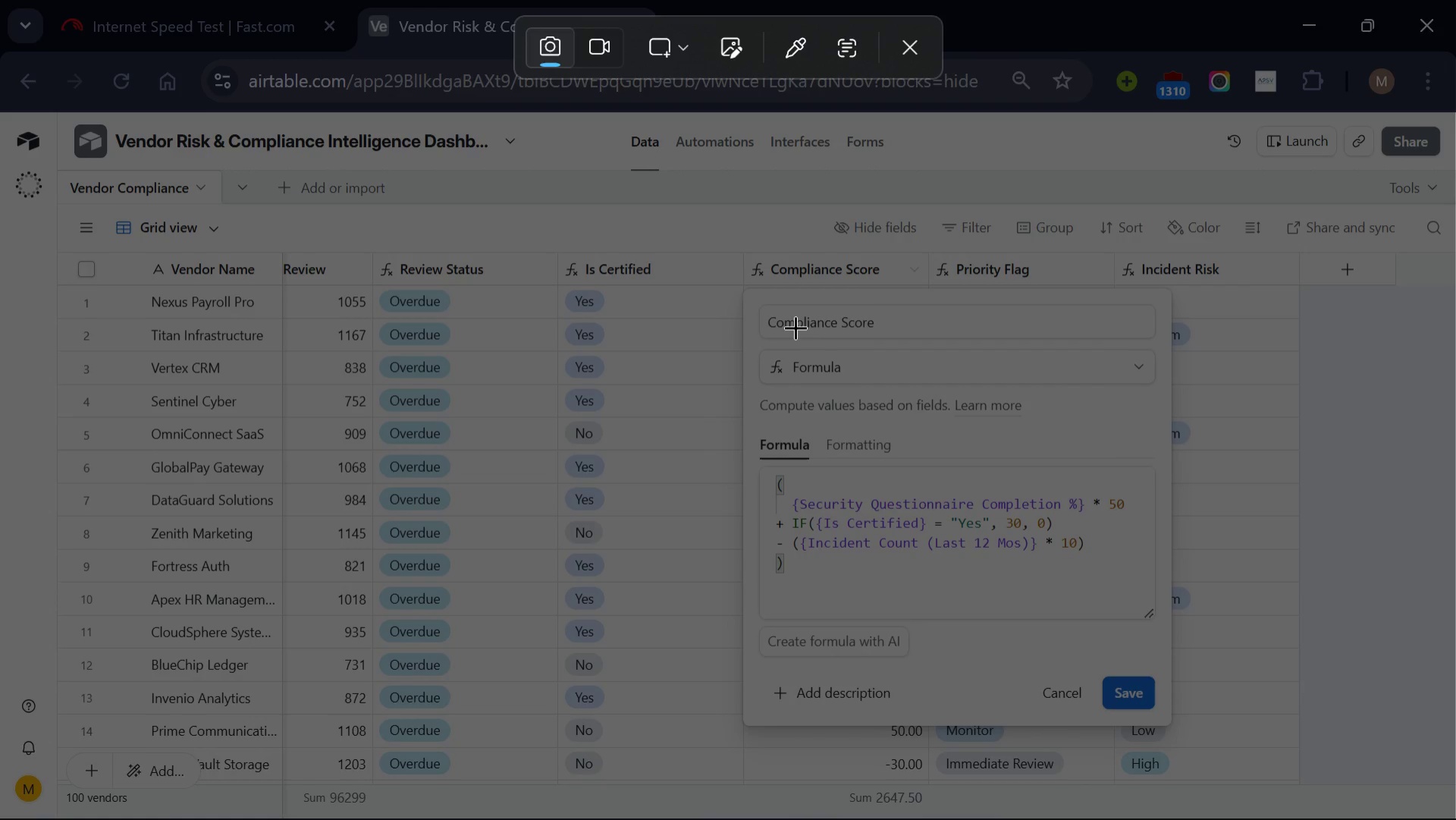 
wait(7.39)
 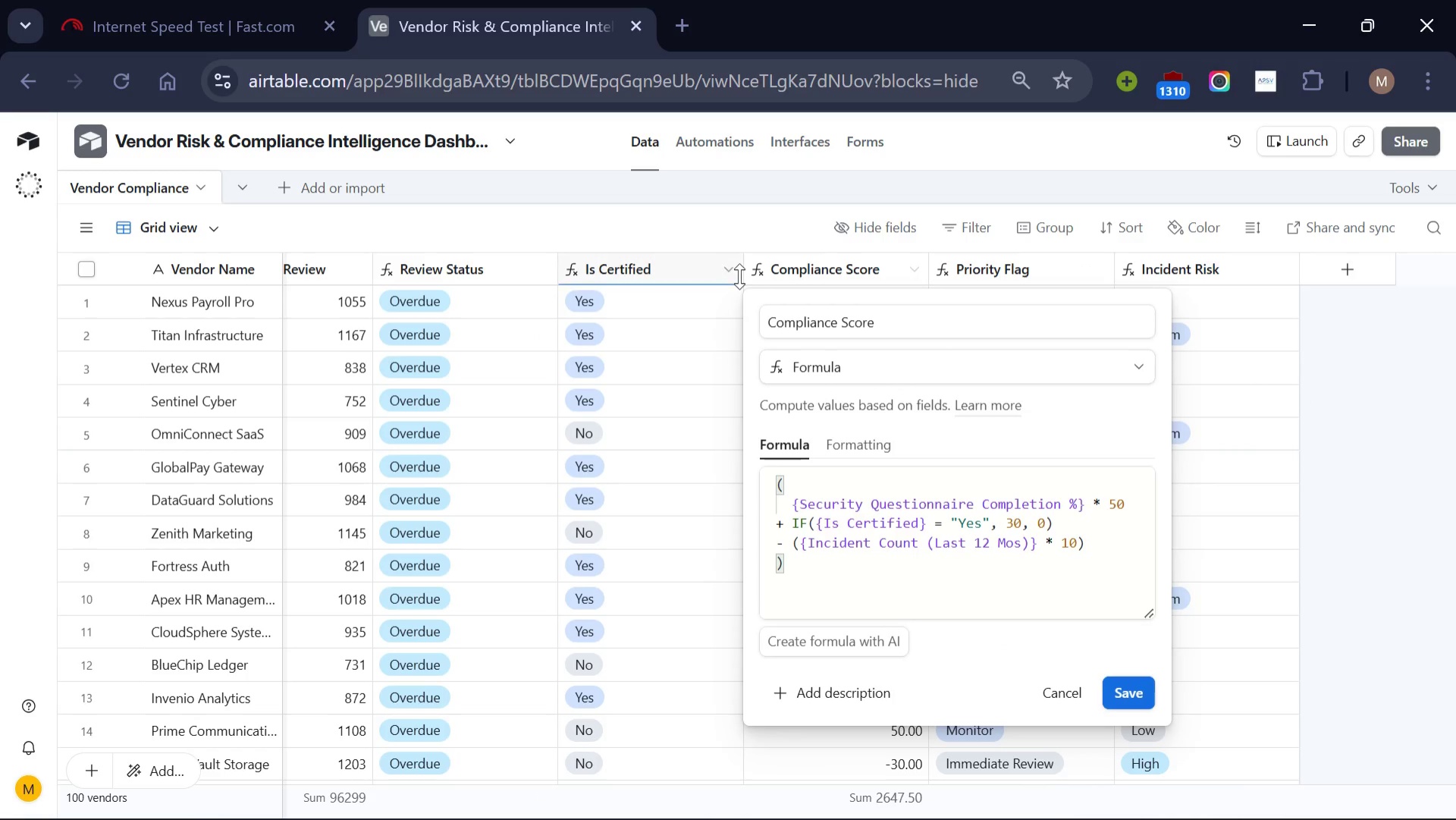 
left_click_drag(start_coordinate=[736, 291], to_coordinate=[1201, 754])
 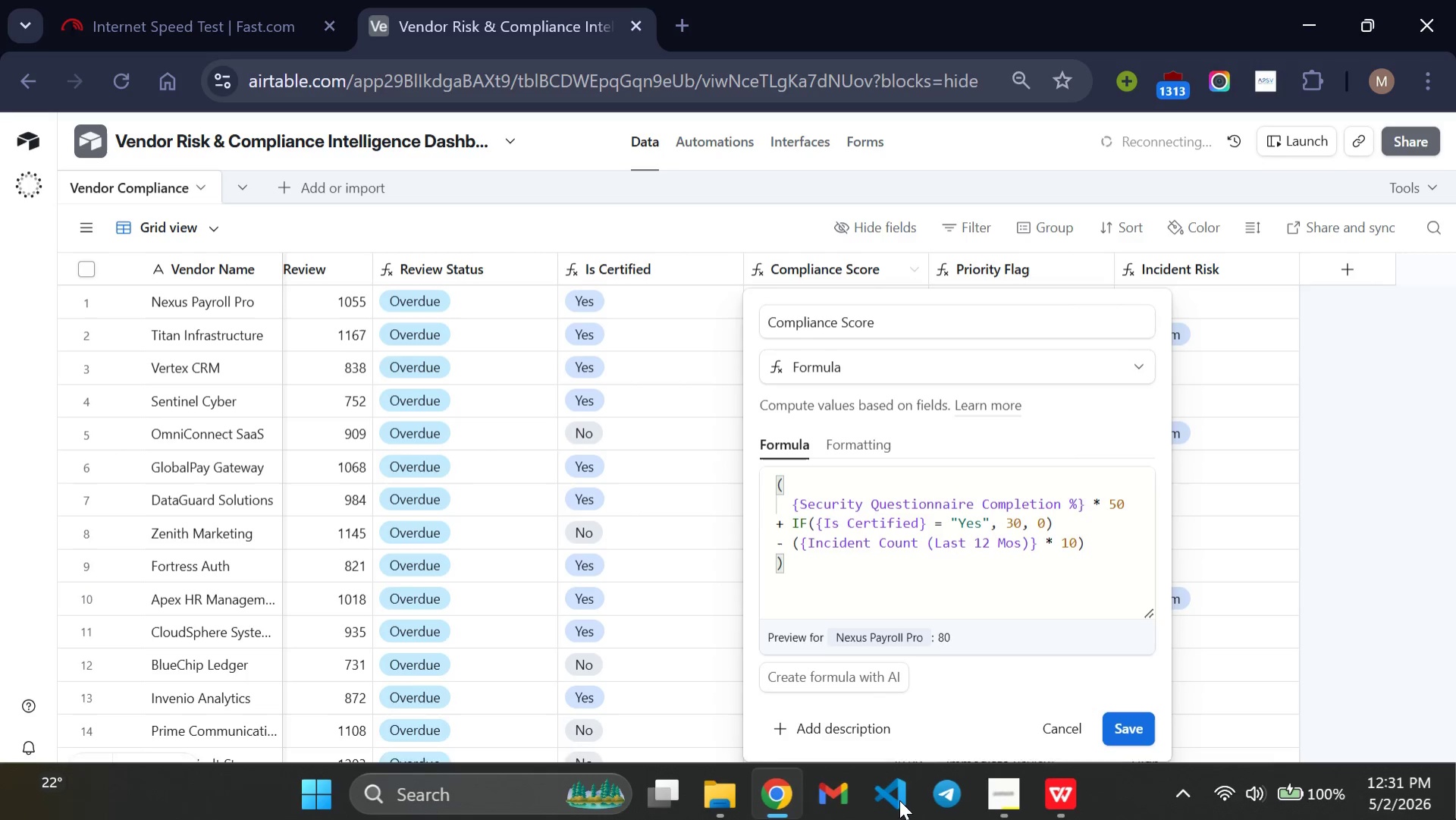 
wait(5.91)
 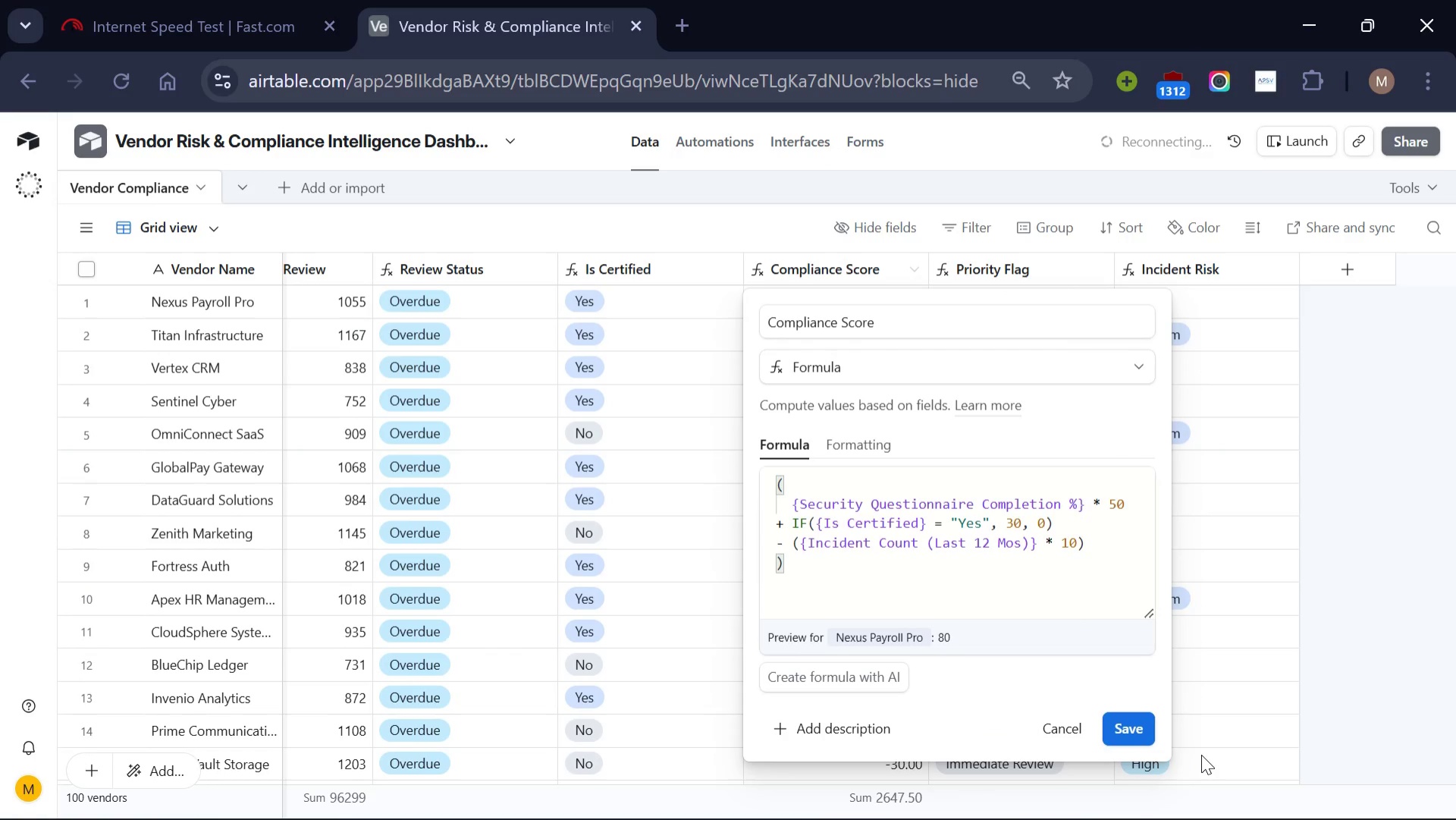 
left_click([711, 798])
 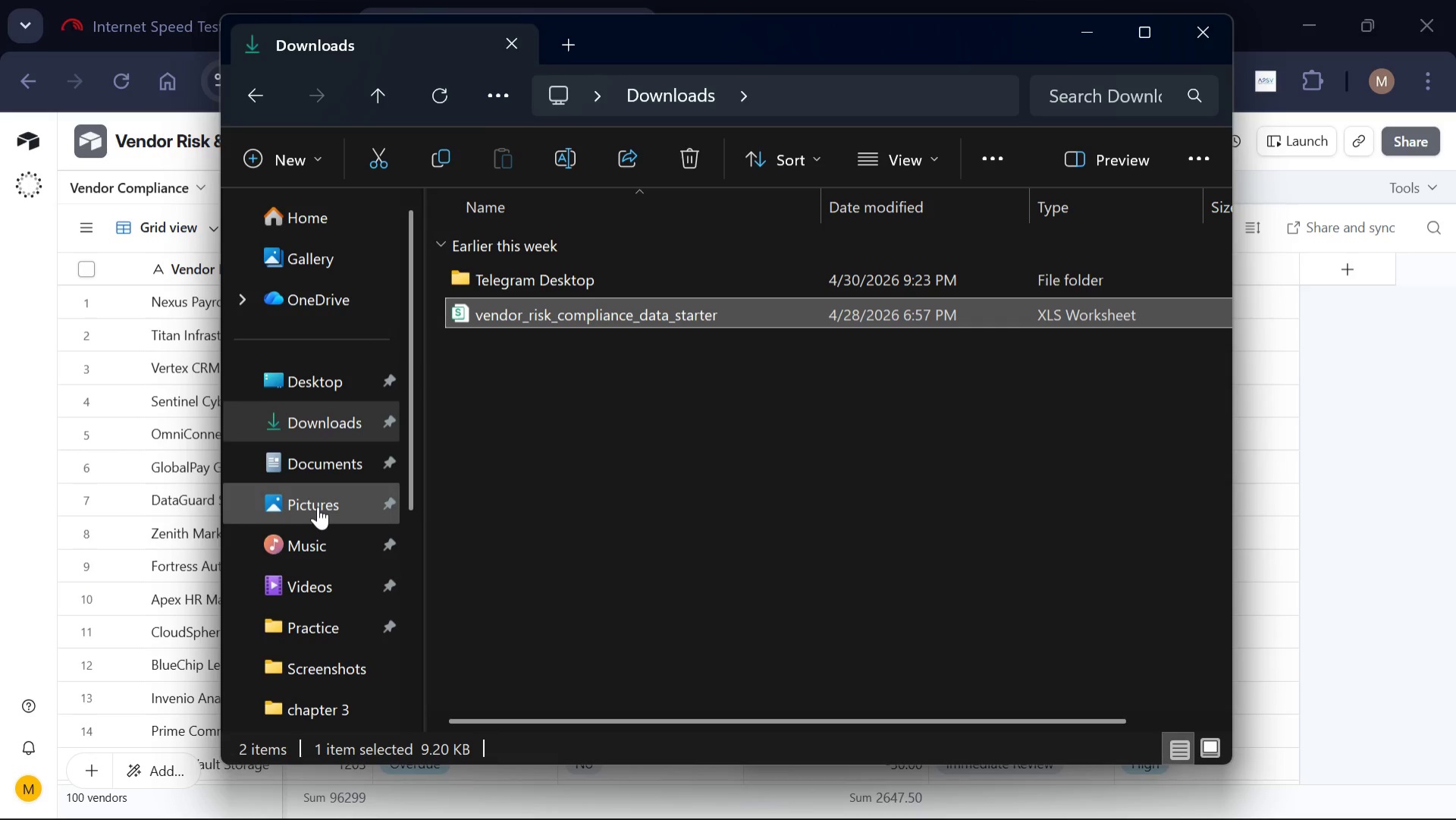 
left_click([318, 506])
 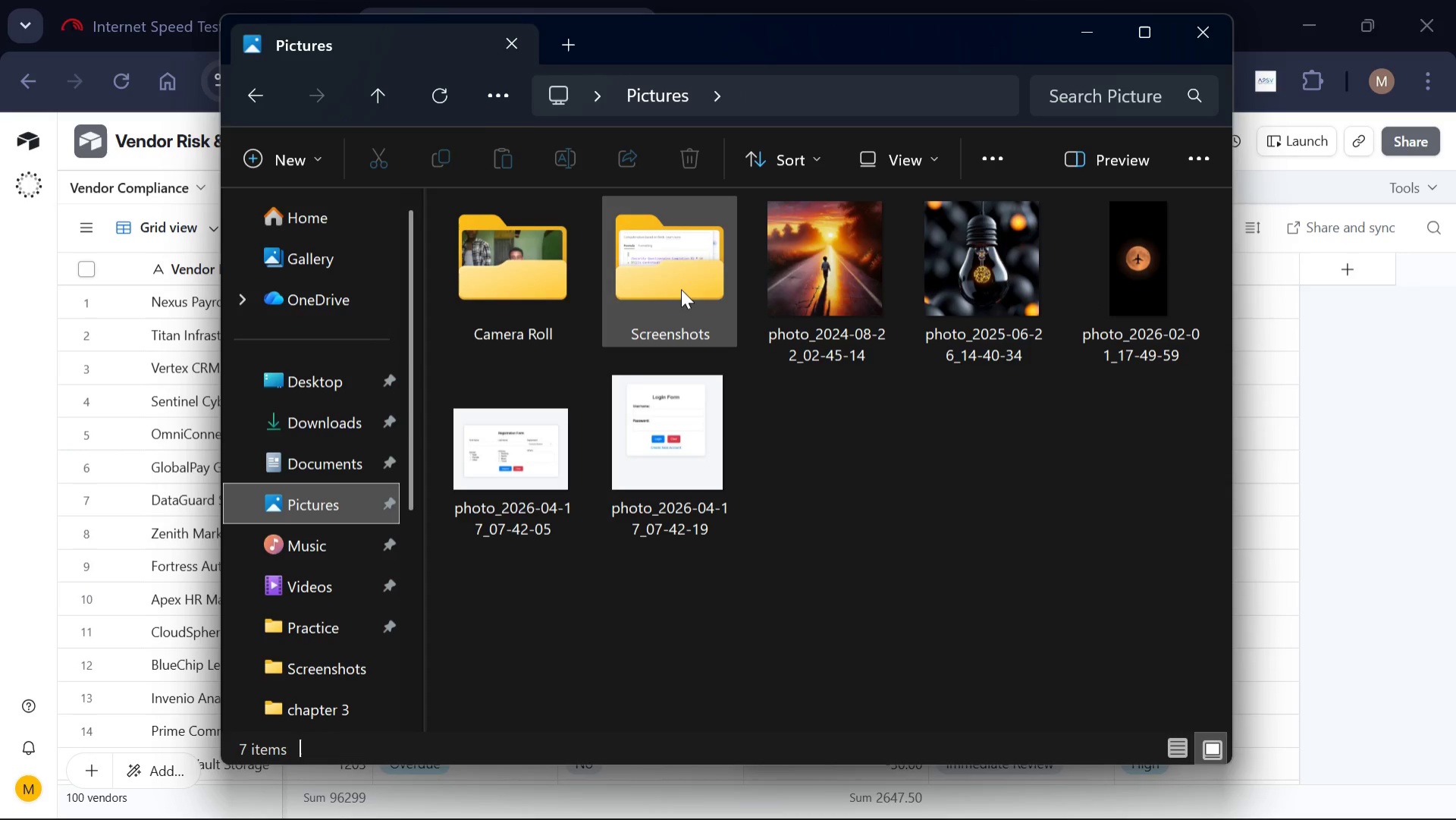 
double_click([681, 289])
 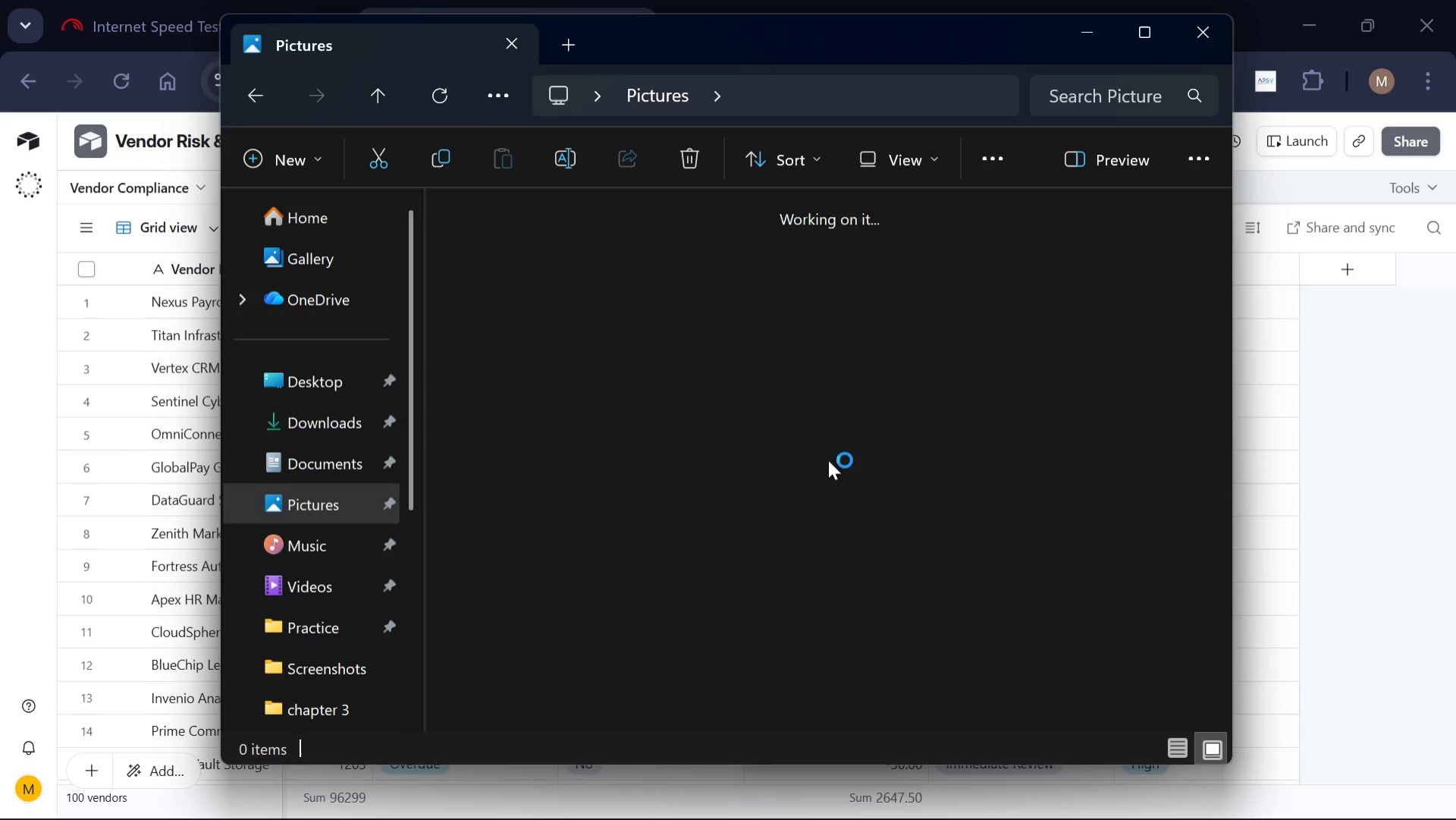 
mouse_move([848, 478])
 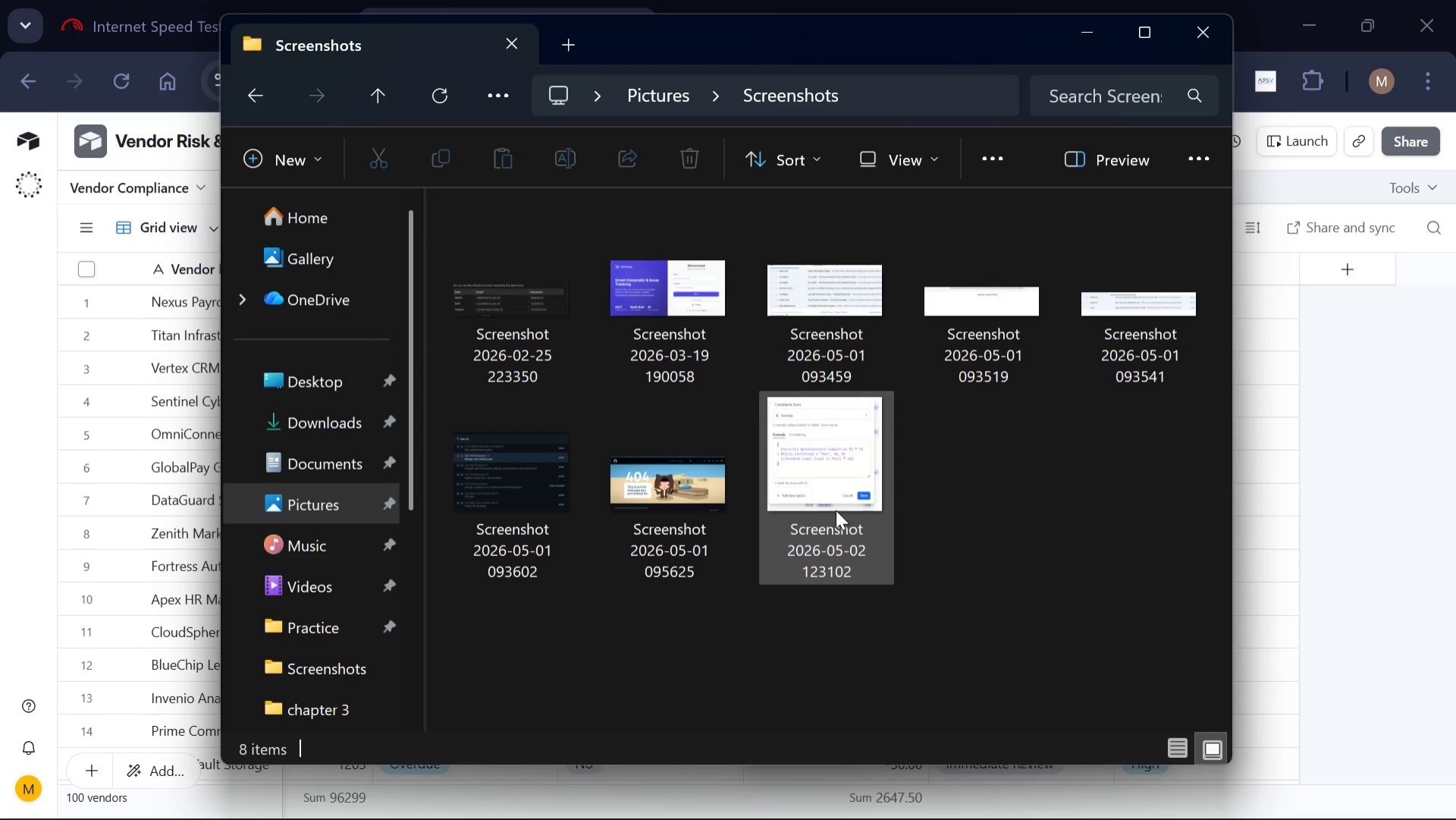 
left_click([836, 510])
 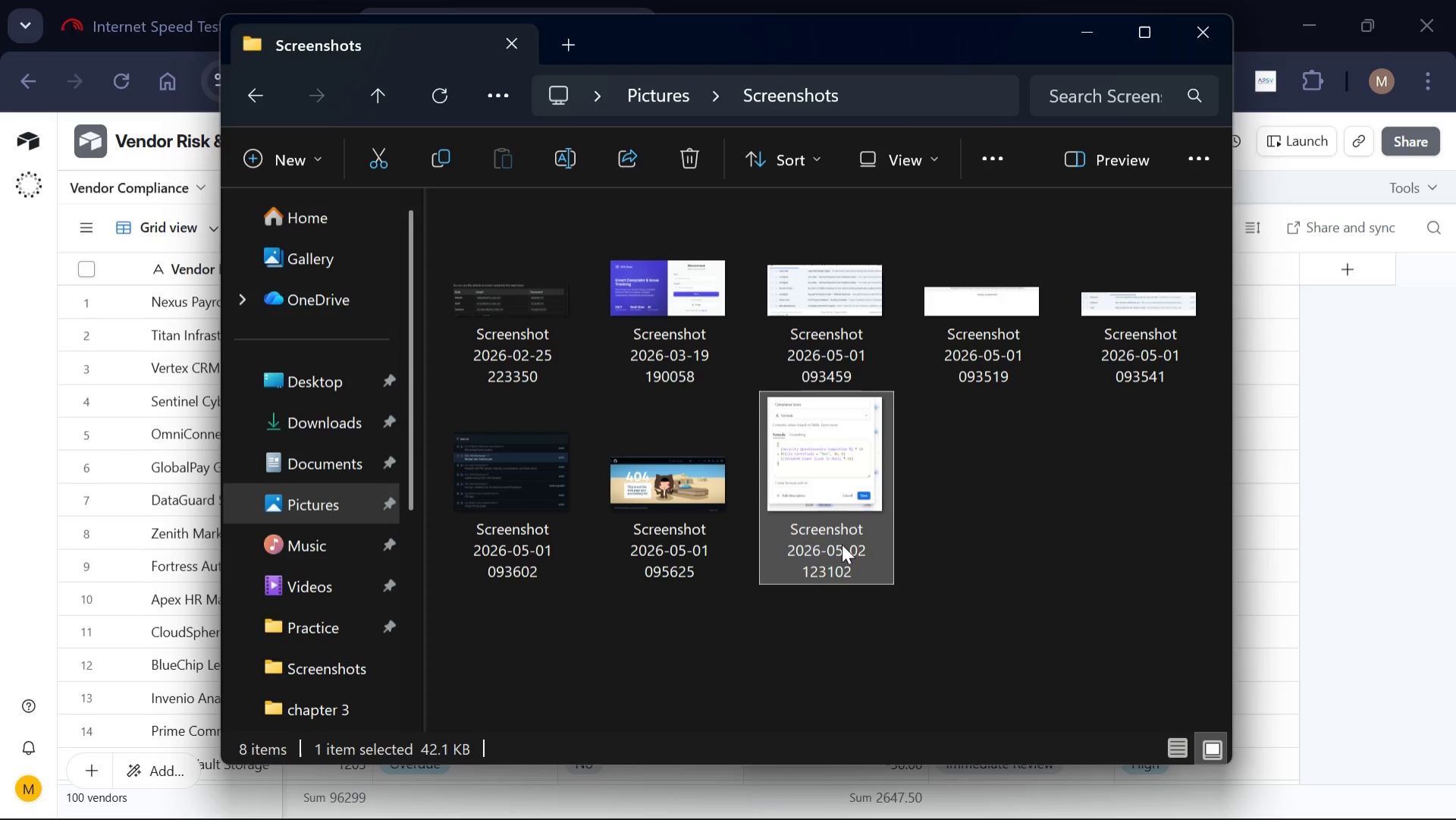 
left_click([842, 544])
 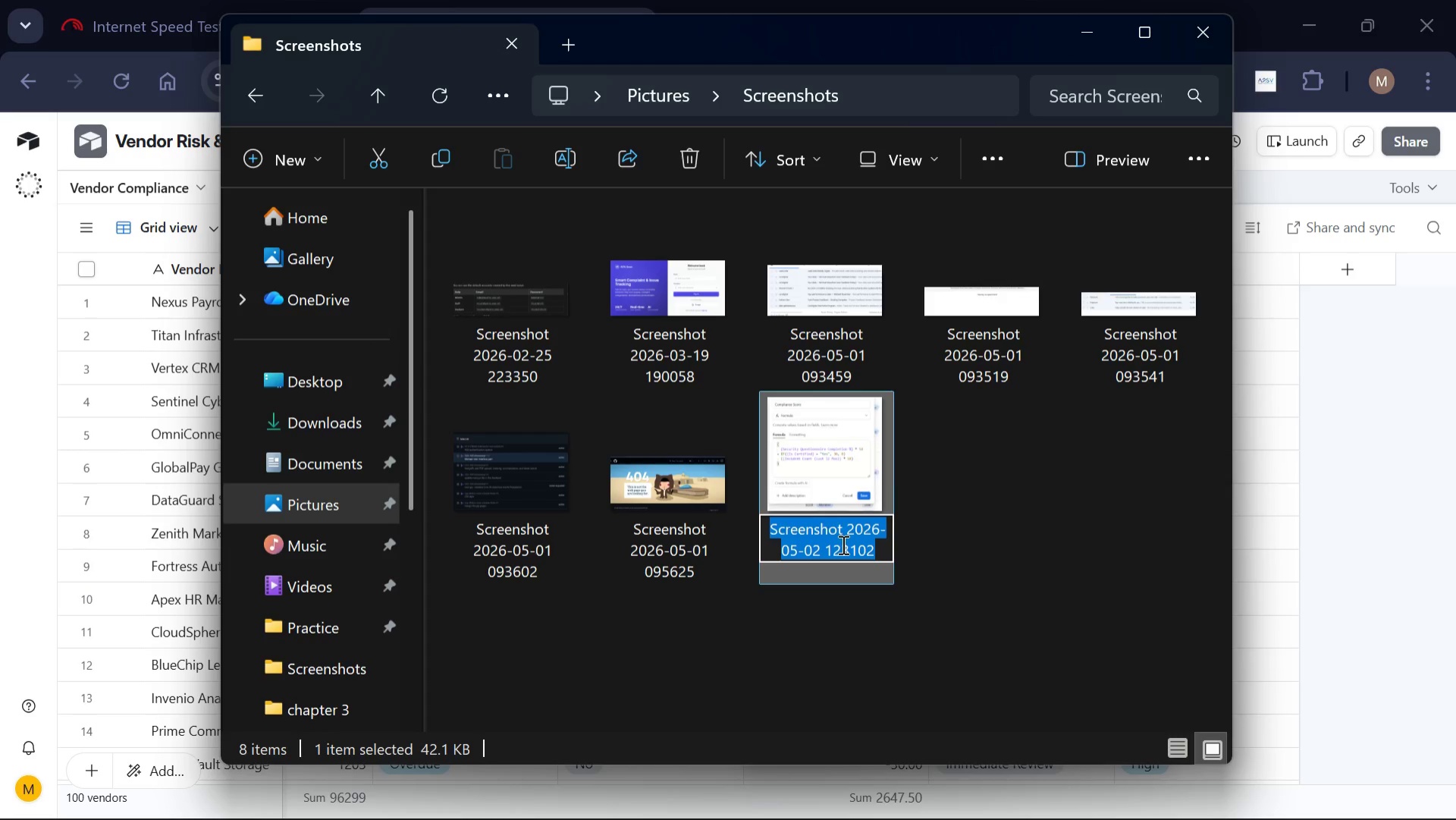 
key(Backspace)
type(compliance S)
key(Backspace)
type(score formula)
 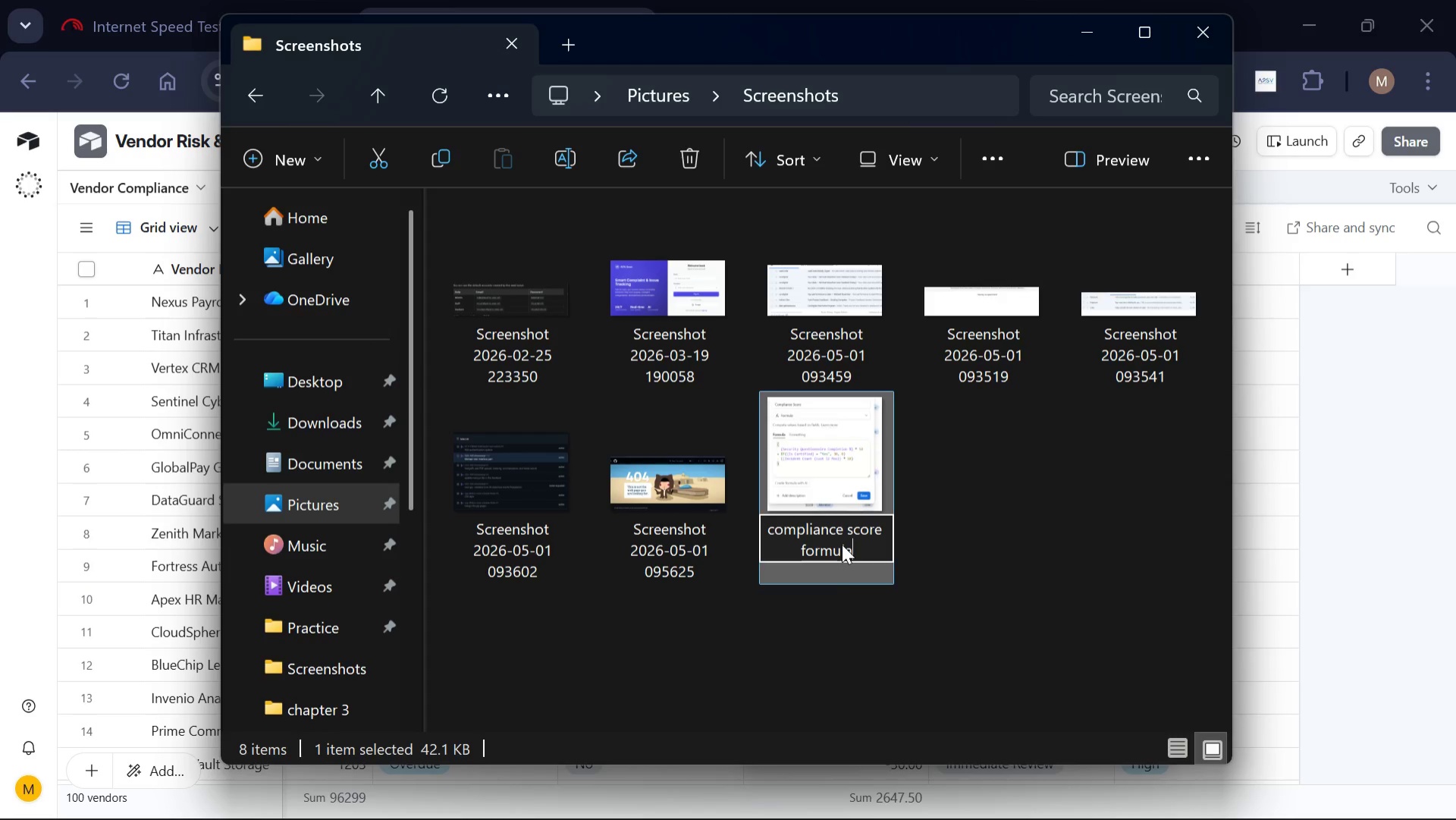 
 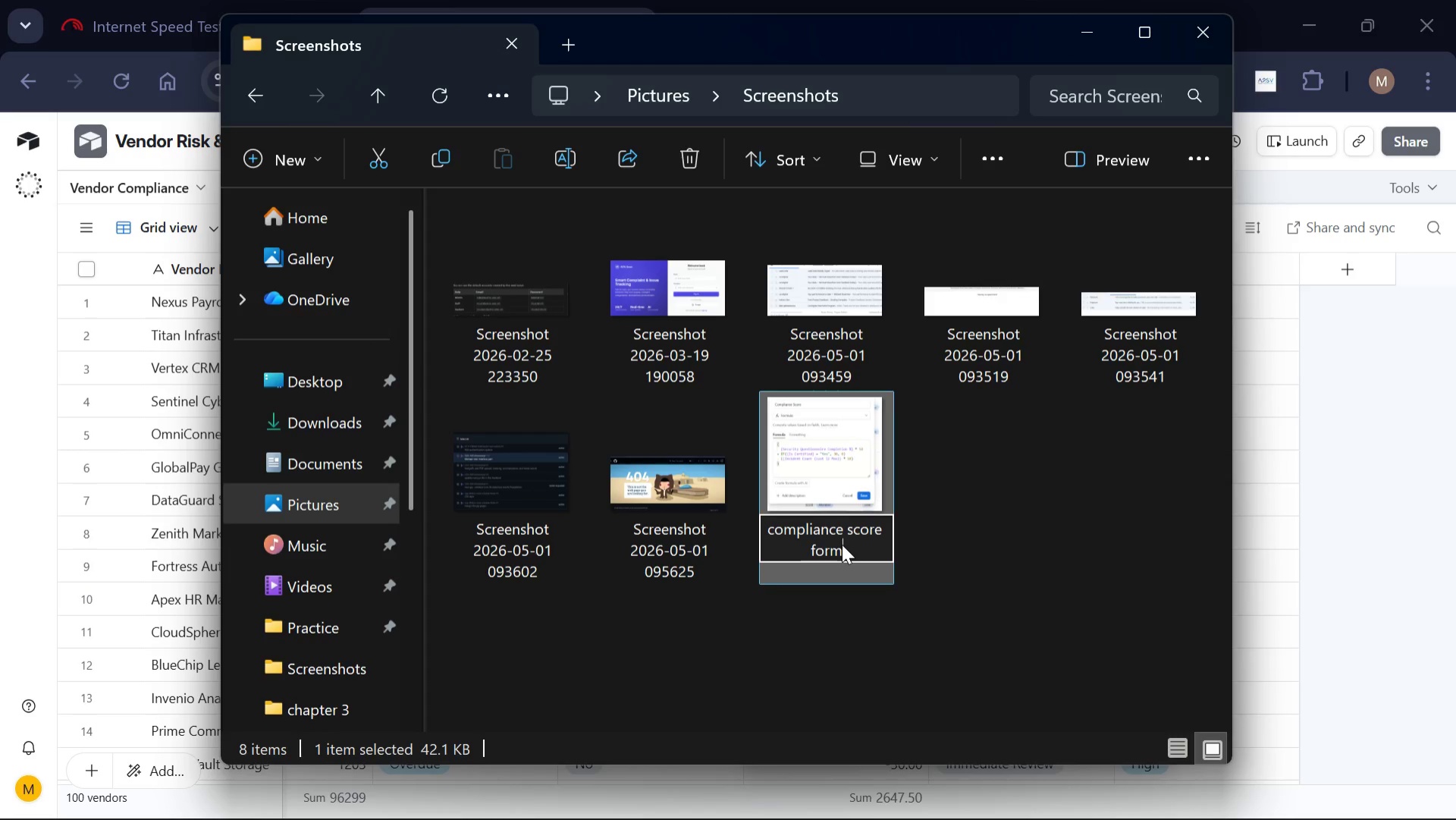 
key(Enter)
 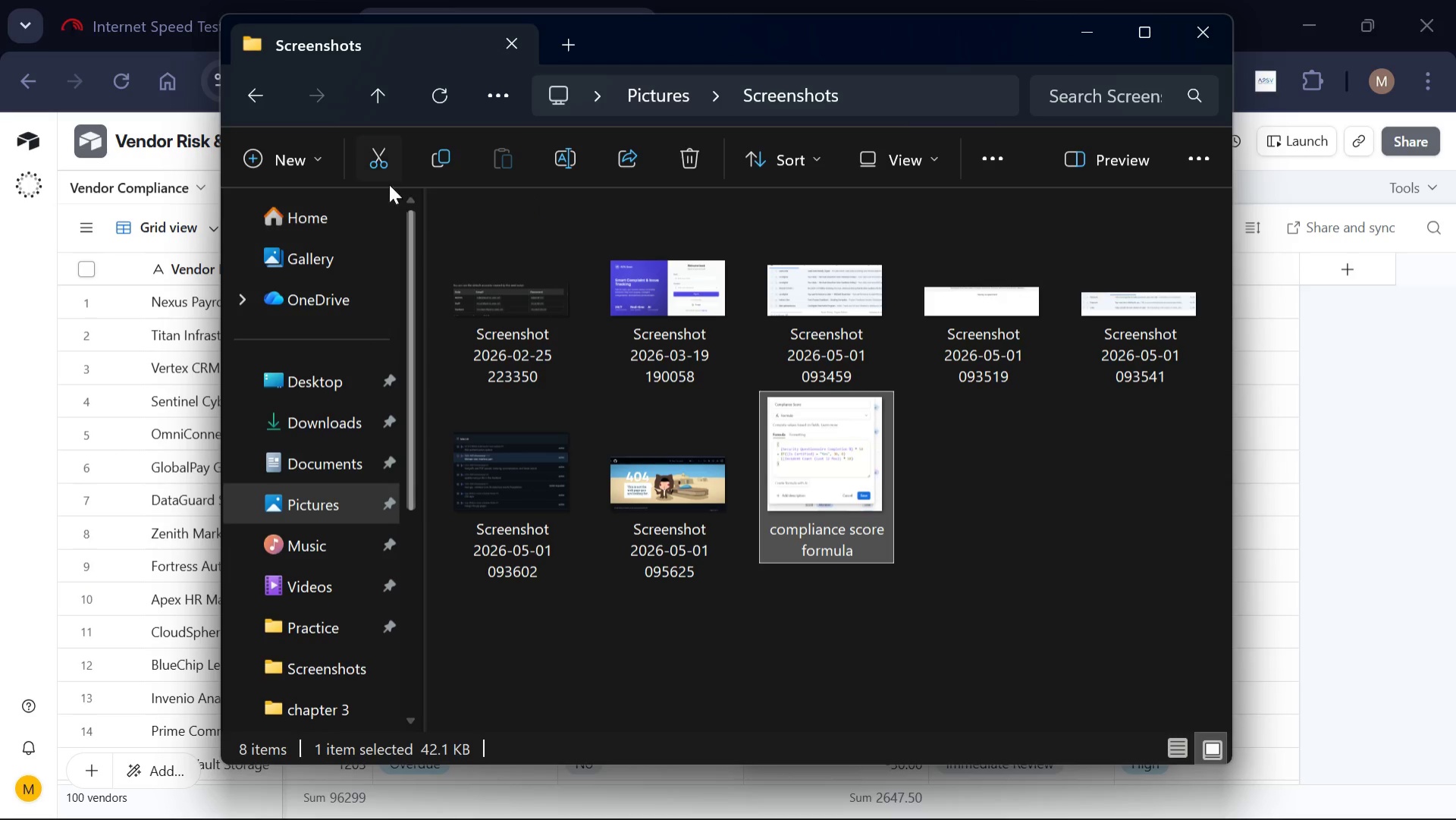 
left_click([383, 158])
 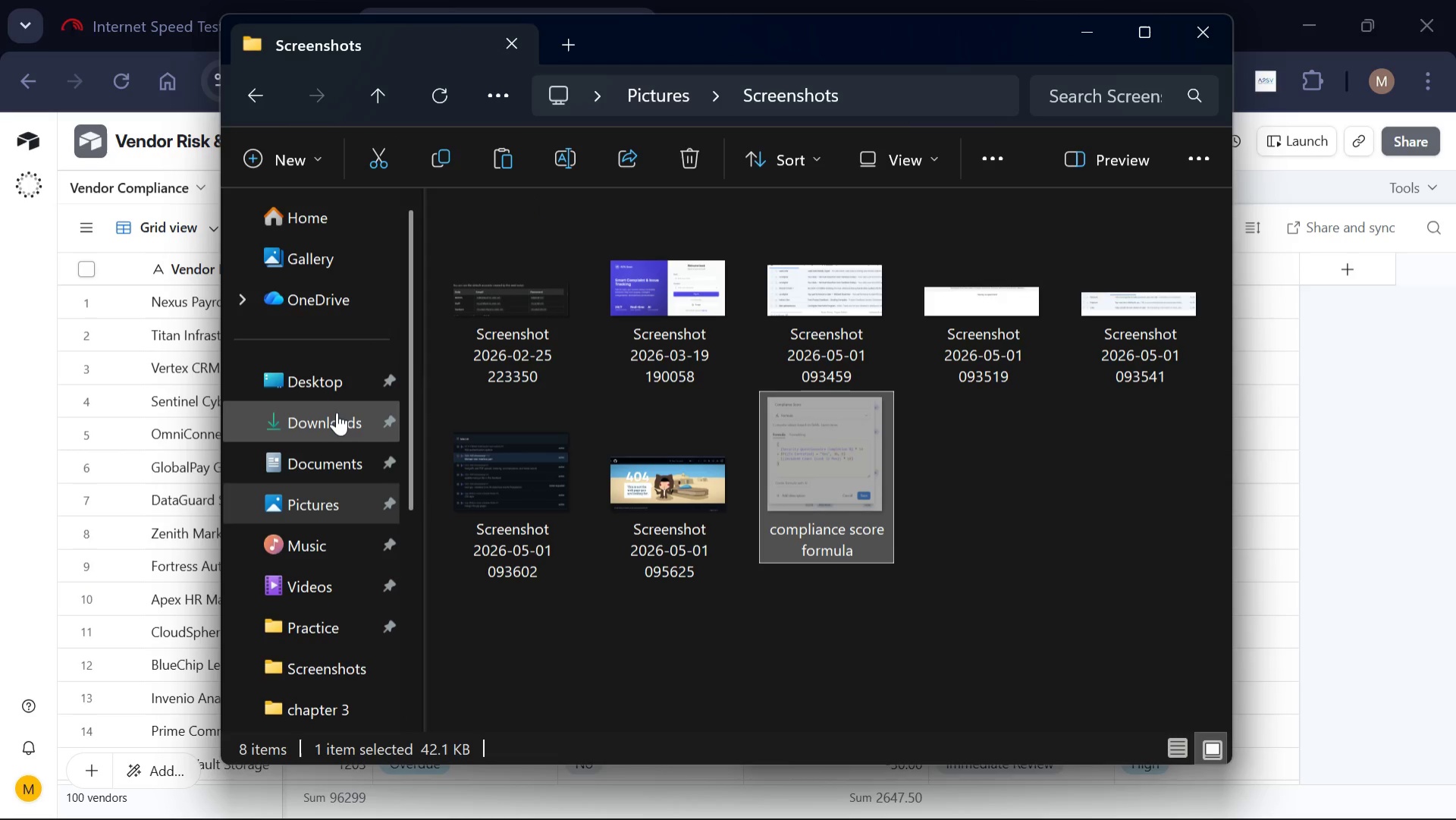 
left_click([337, 415])
 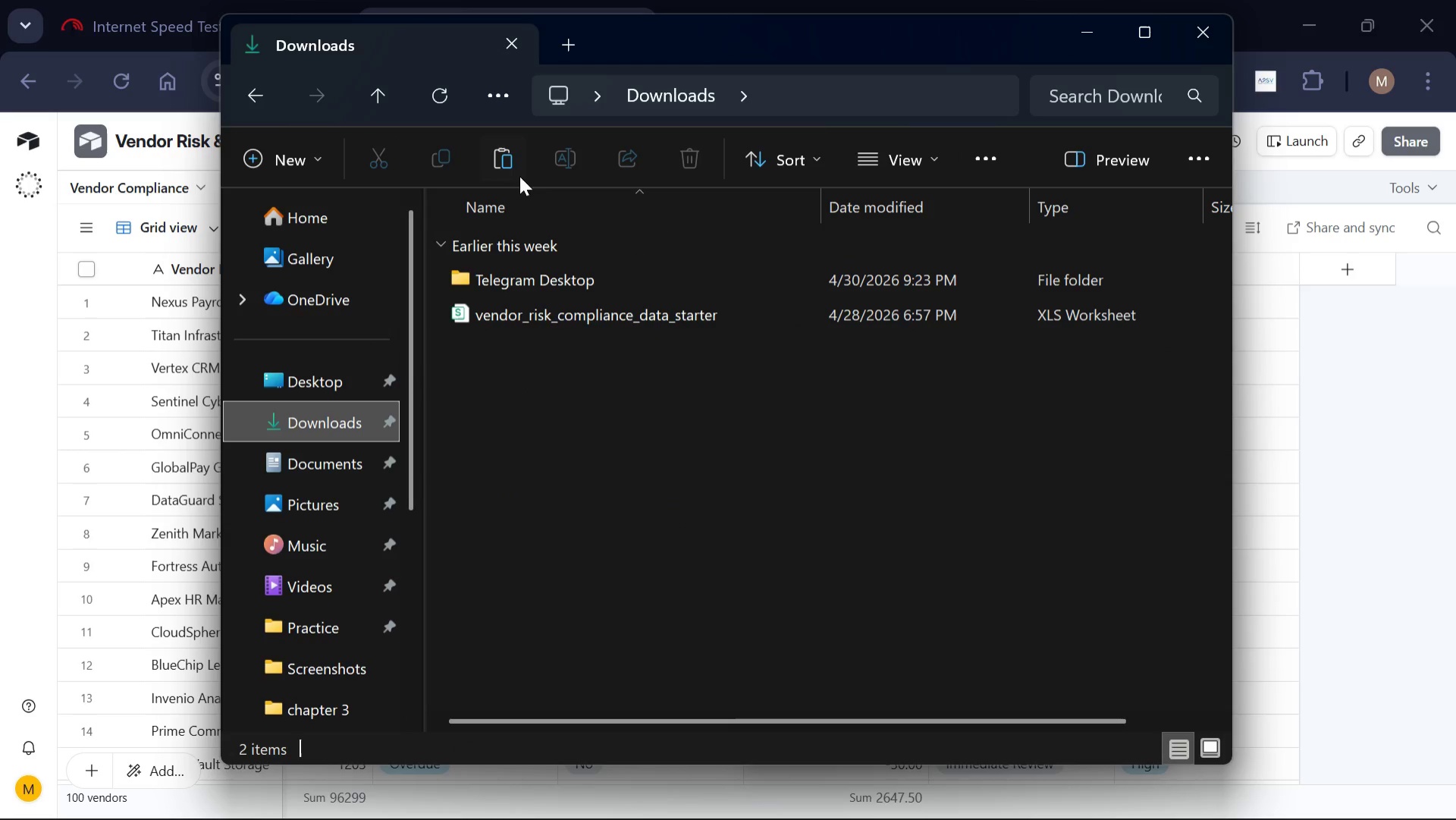 
left_click([513, 158])
 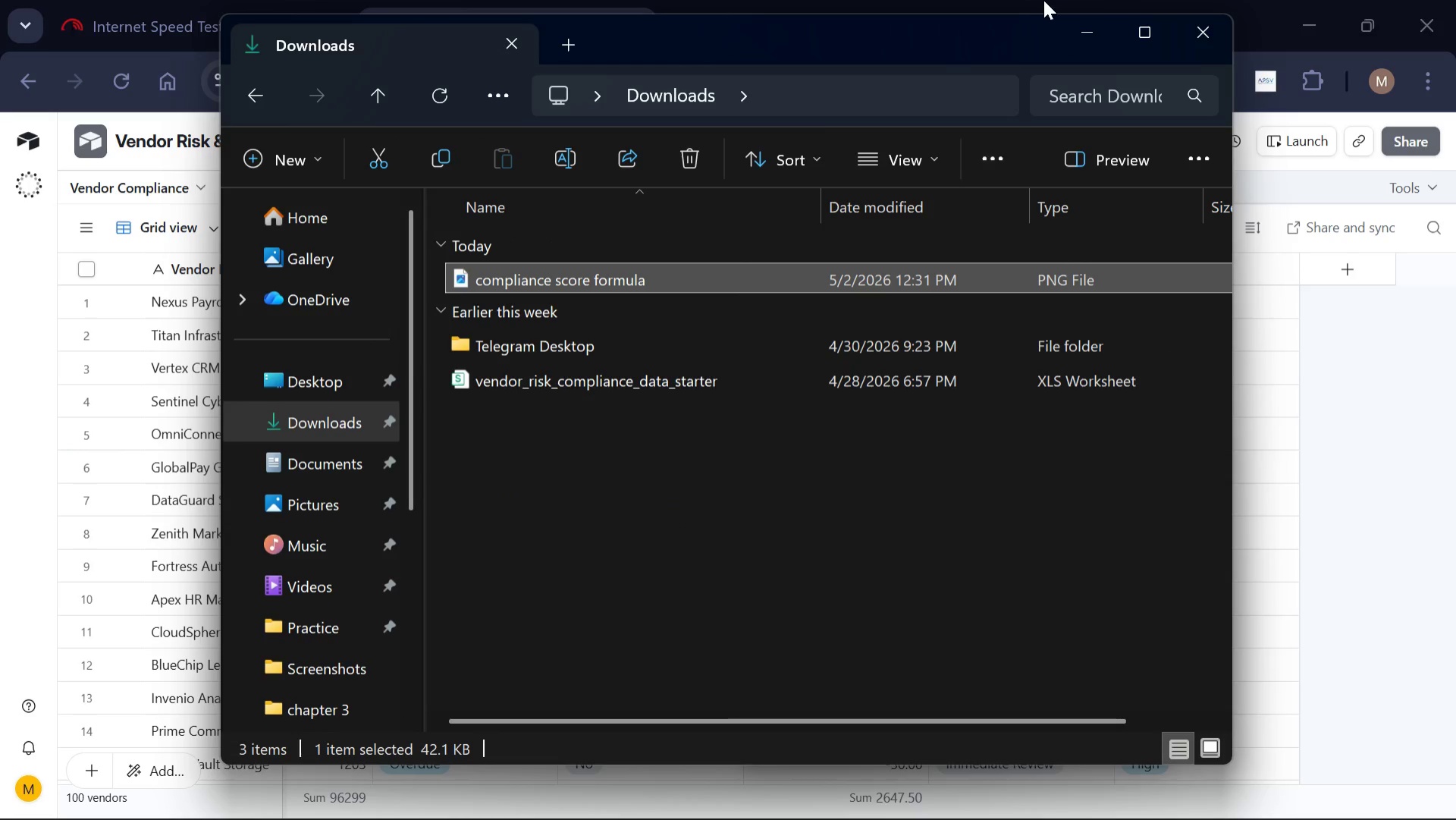 
left_click([1086, 40])
 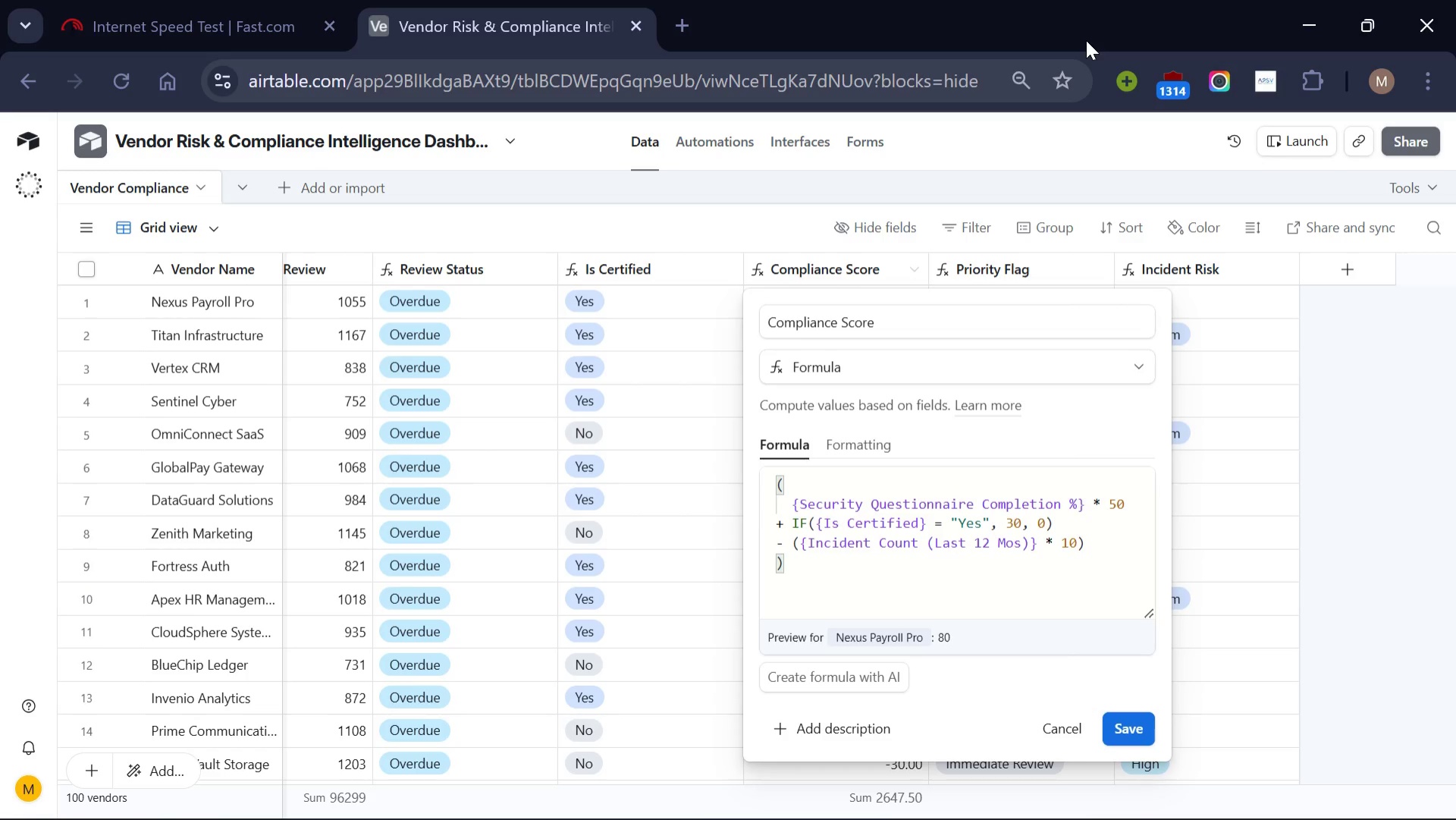 
wait(8.86)
 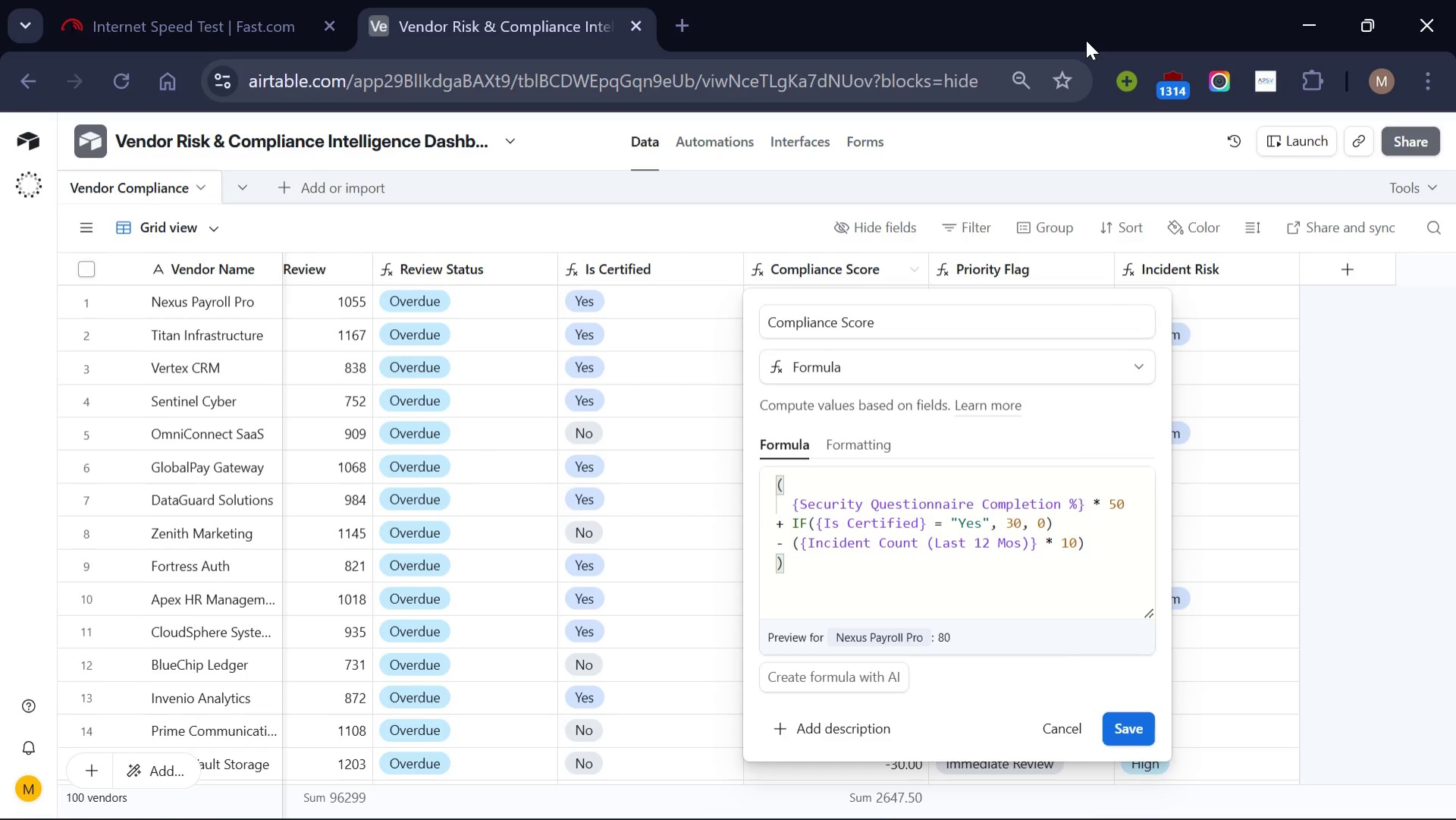 
left_click([549, 266])
 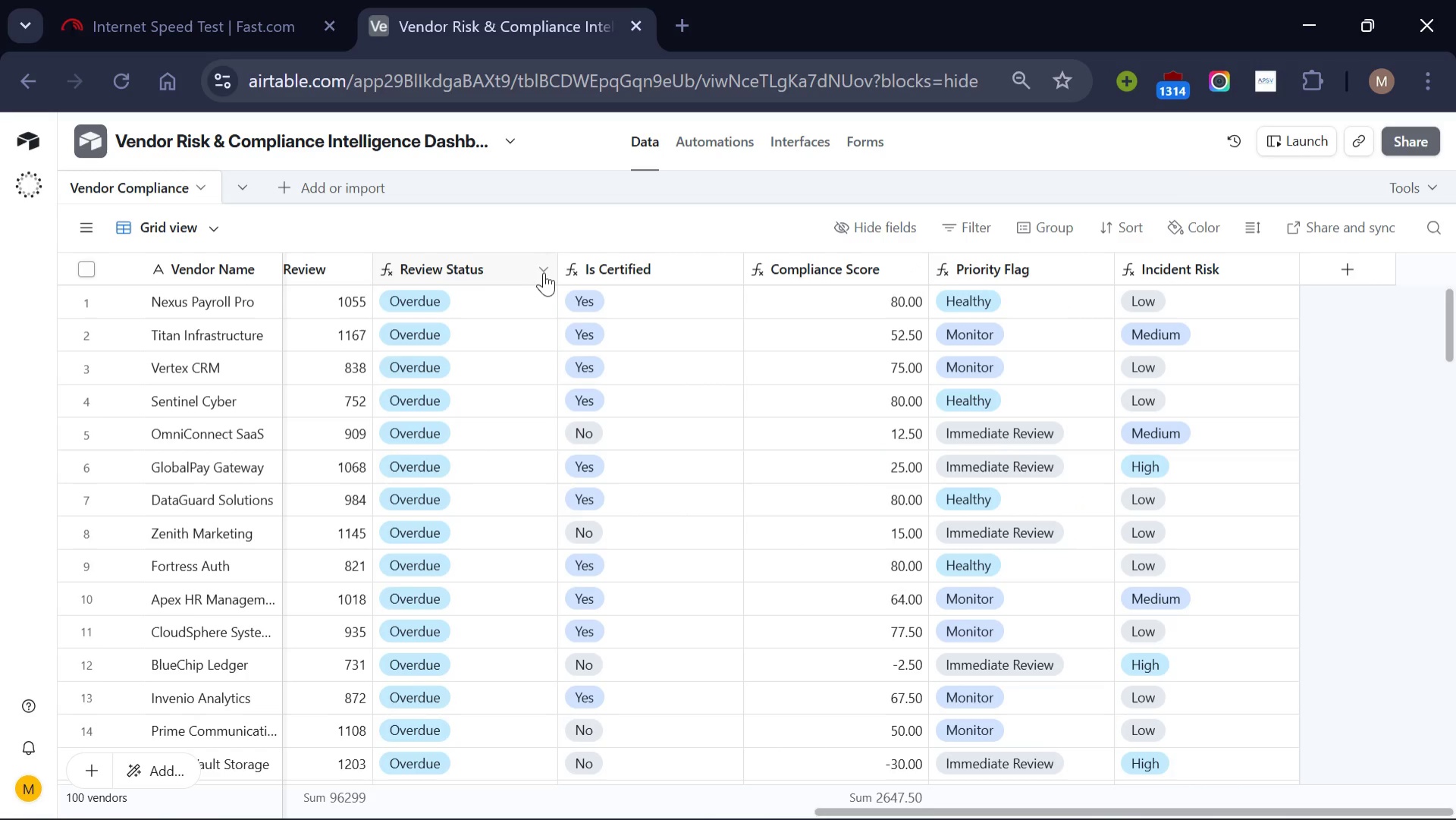 
left_click([546, 266])
 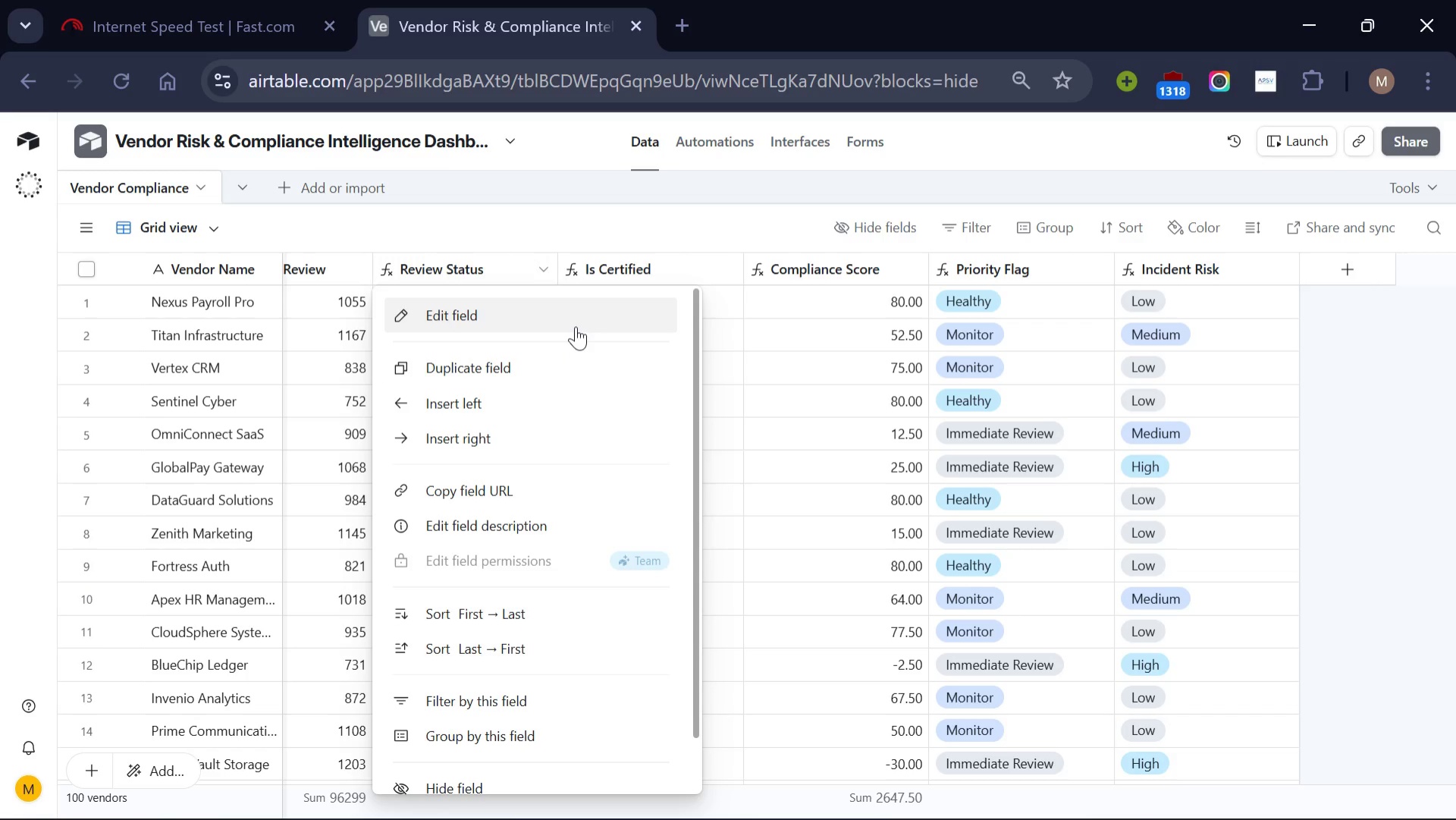 
left_click([576, 326])
 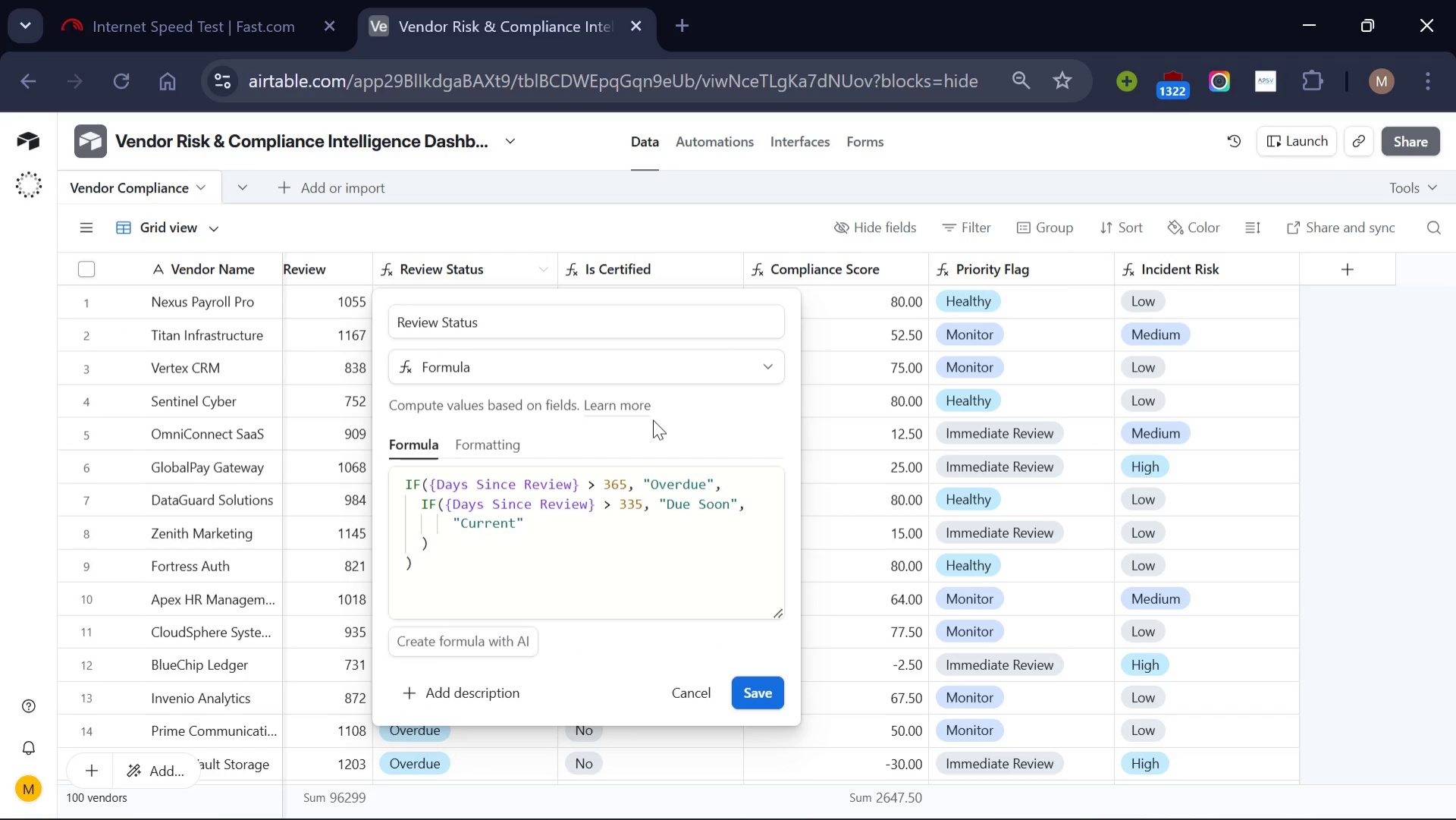 
key(PrintScreen)
 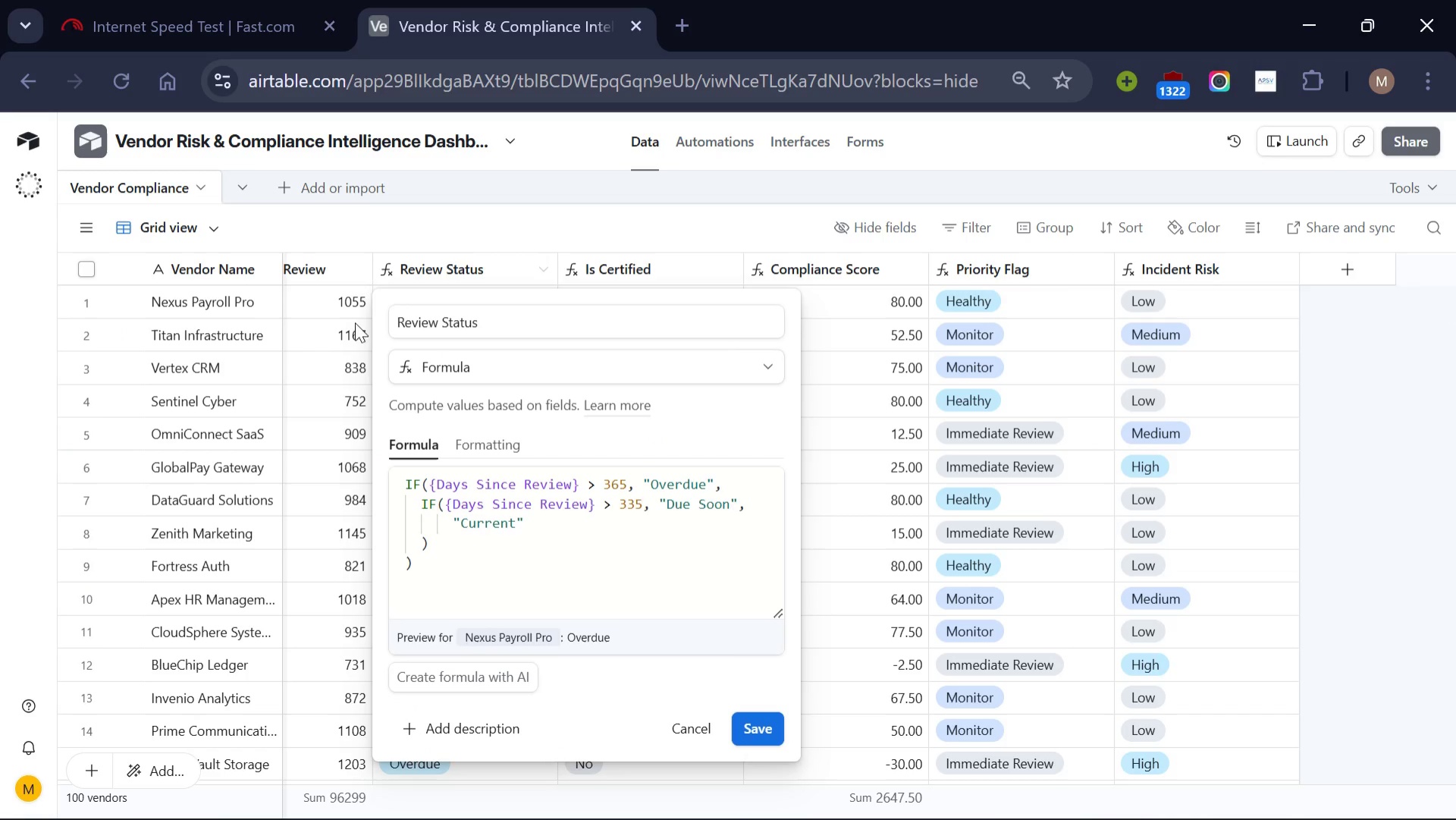 
mouse_move([373, 291])
 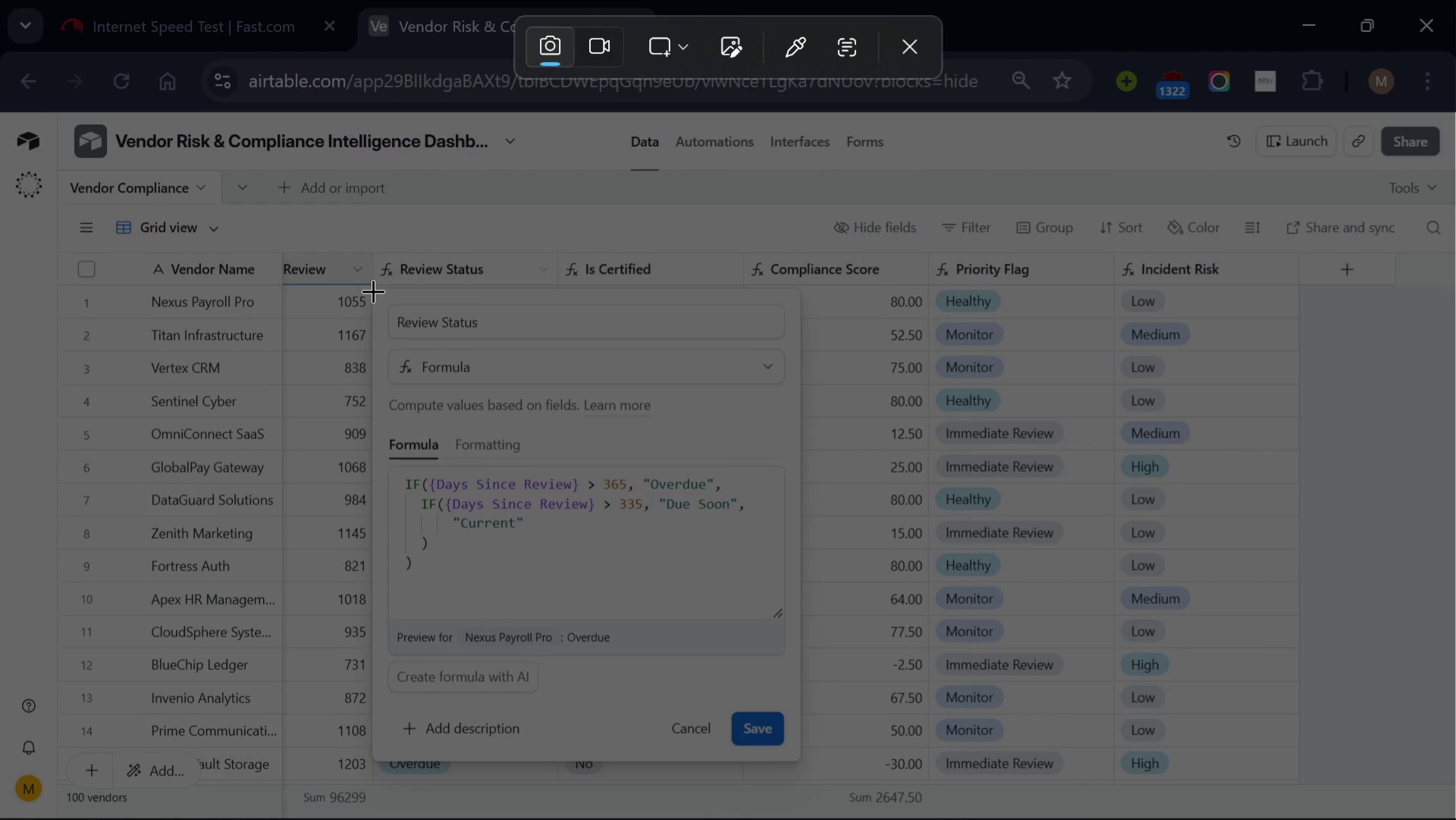 
left_click_drag(start_coordinate=[373, 291], to_coordinate=[795, 753])
 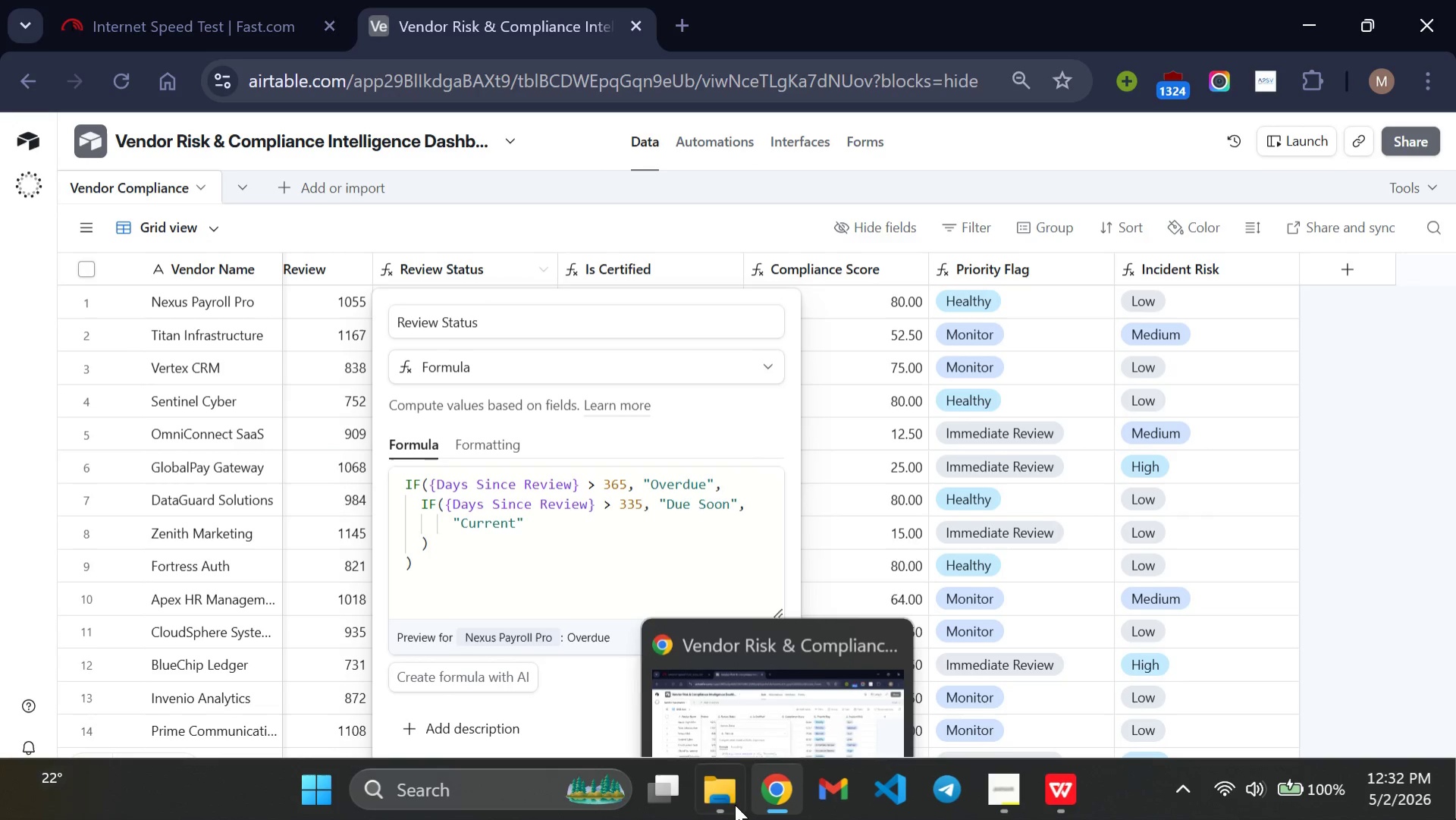 
left_click([716, 804])
 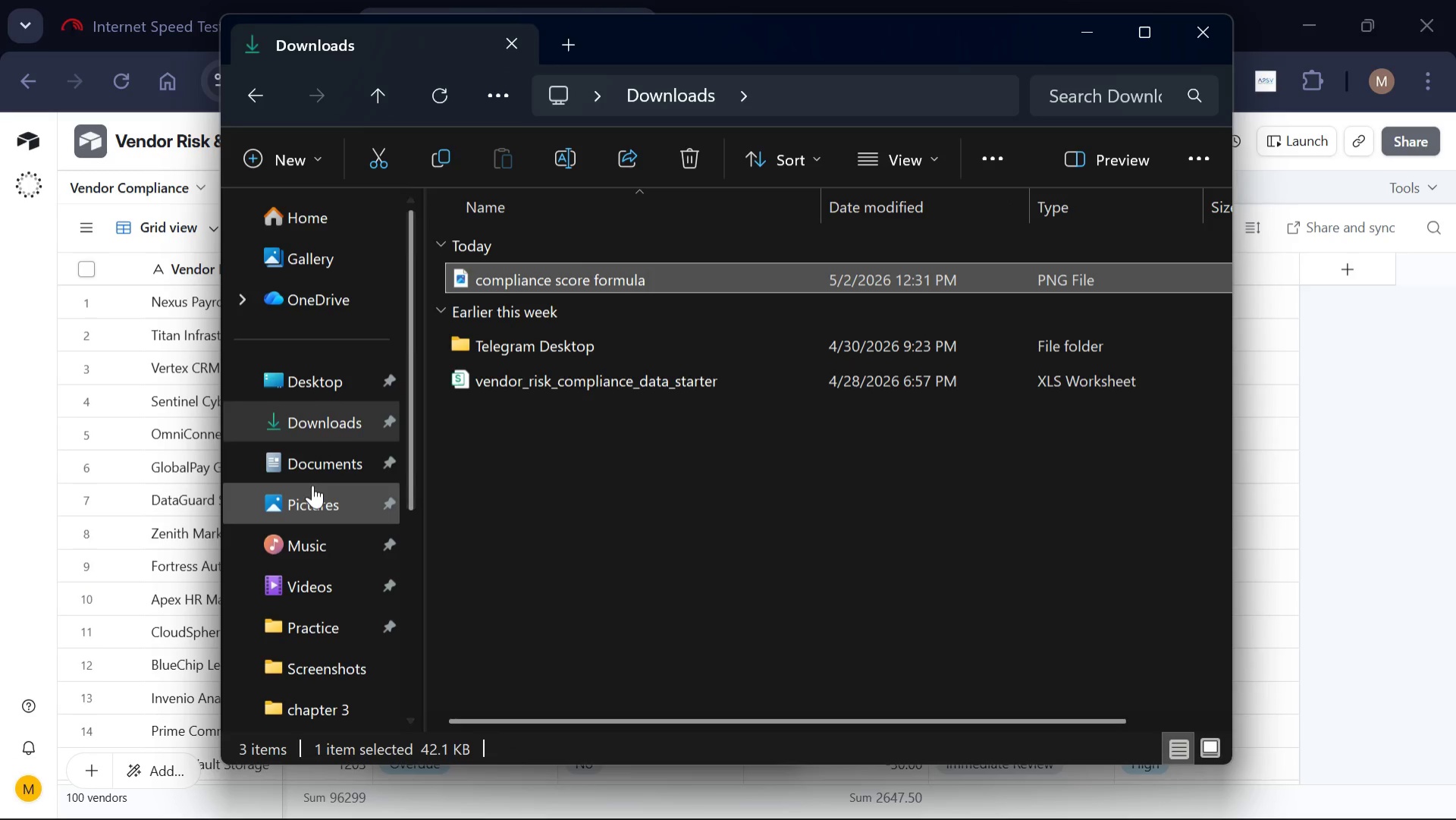 
left_click([312, 485])
 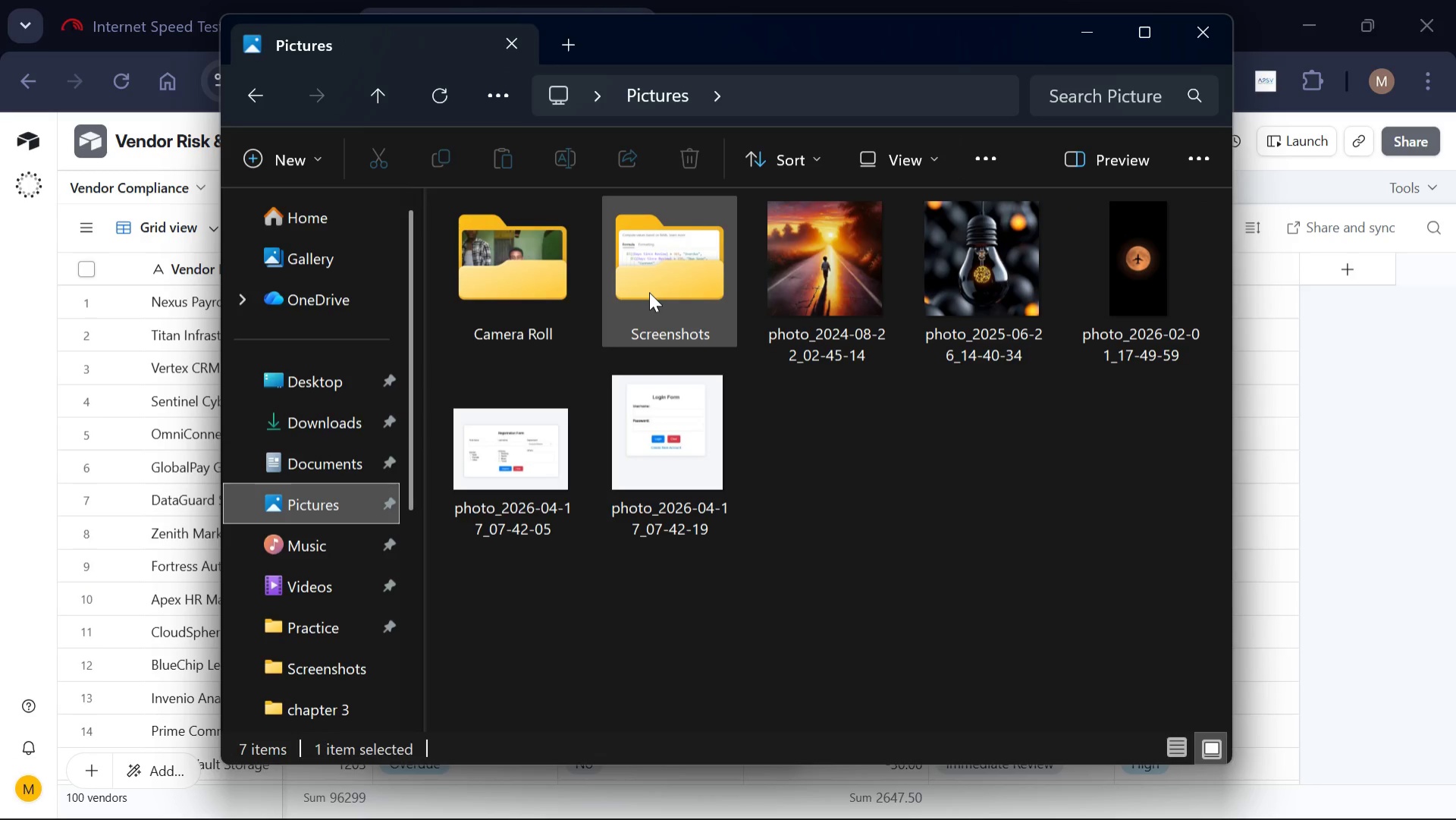 
double_click([649, 292])
 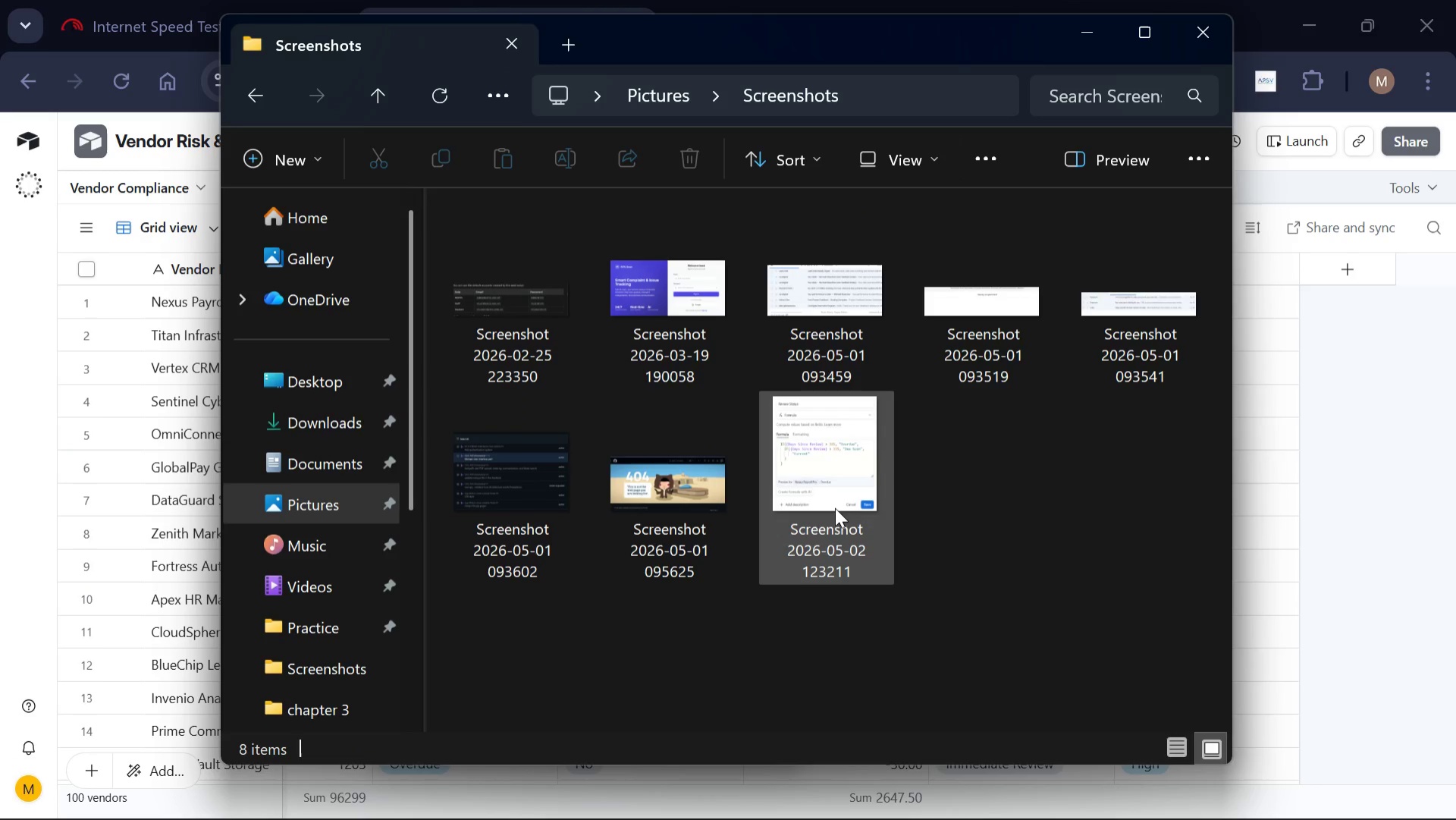 
left_click([833, 551])
 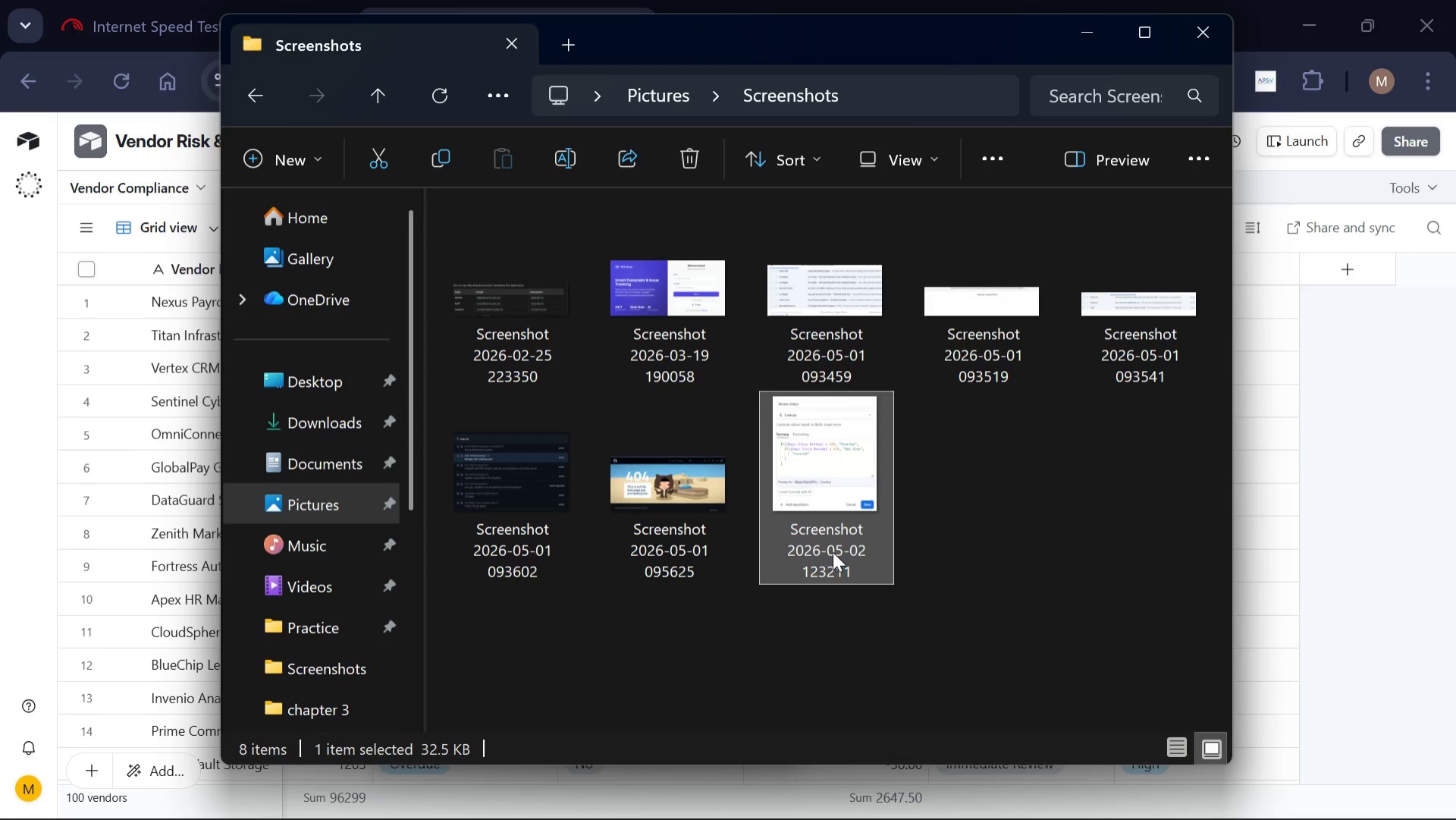 
left_click([833, 551])
 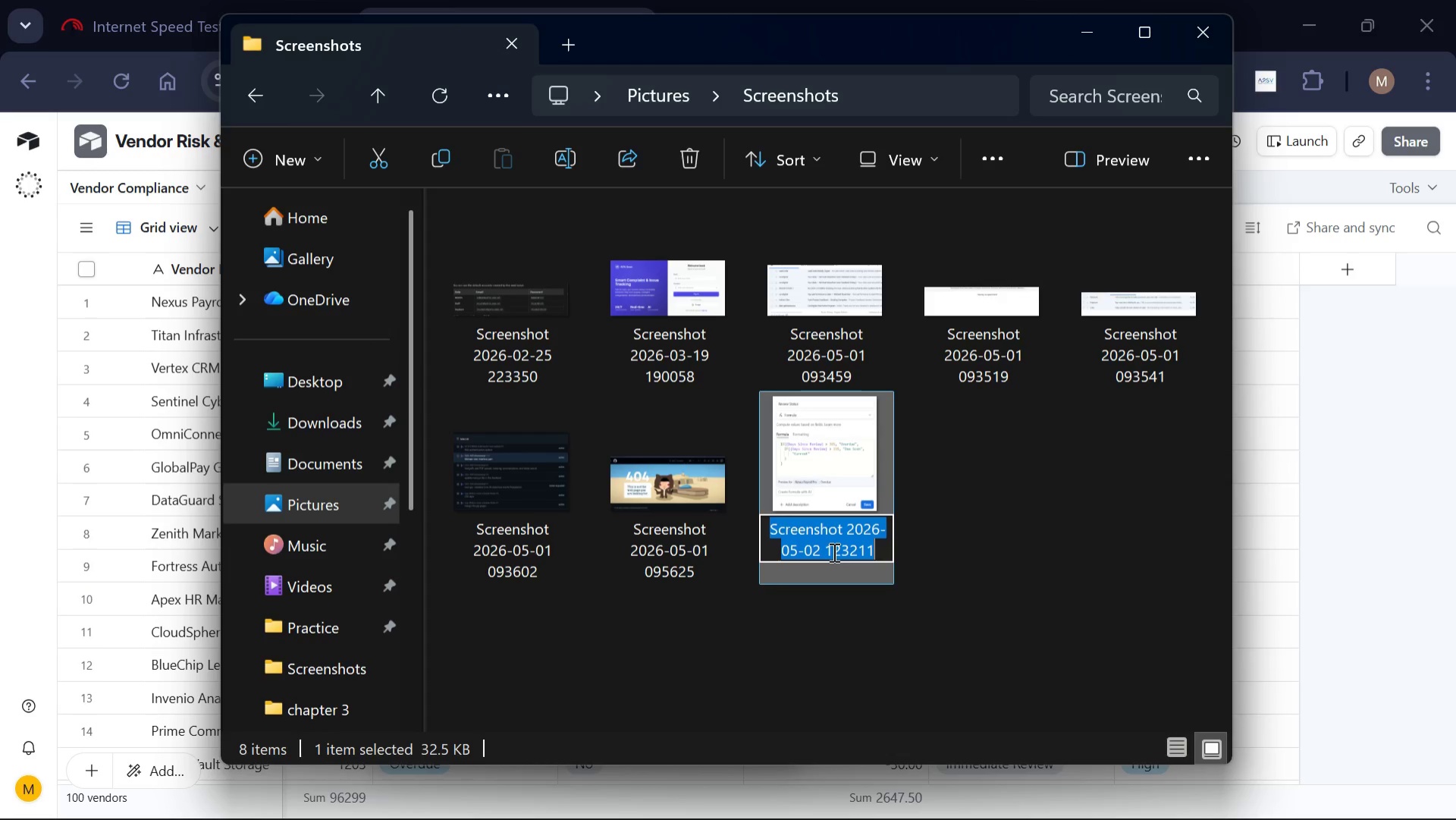 
key(Backspace)
type(Review Status Formula)
 